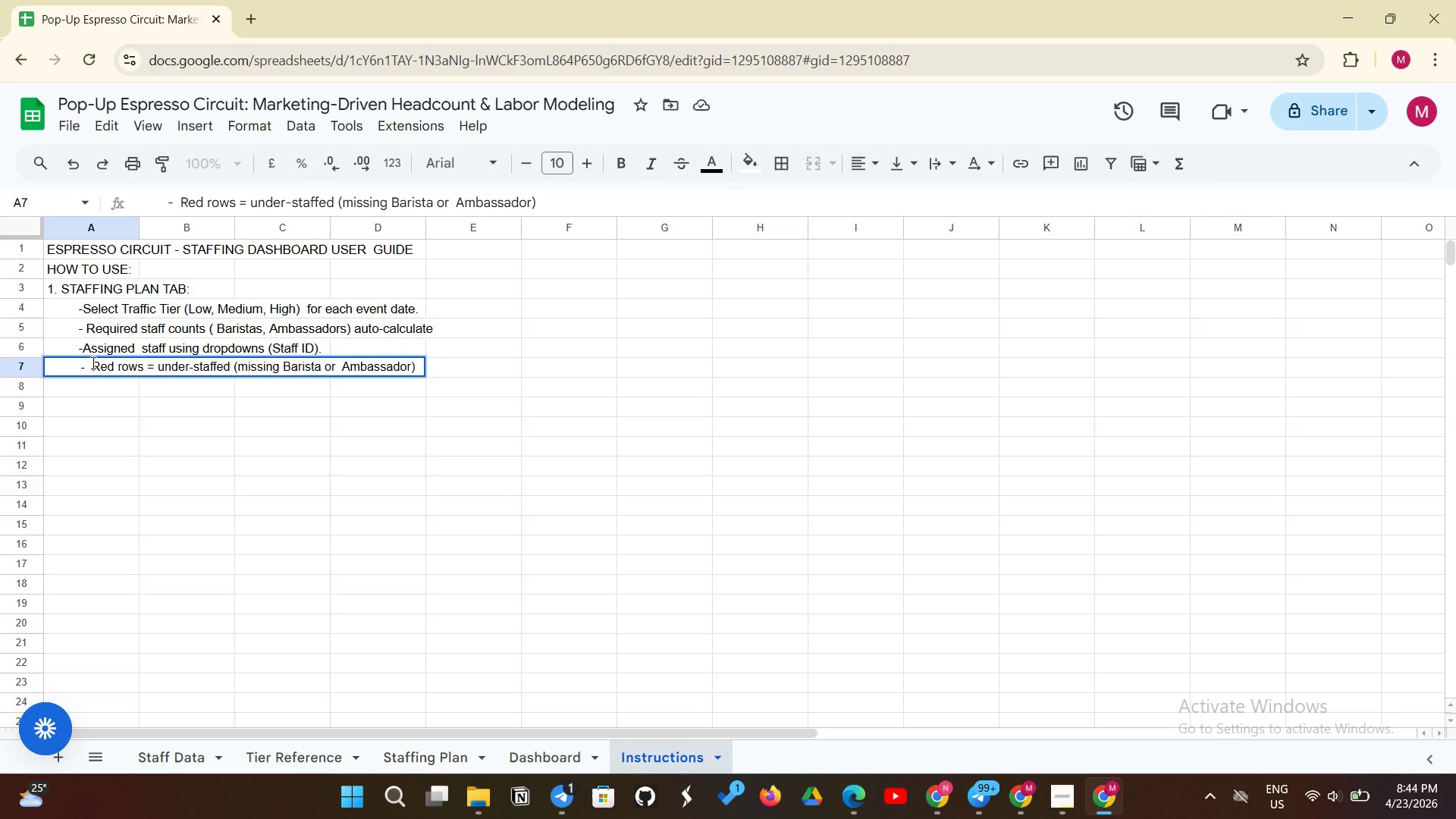 
key(Period)
 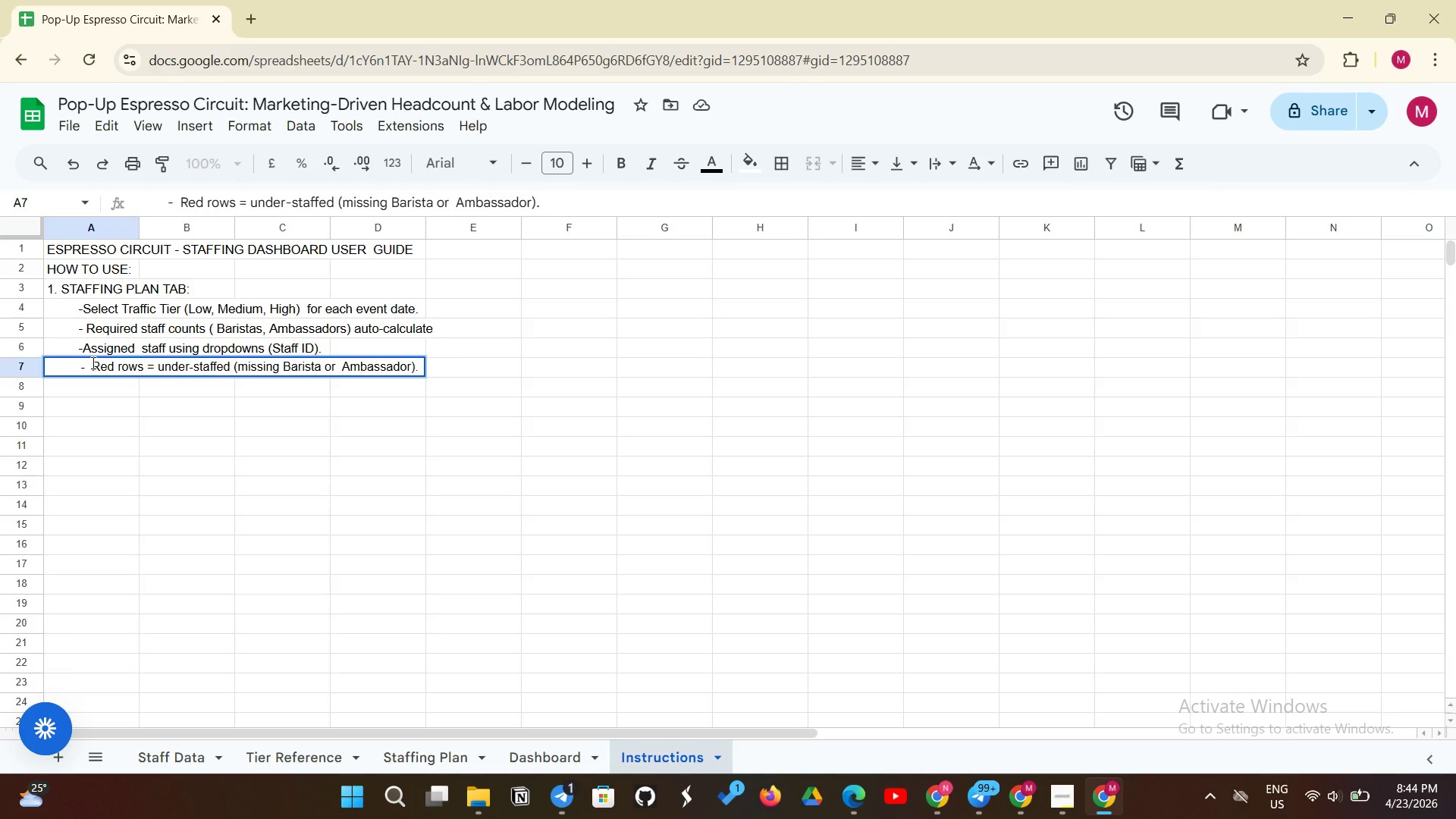 
key(Enter)
 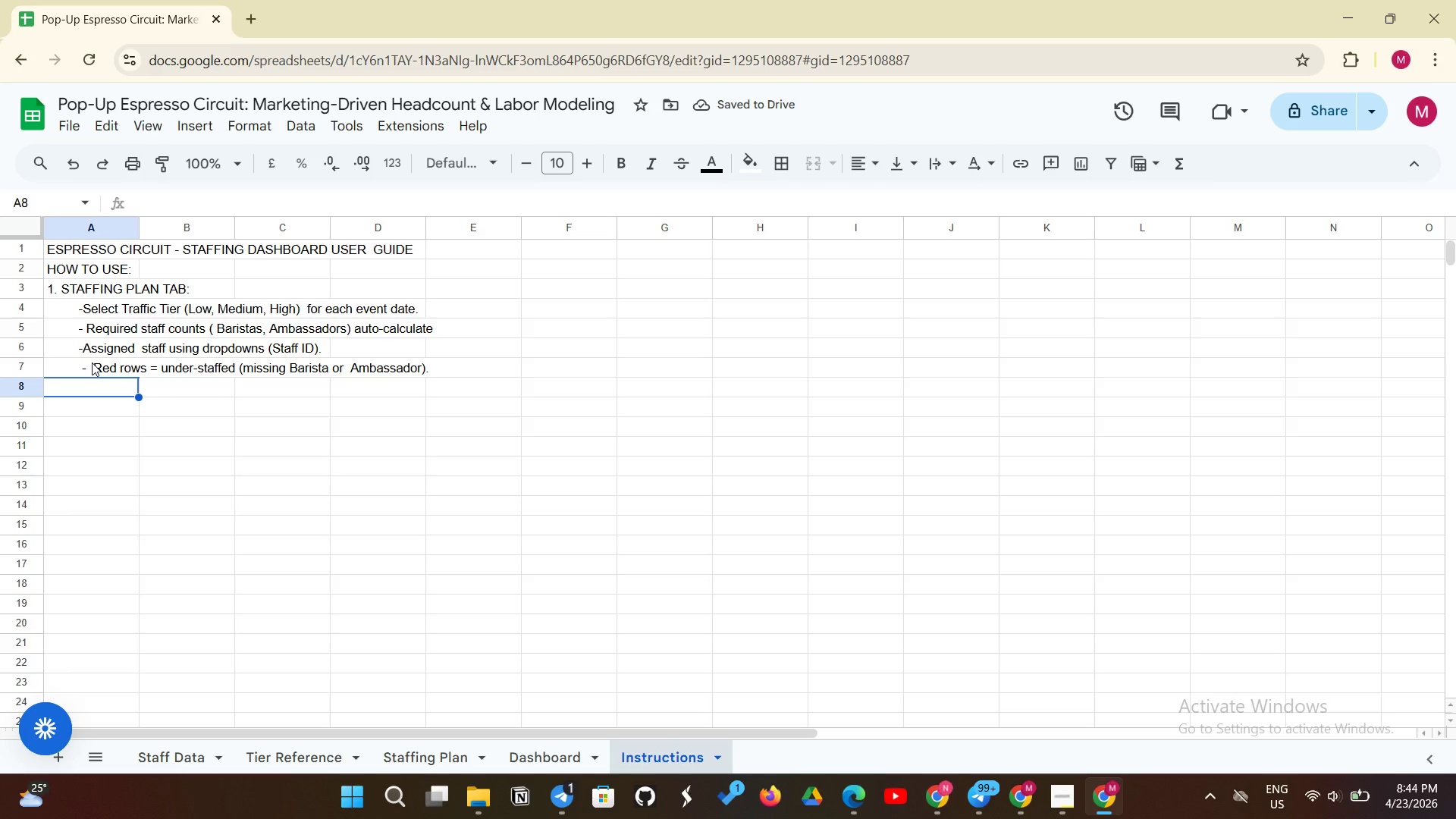 
key(2)
 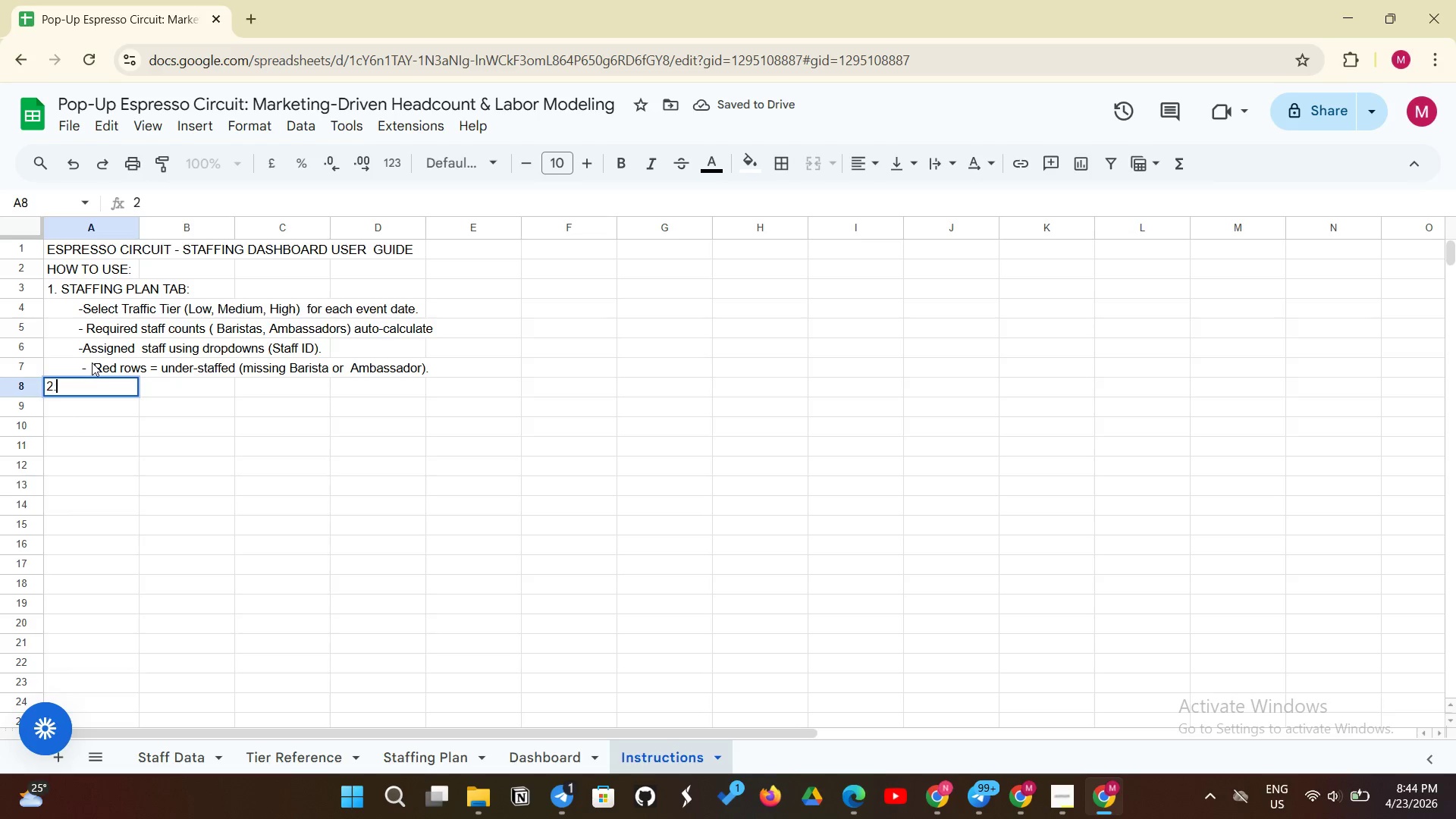 
key(Period)
 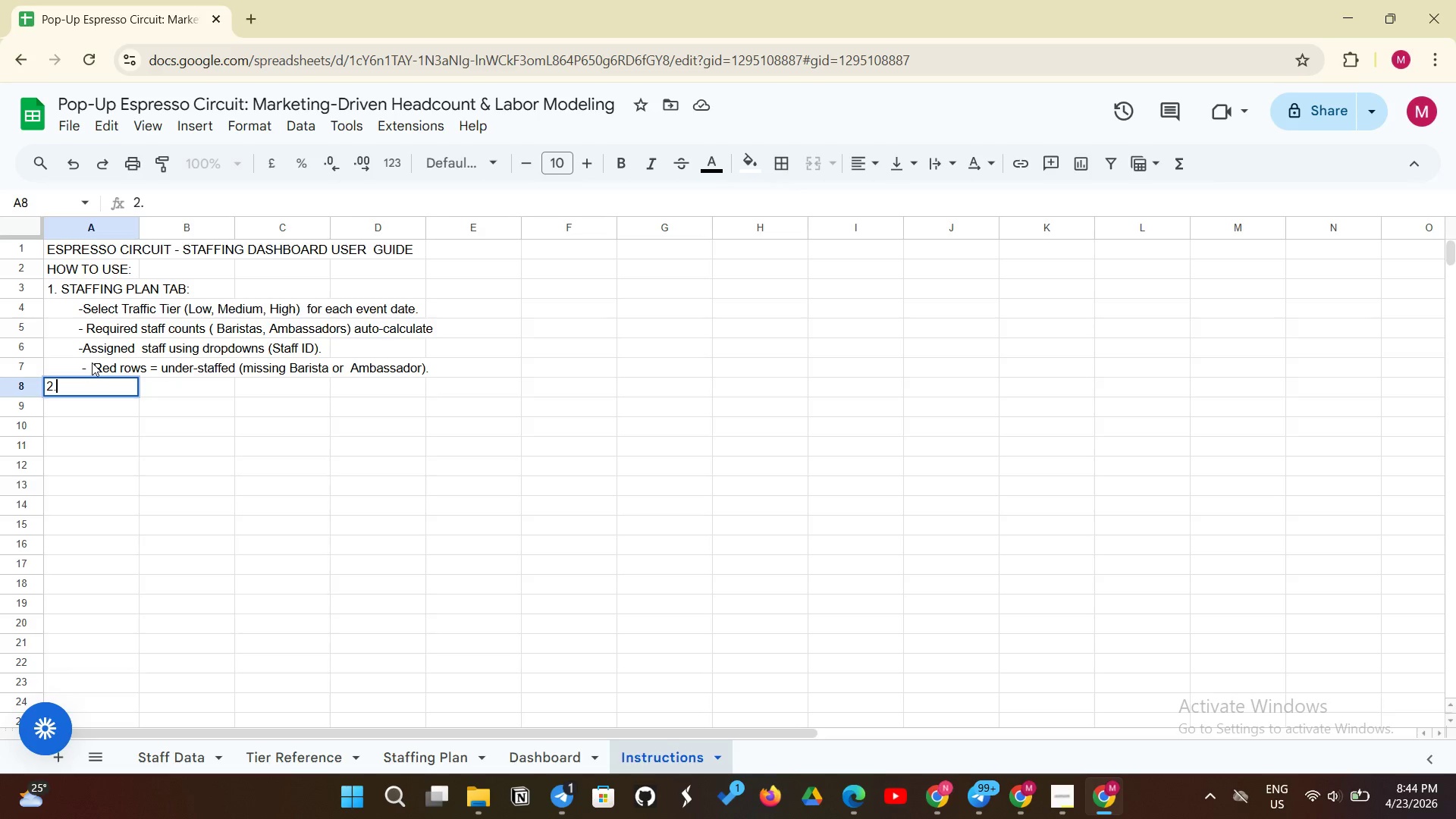 
key(Space)
 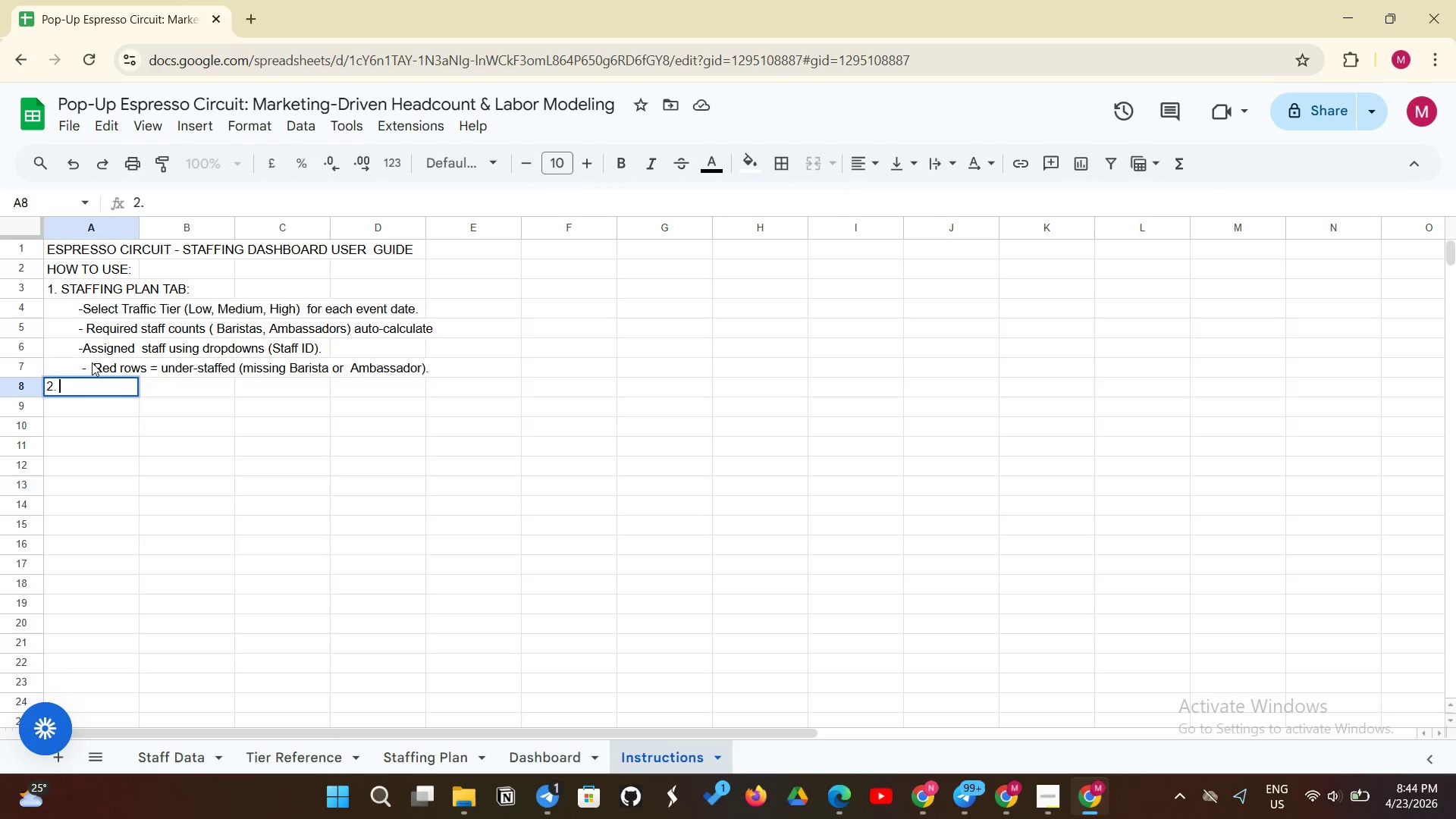 
wait(6.06)
 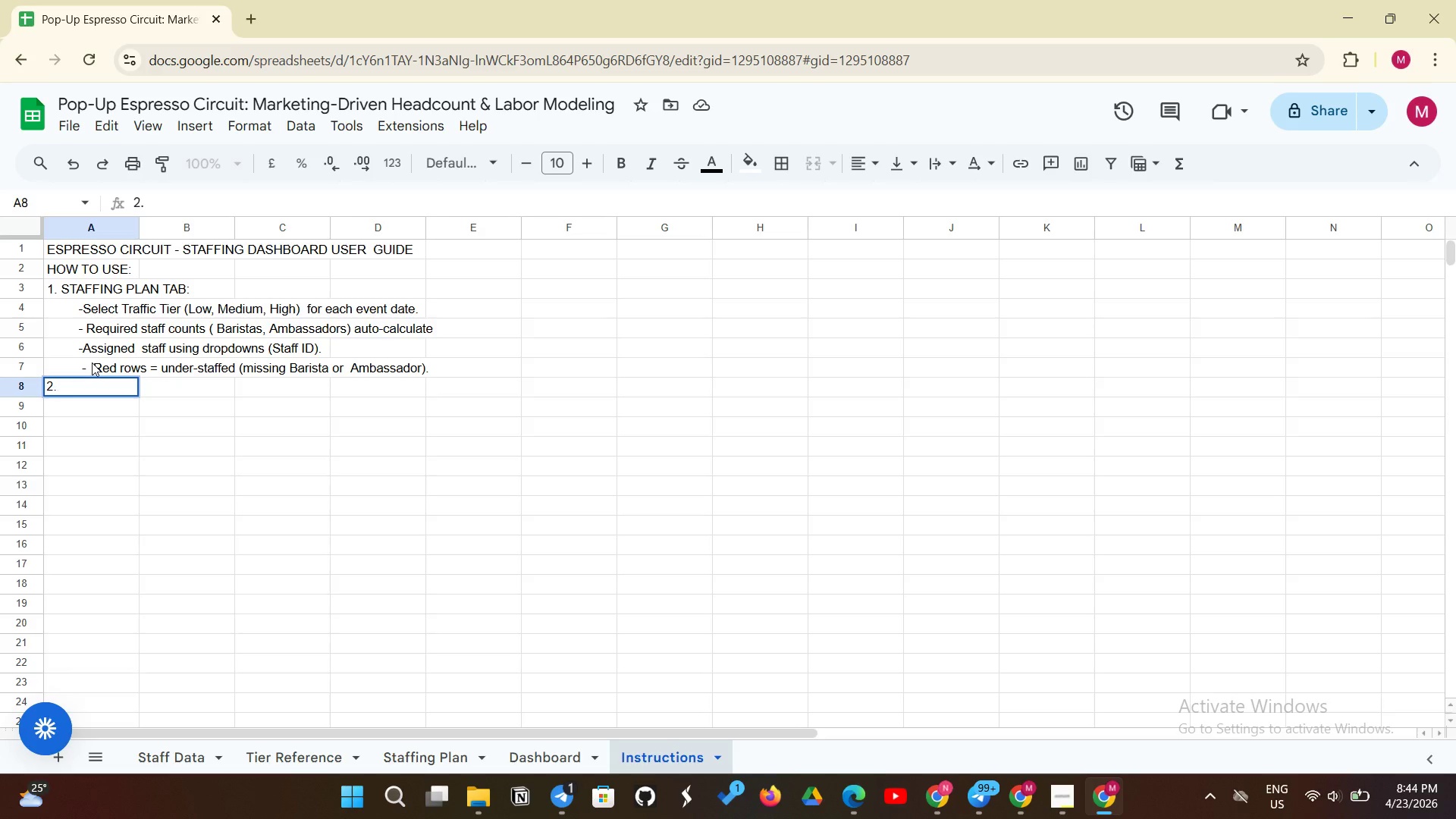 
type(Dash)
key(Backspace)
key(Backspace)
key(Backspace)
type(ASG)
key(Backspace)
 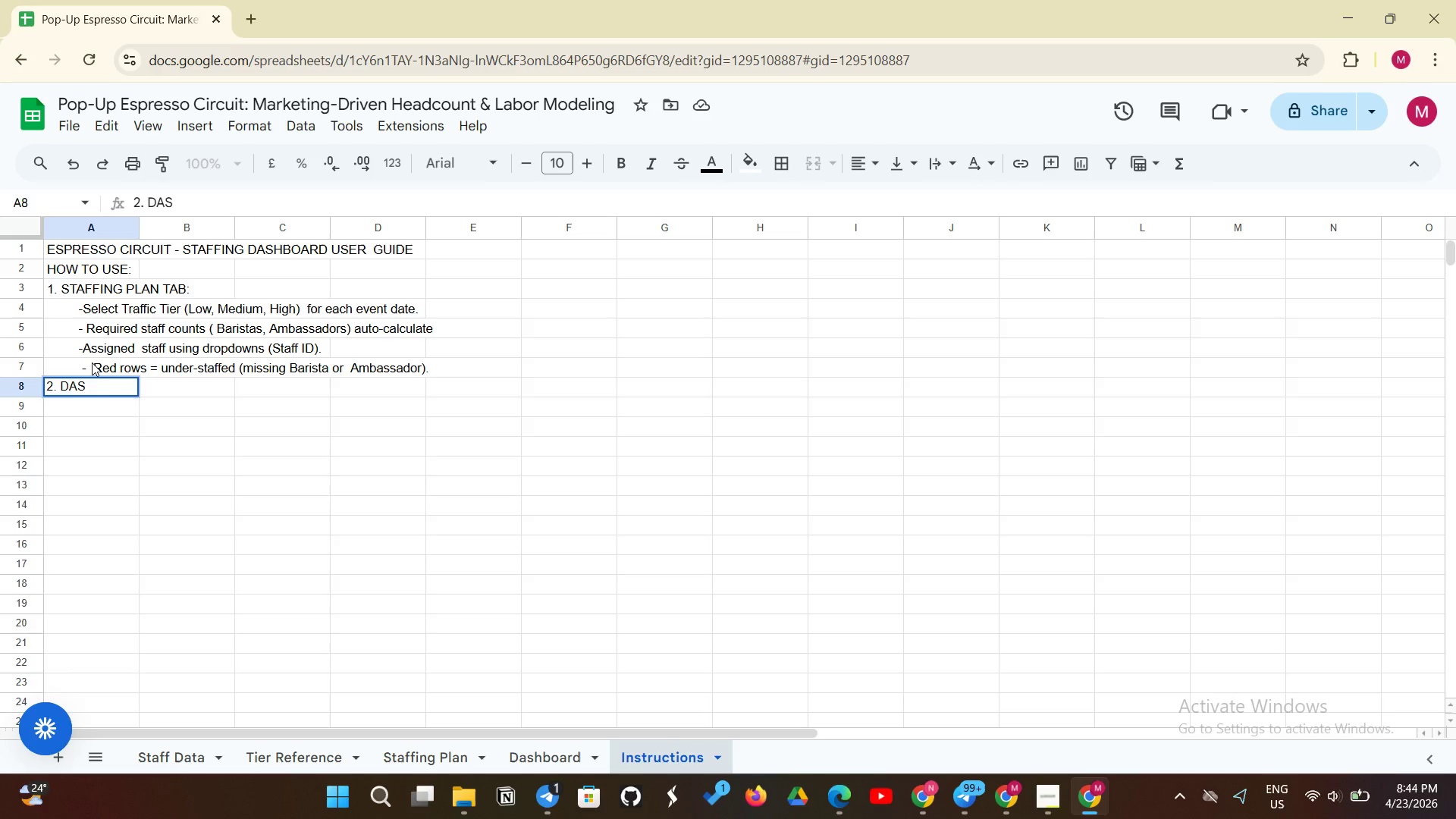 
wait(7.16)
 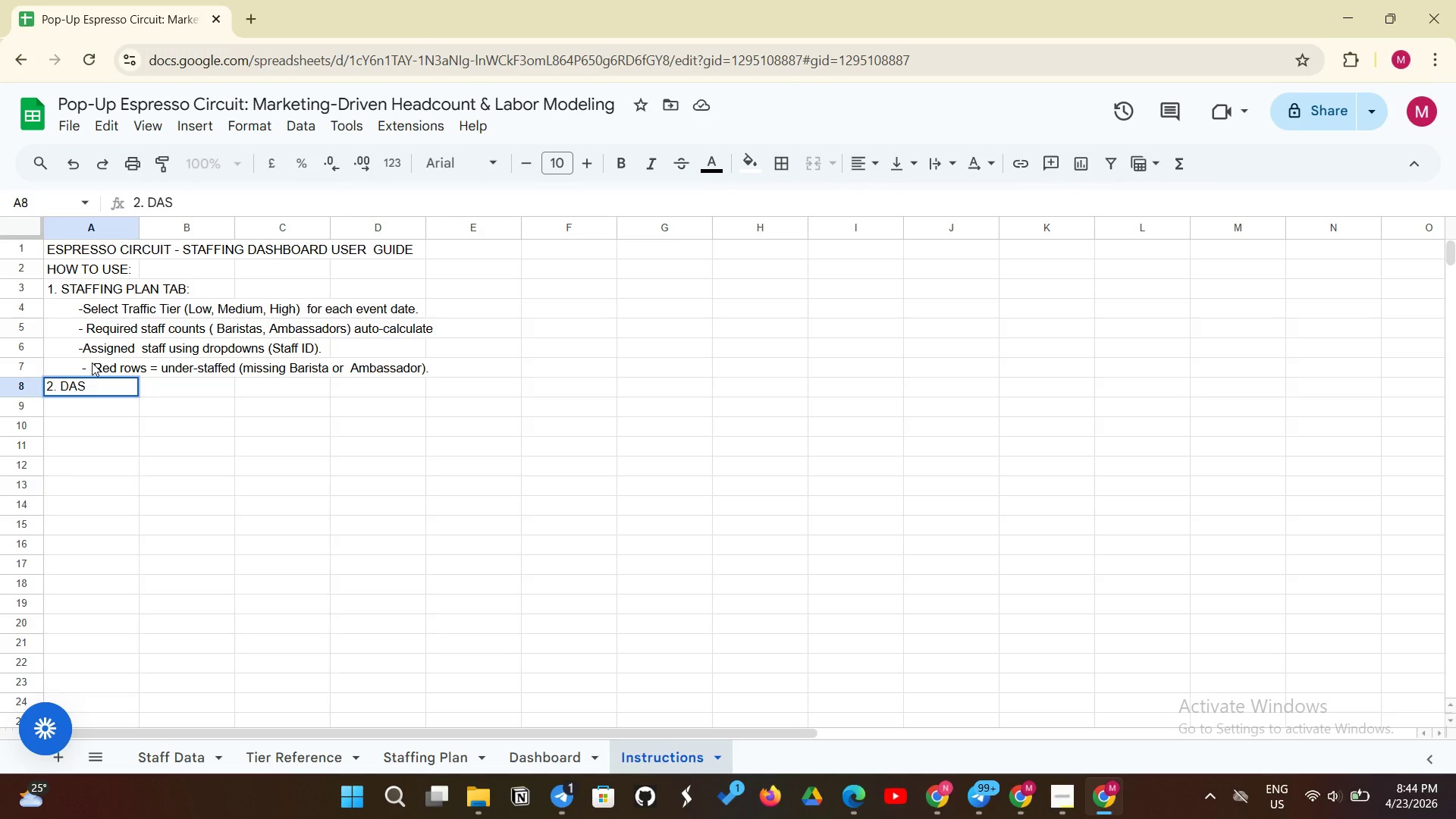 
type(HBOARD:)
 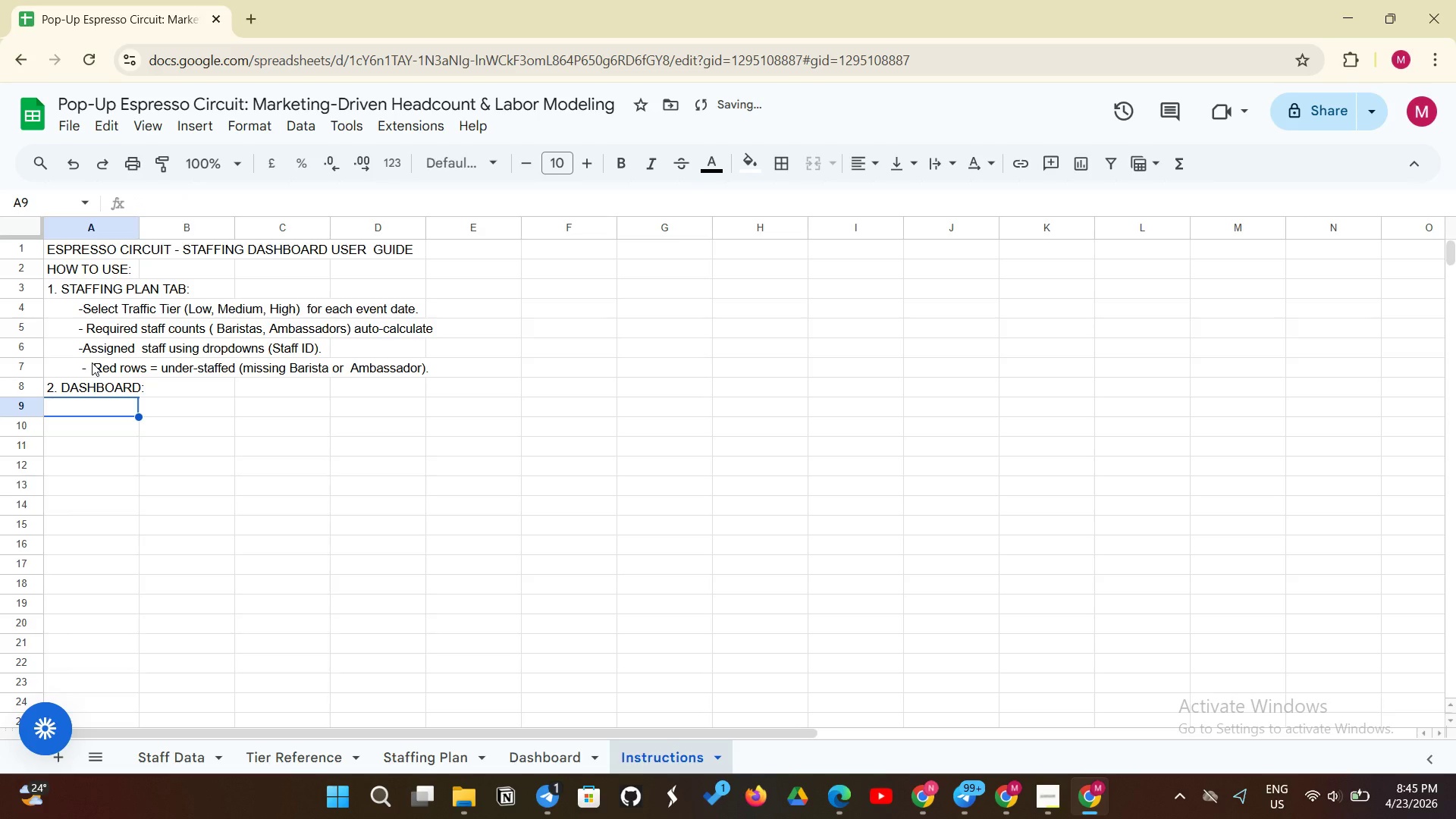 
 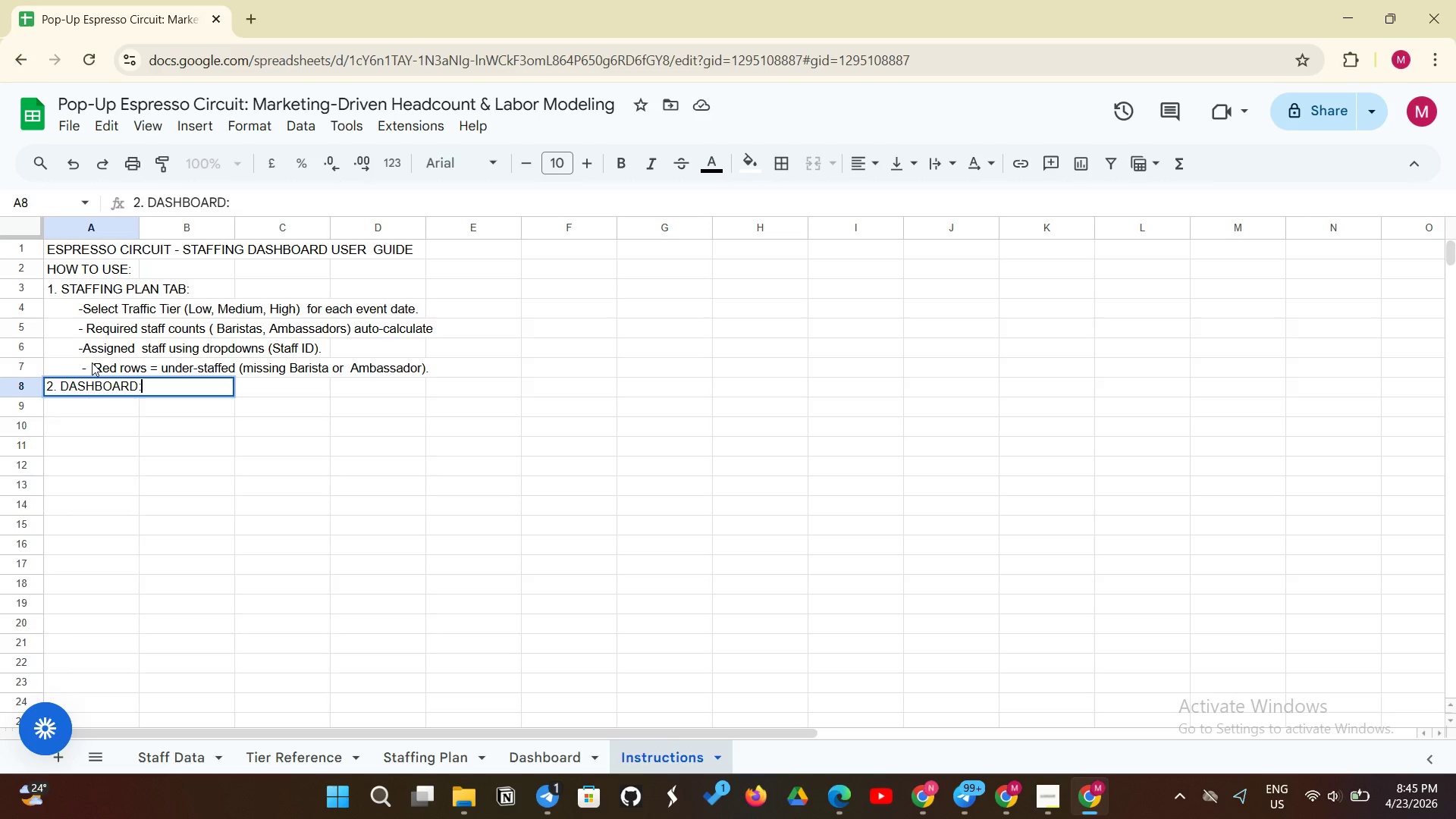 
key(Enter)
 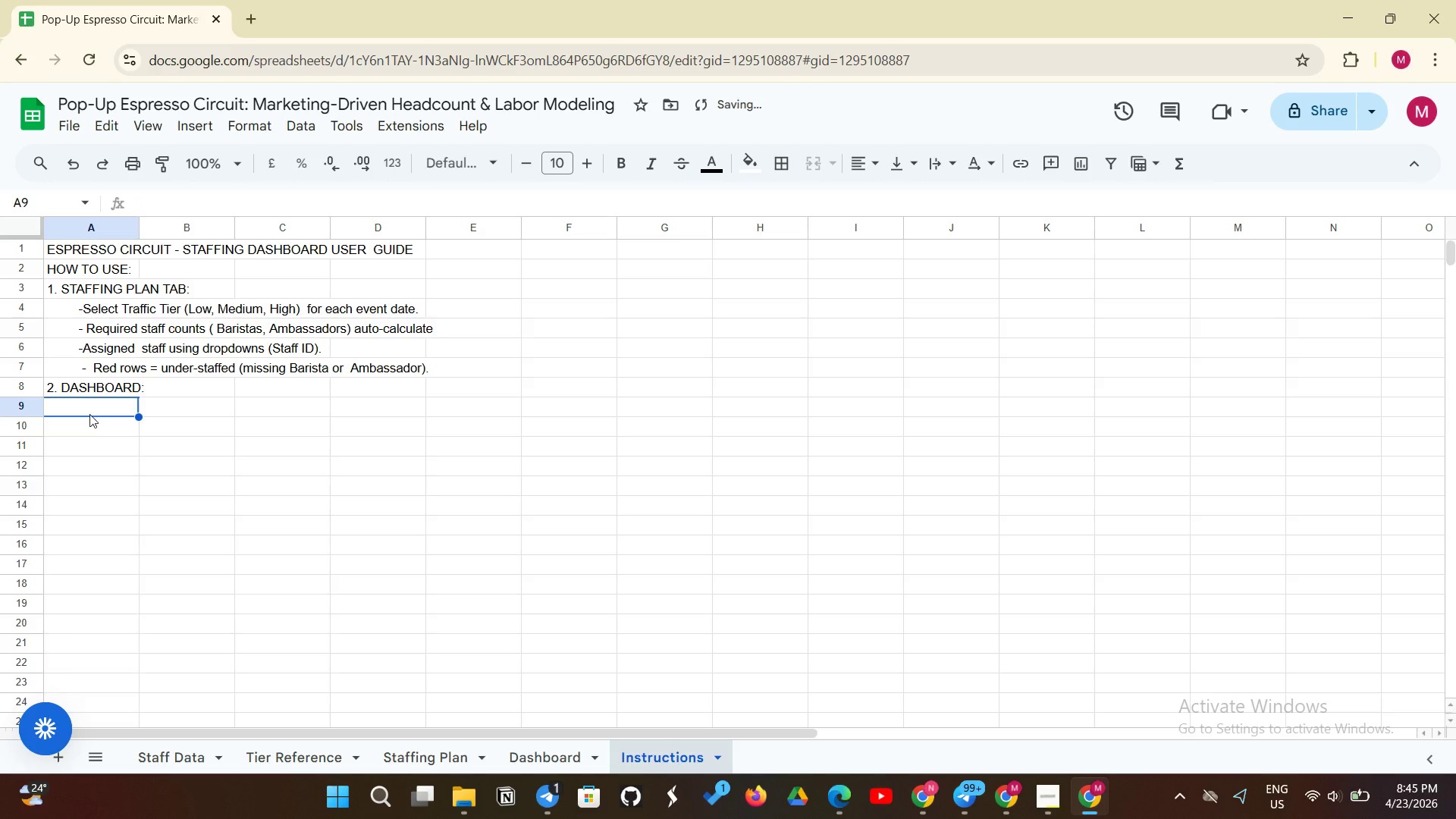 
left_click([89, 416])
 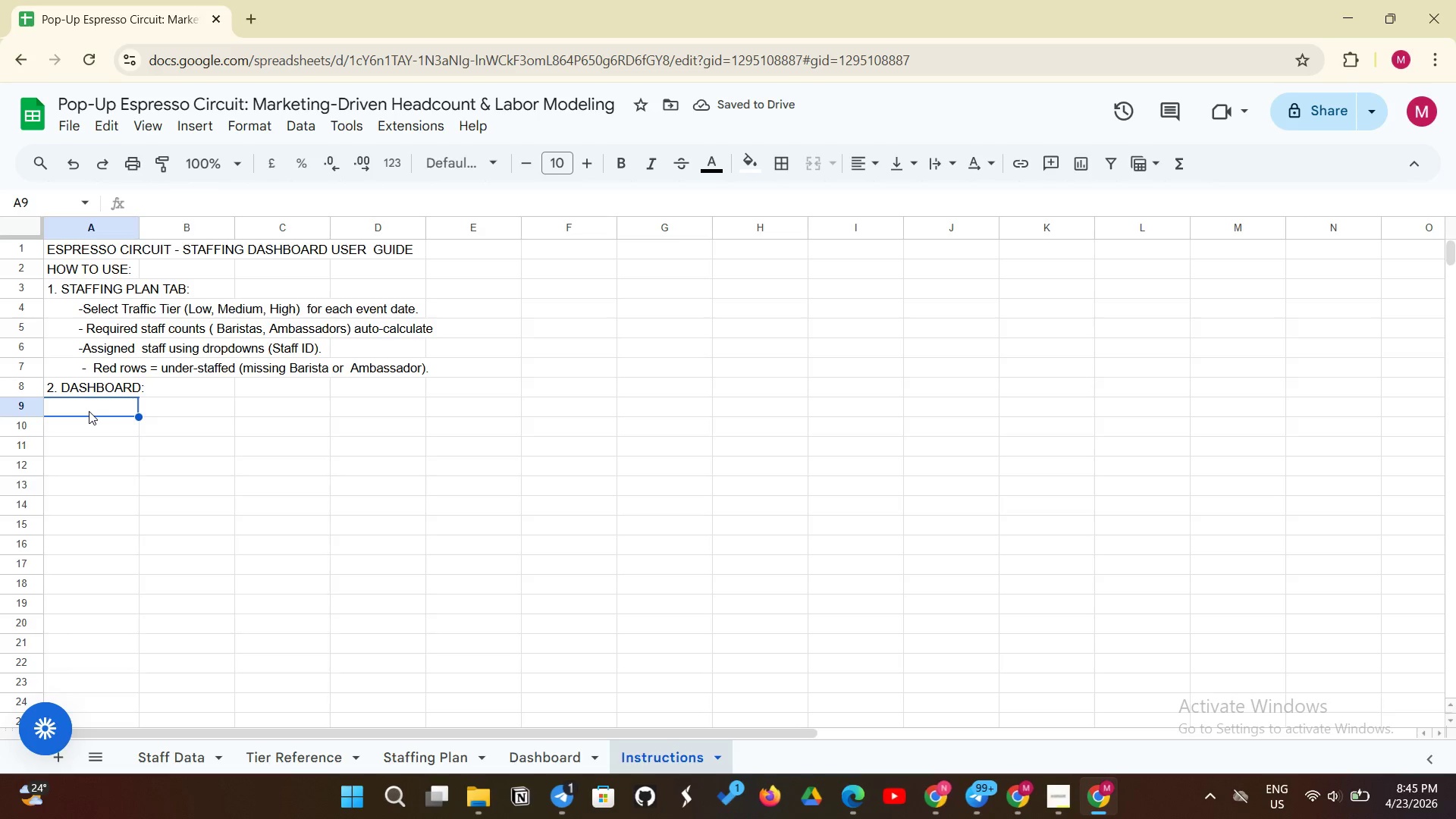 
left_click([89, 411])
 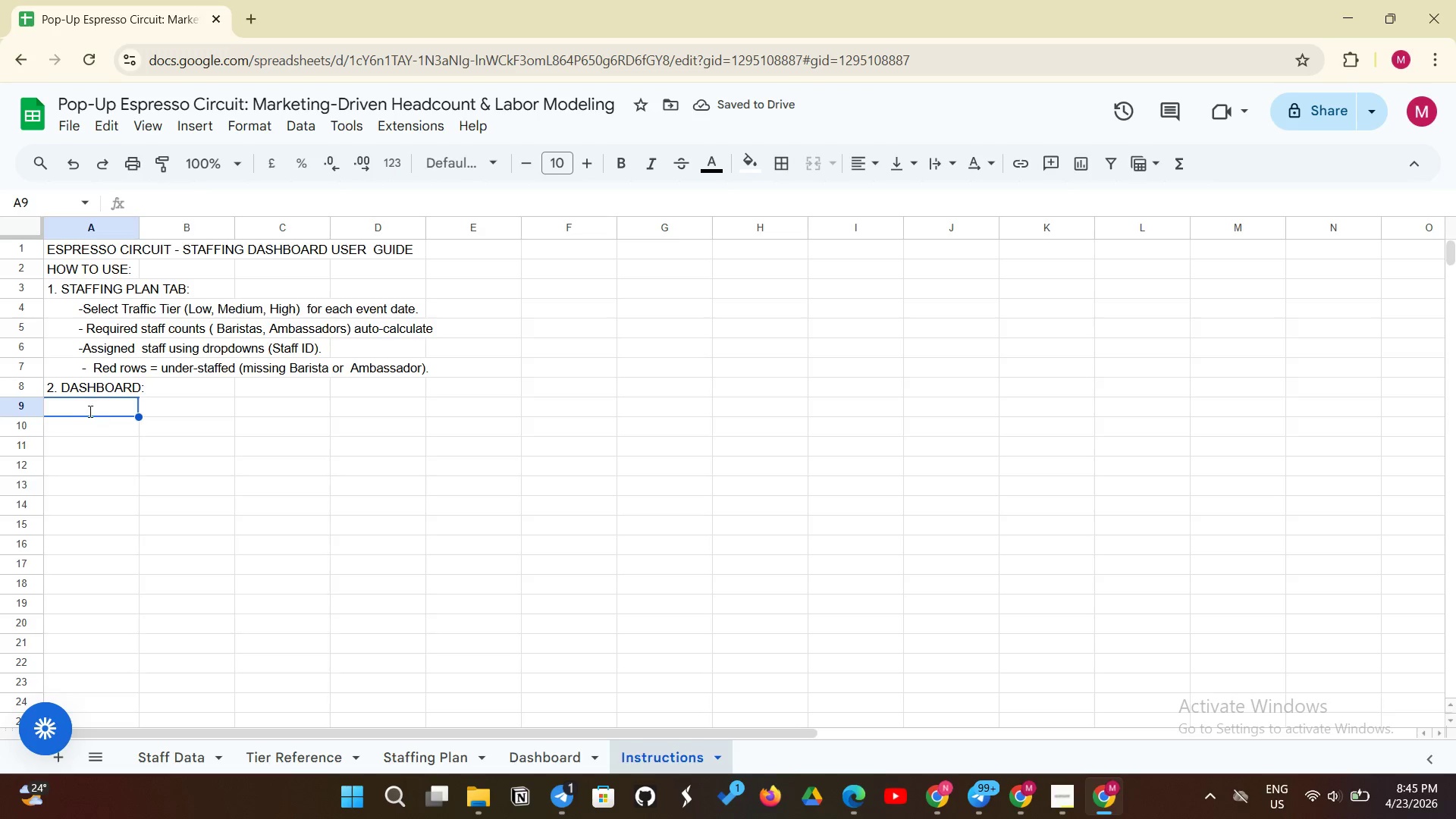 
type(               - Gauge chart show)
 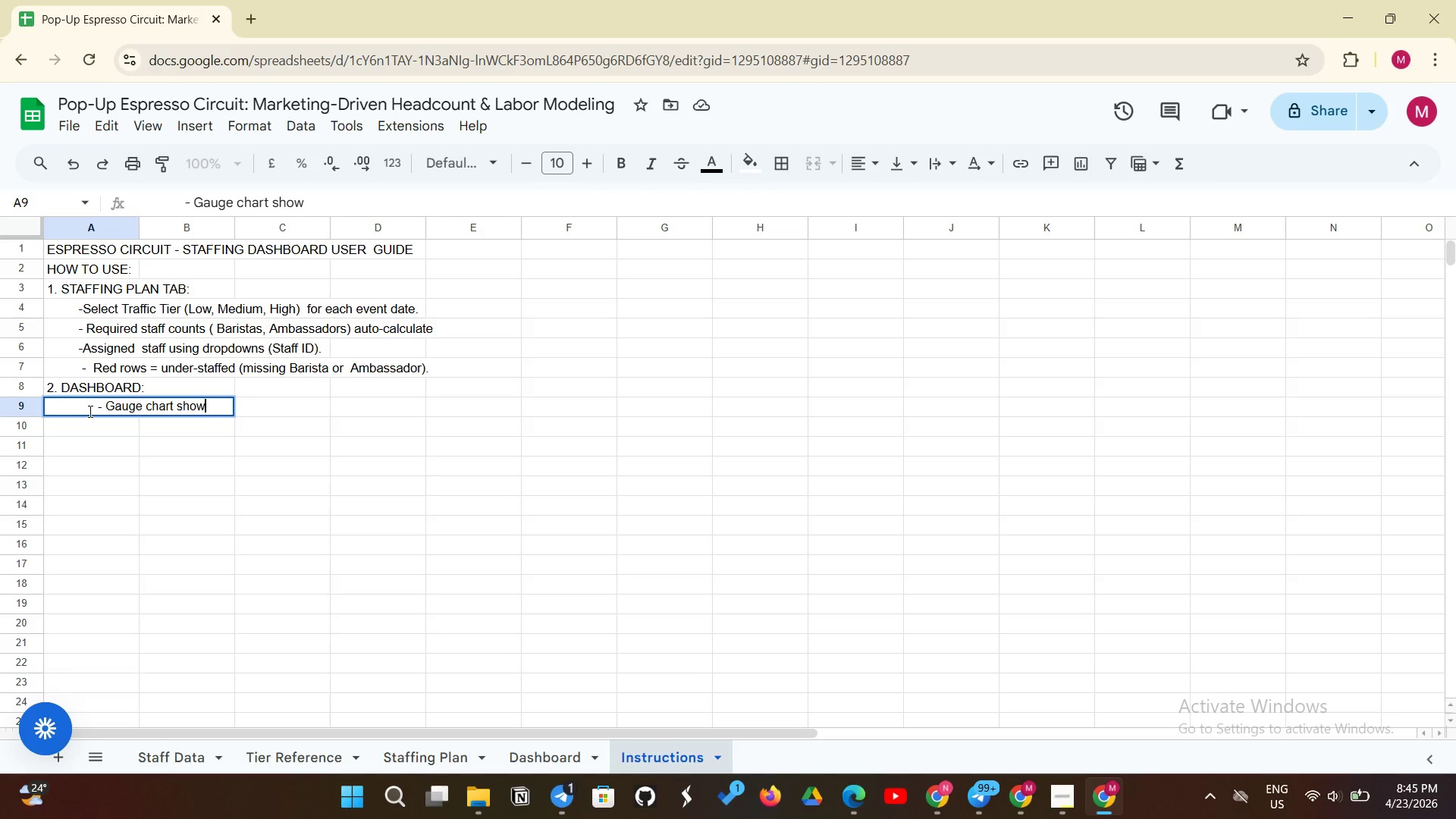 
key(S)
 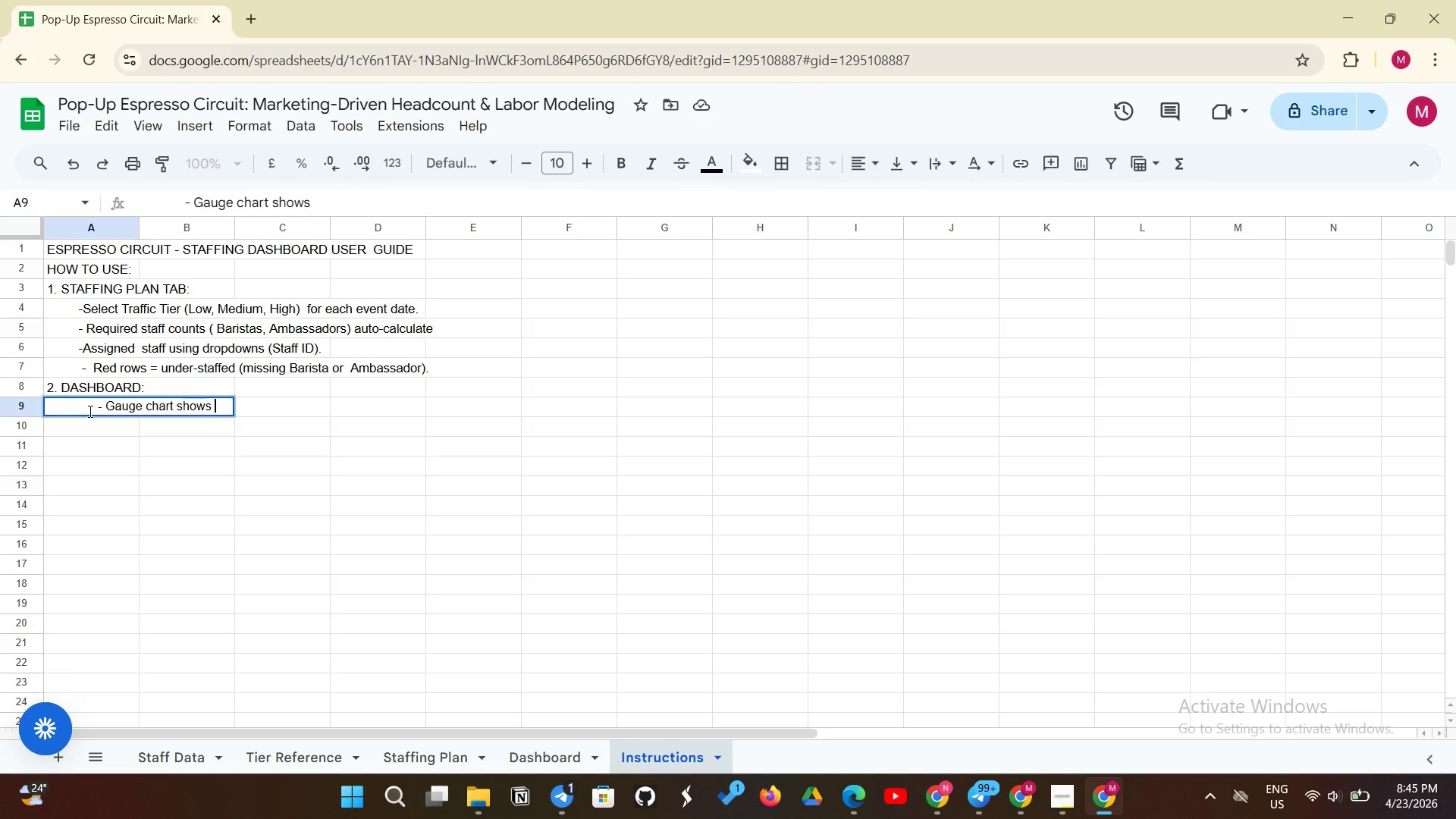 
key(Space)
 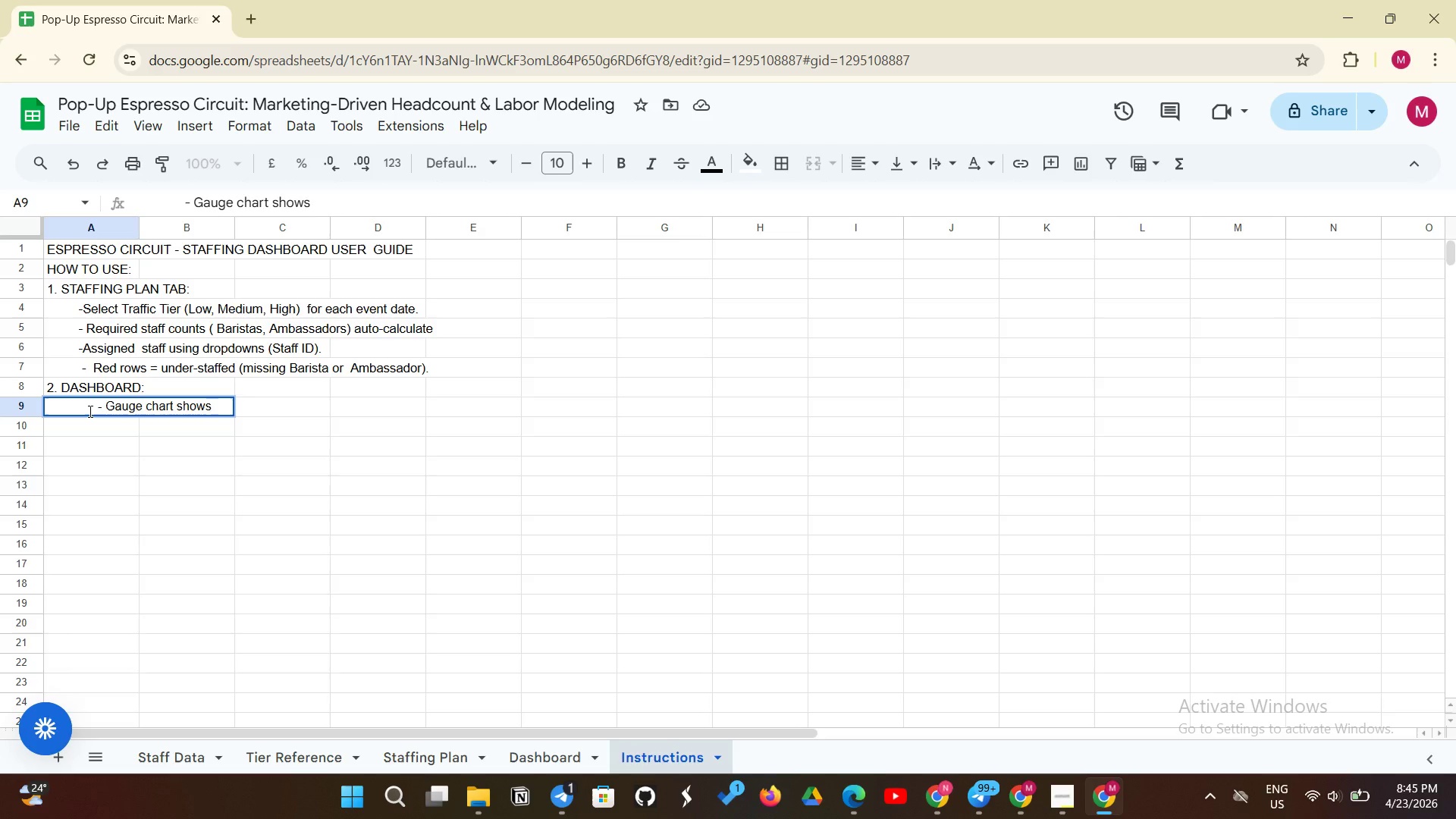 
type(buf)
key(Backspace)
type(dget utilization )
key(Backspace)
type(.)
 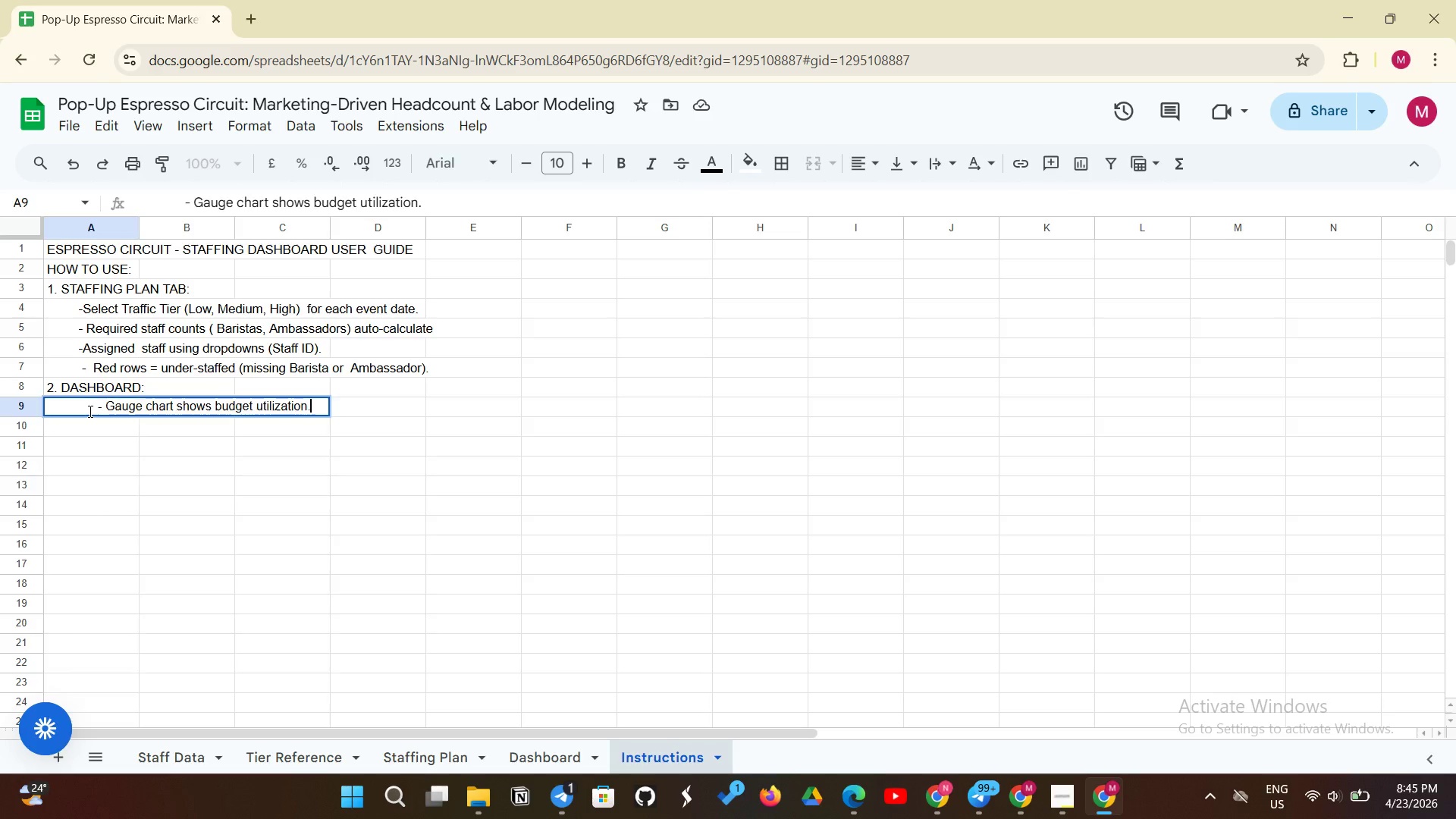 
key(Enter)
 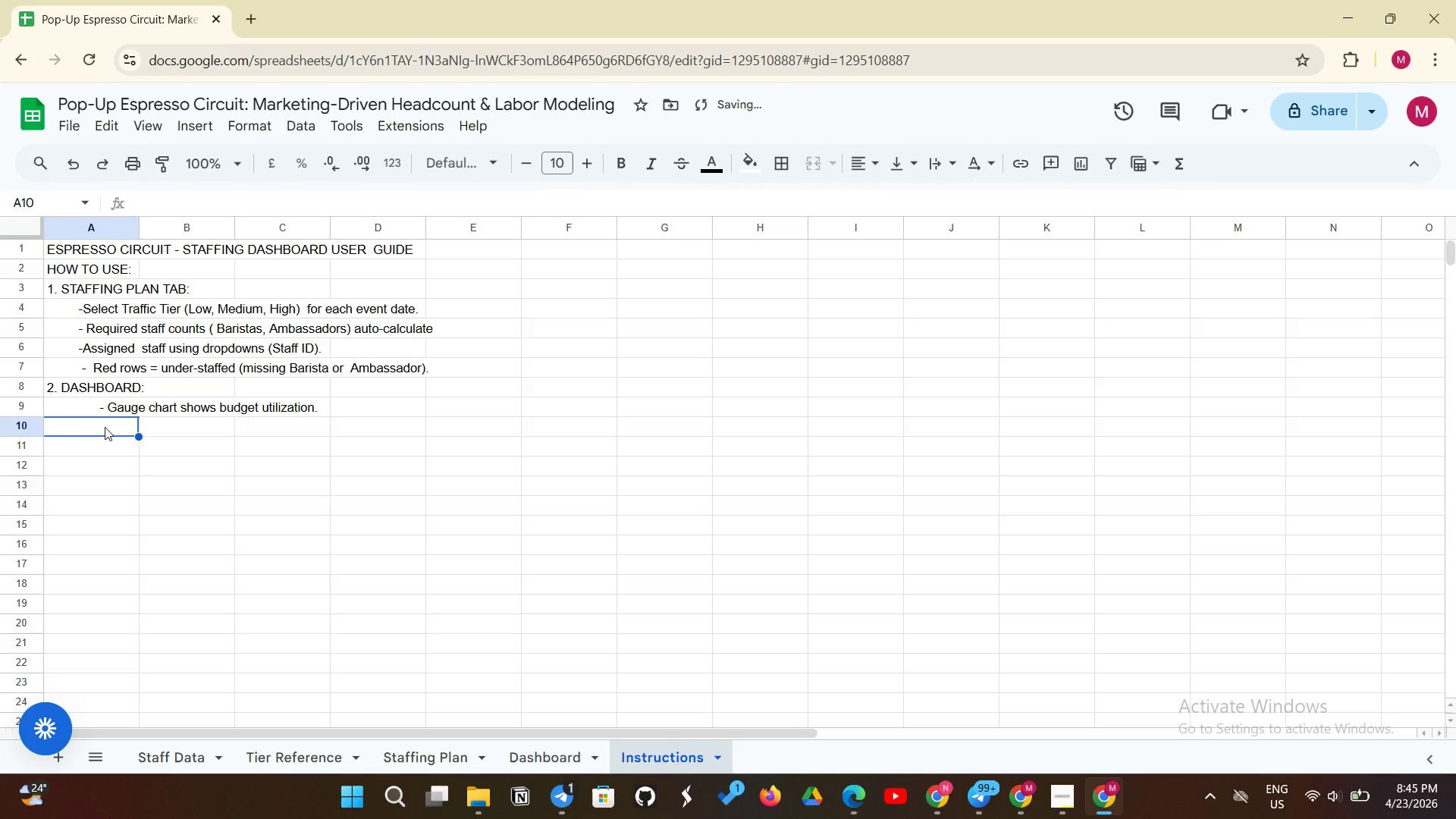 
left_click([106, 427])
 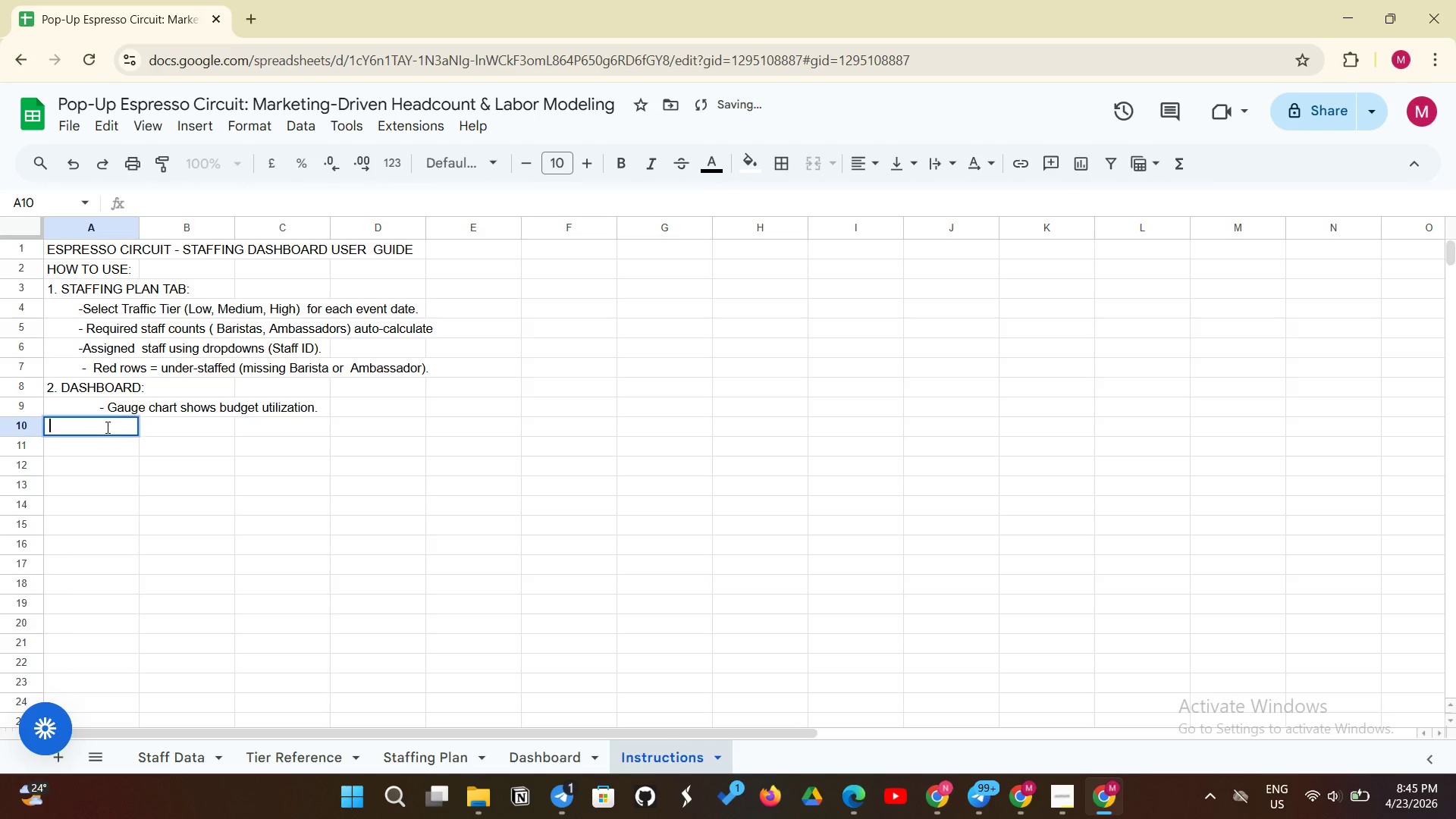 
type(  )
key(Backspace)
key(Backspace)
type(- )
key(Backspace)
key(Backspace)
key(Backspace)
key(Backspace)
type(- Pie chart shows staff distribution by role.)
 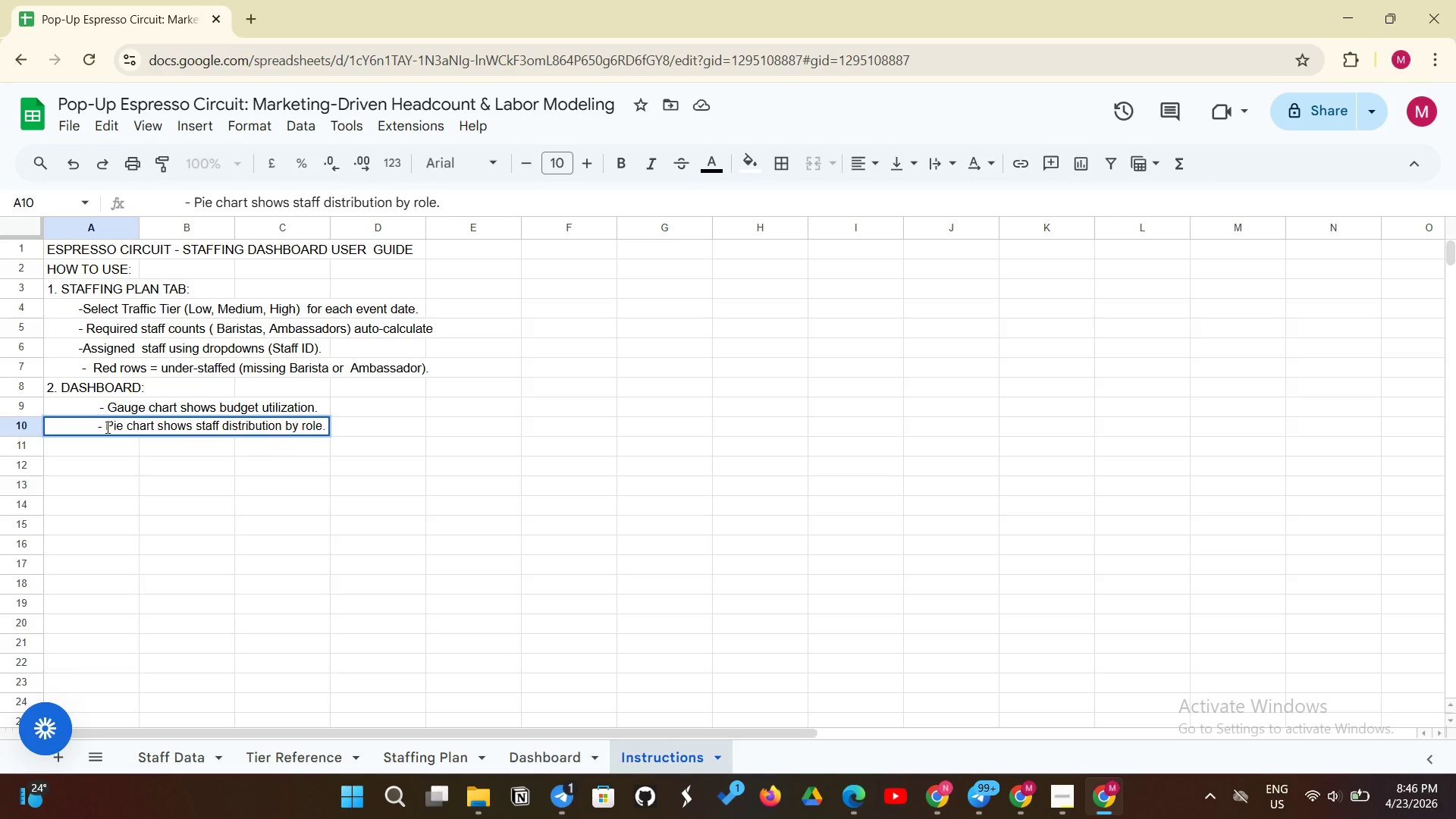 
key(Enter)
 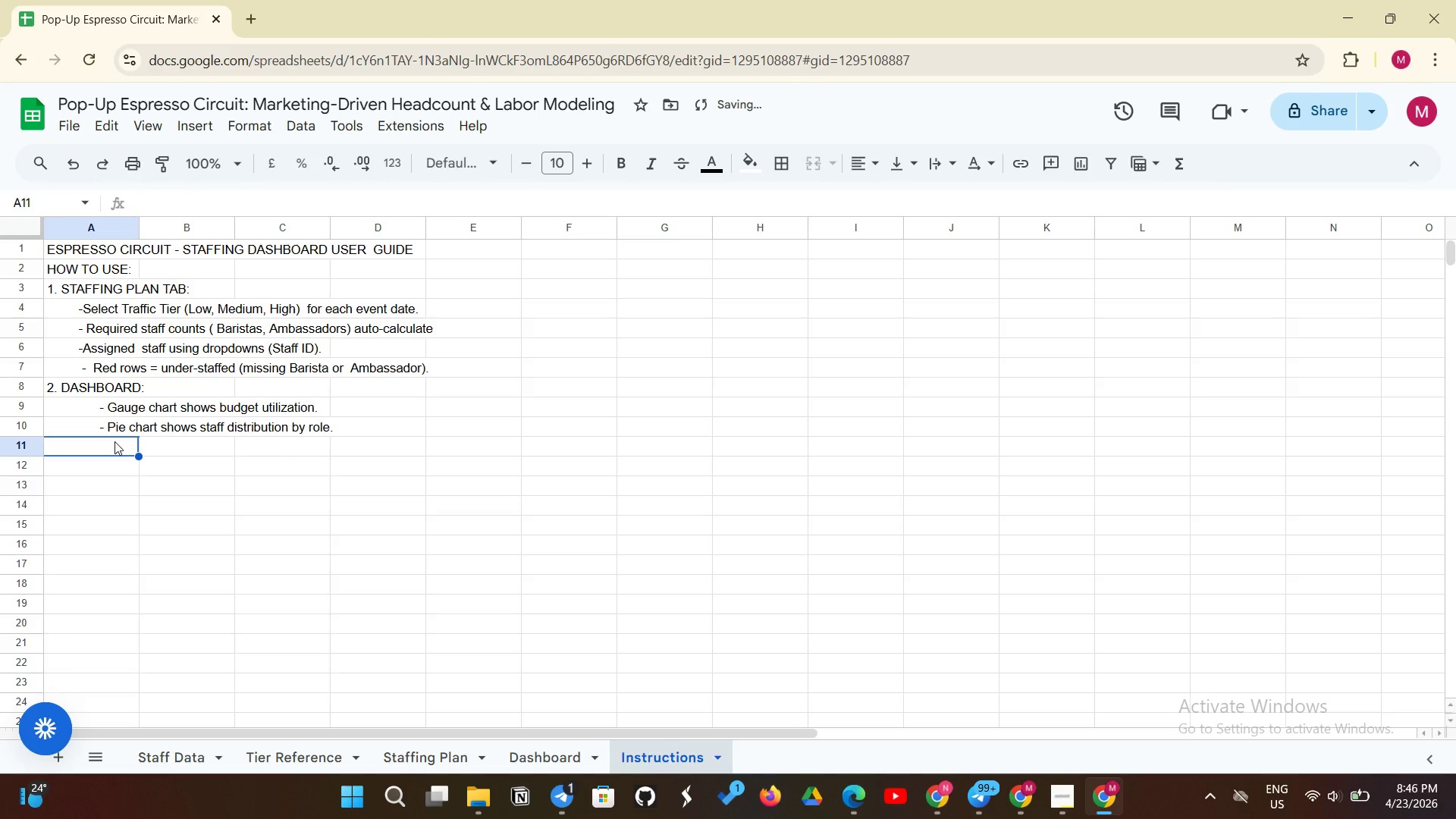 
left_click([115, 441])
 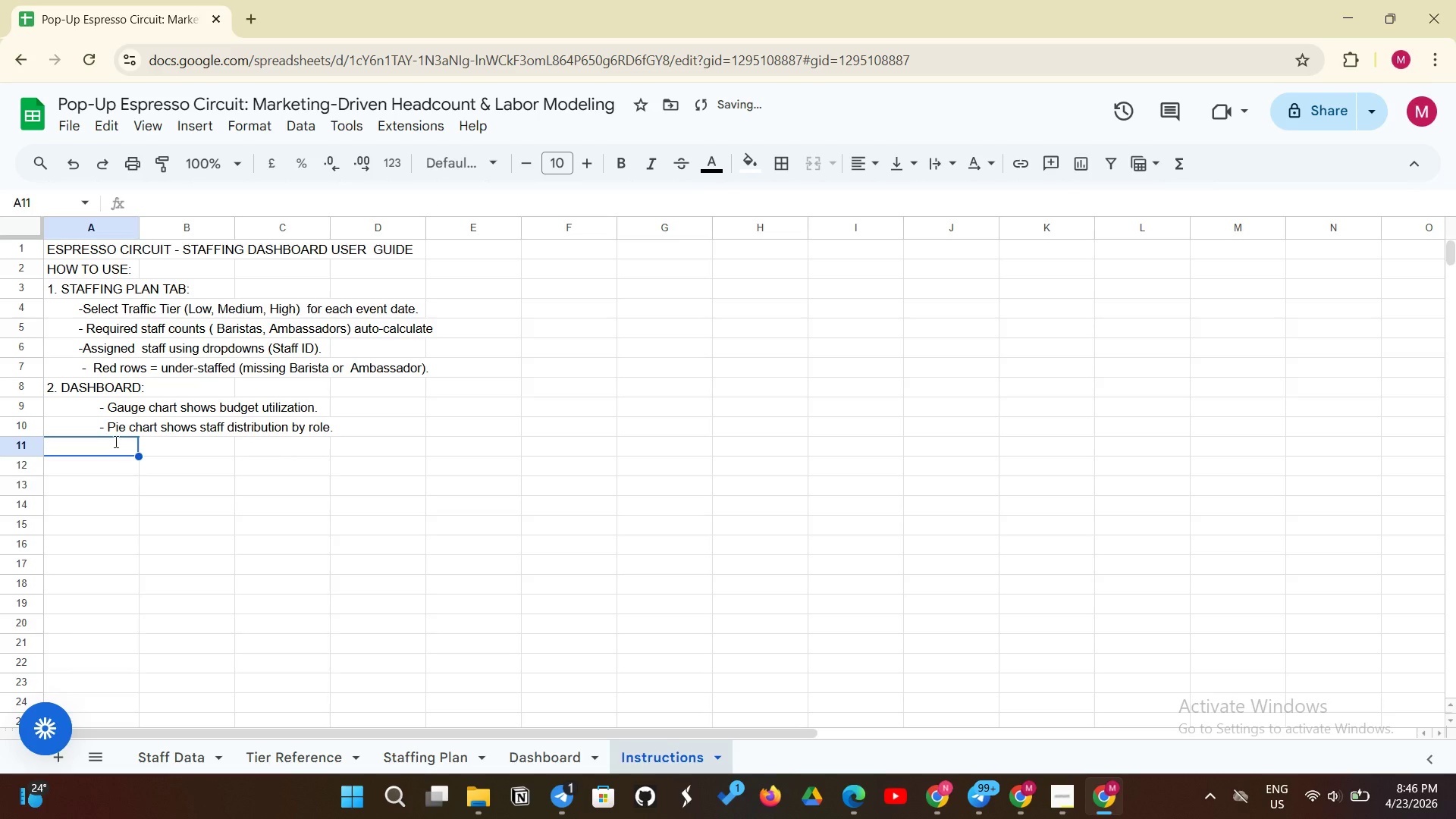 
type(-)
key(Backspace)
type(               - KPiS)
key(Backspace)
key(Backspace)
type(I)
key(Backspace)
key(Backspace)
type(PIs show total labor cost )
key(Backspace)
type(, shifts.)
 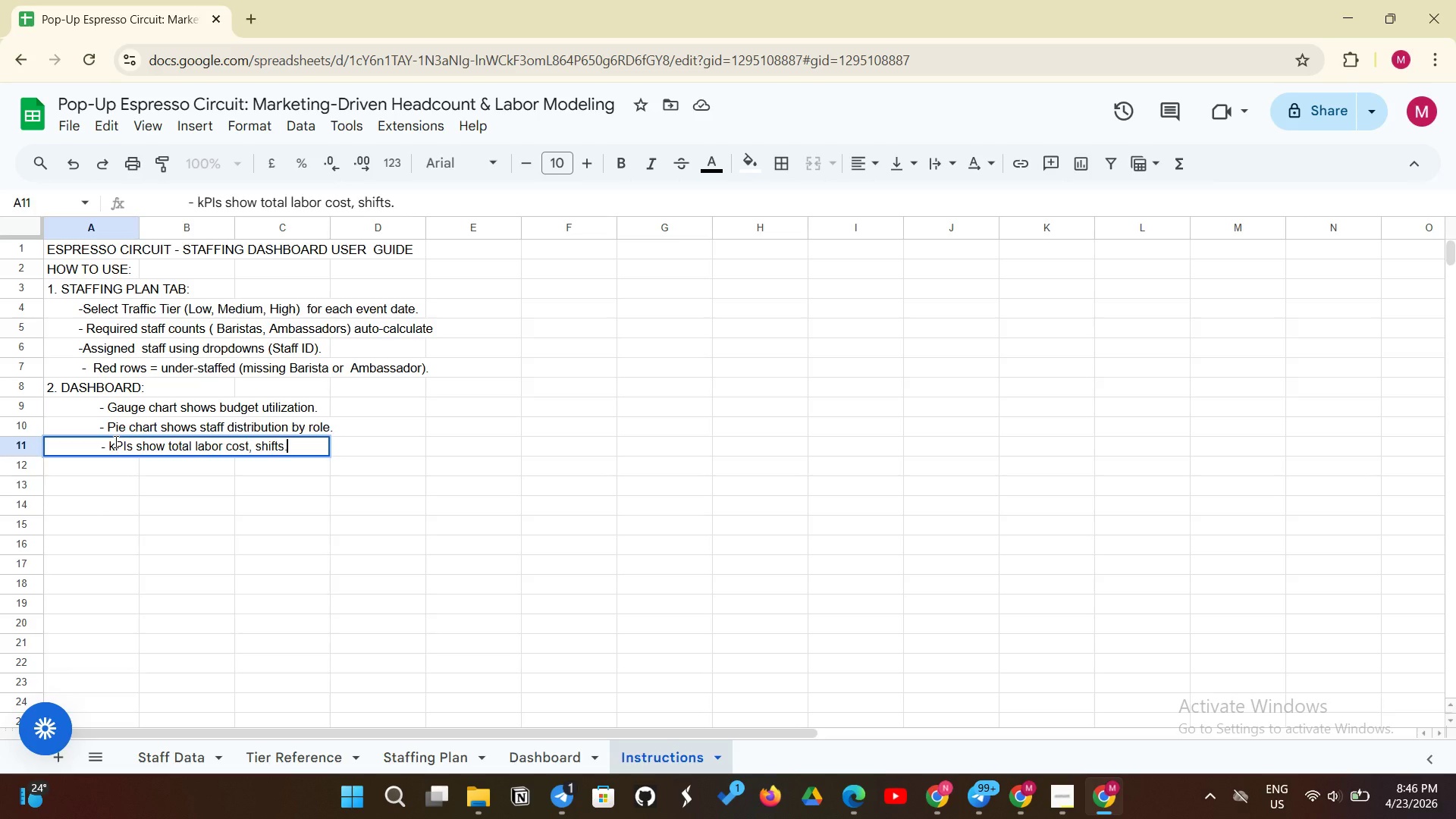 
key(Enter)
 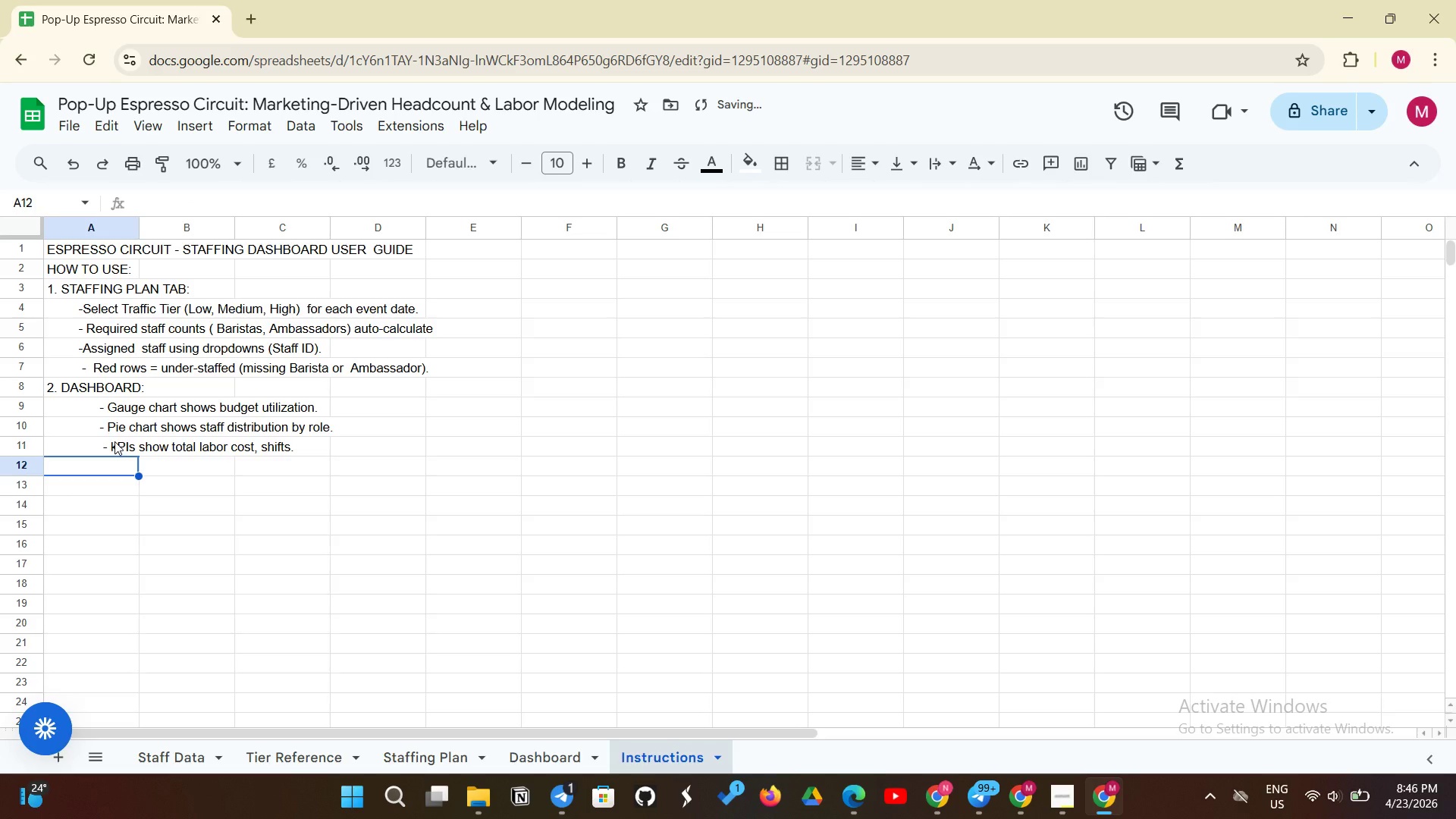 
type(2)
key(Backspace)
type(3. staff D)
key(Backspace)
type(data:)
 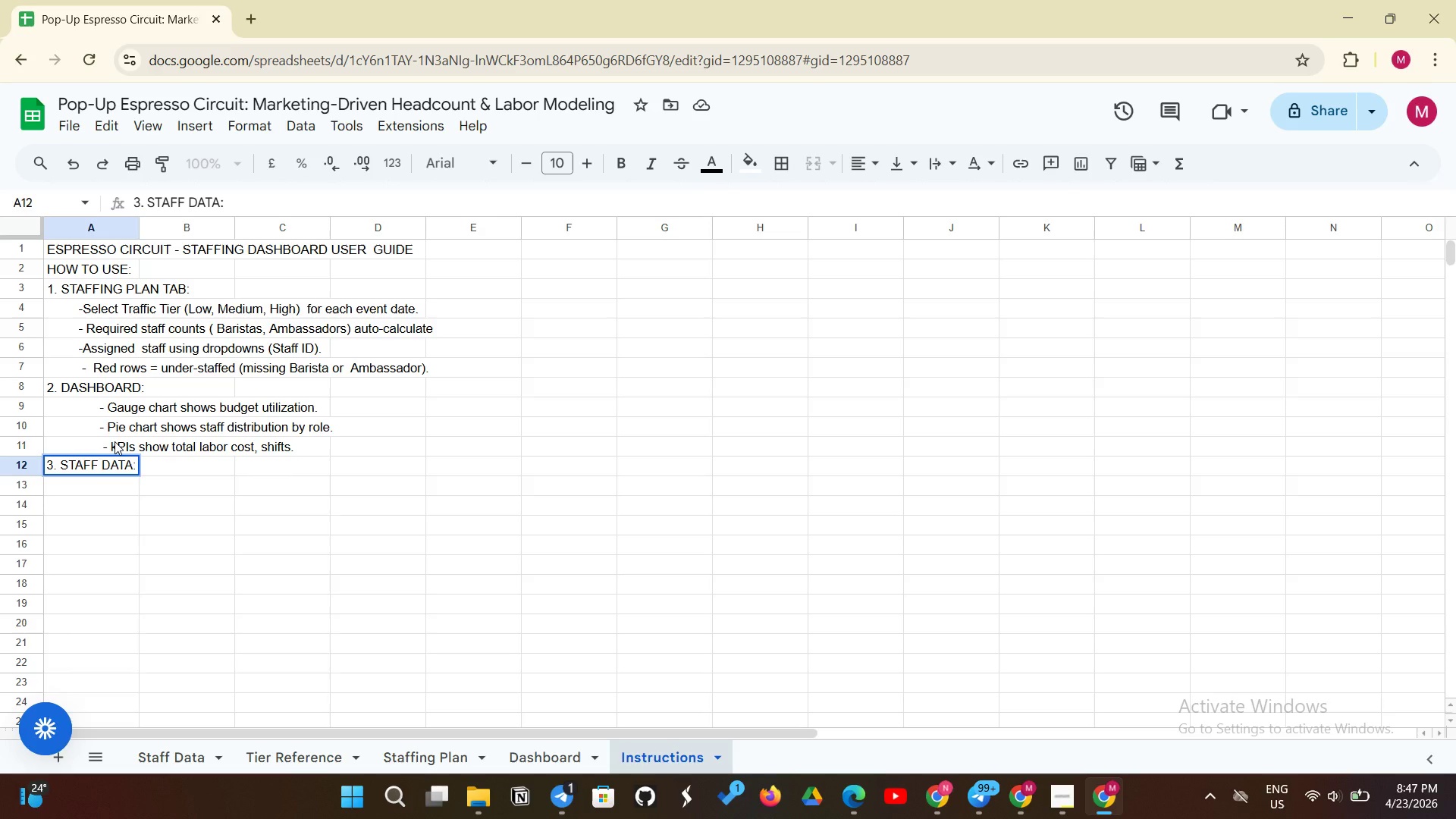 
key(Enter)
 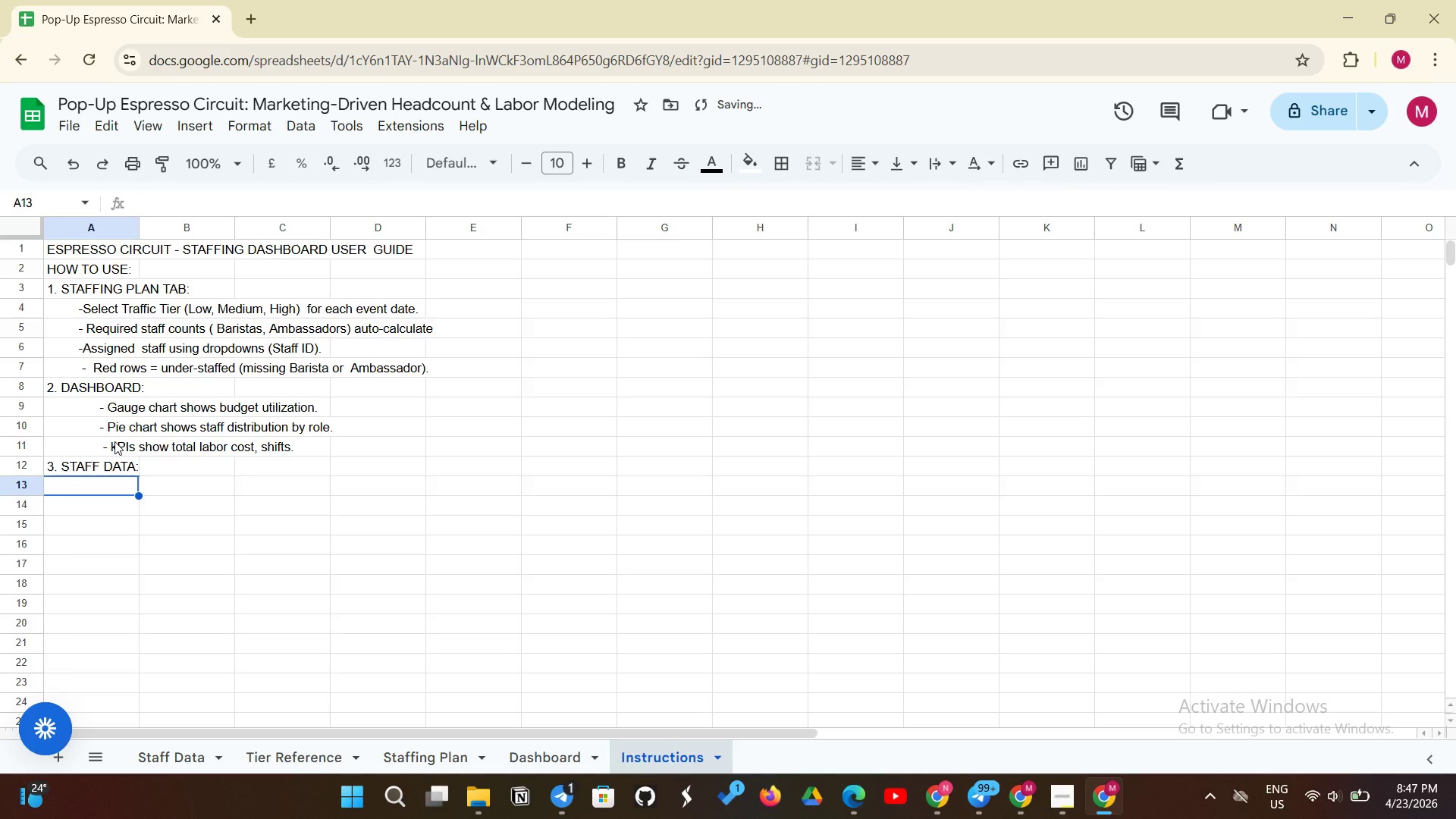 
key(CapsLock)
 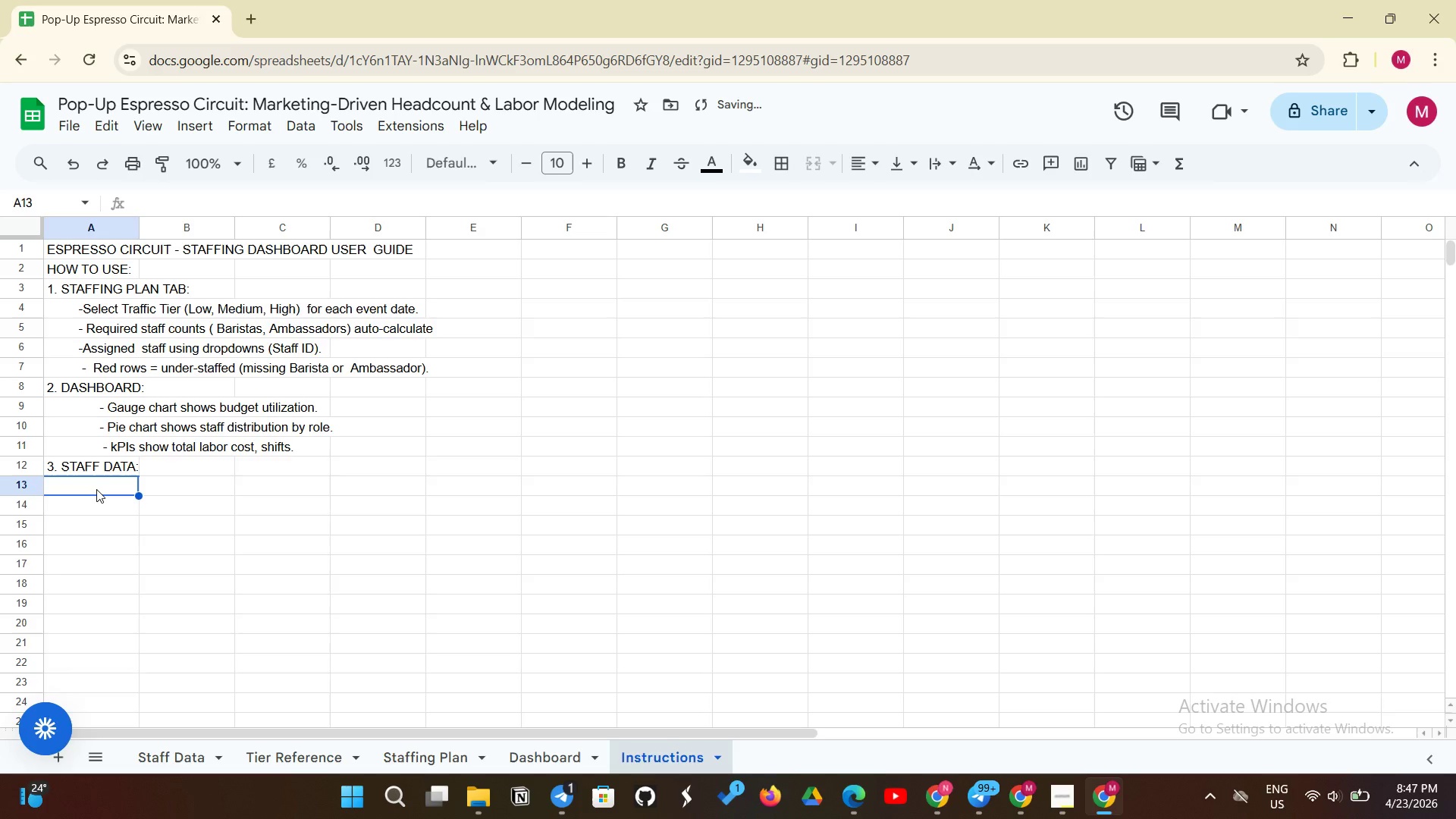 
left_click([97, 483])
 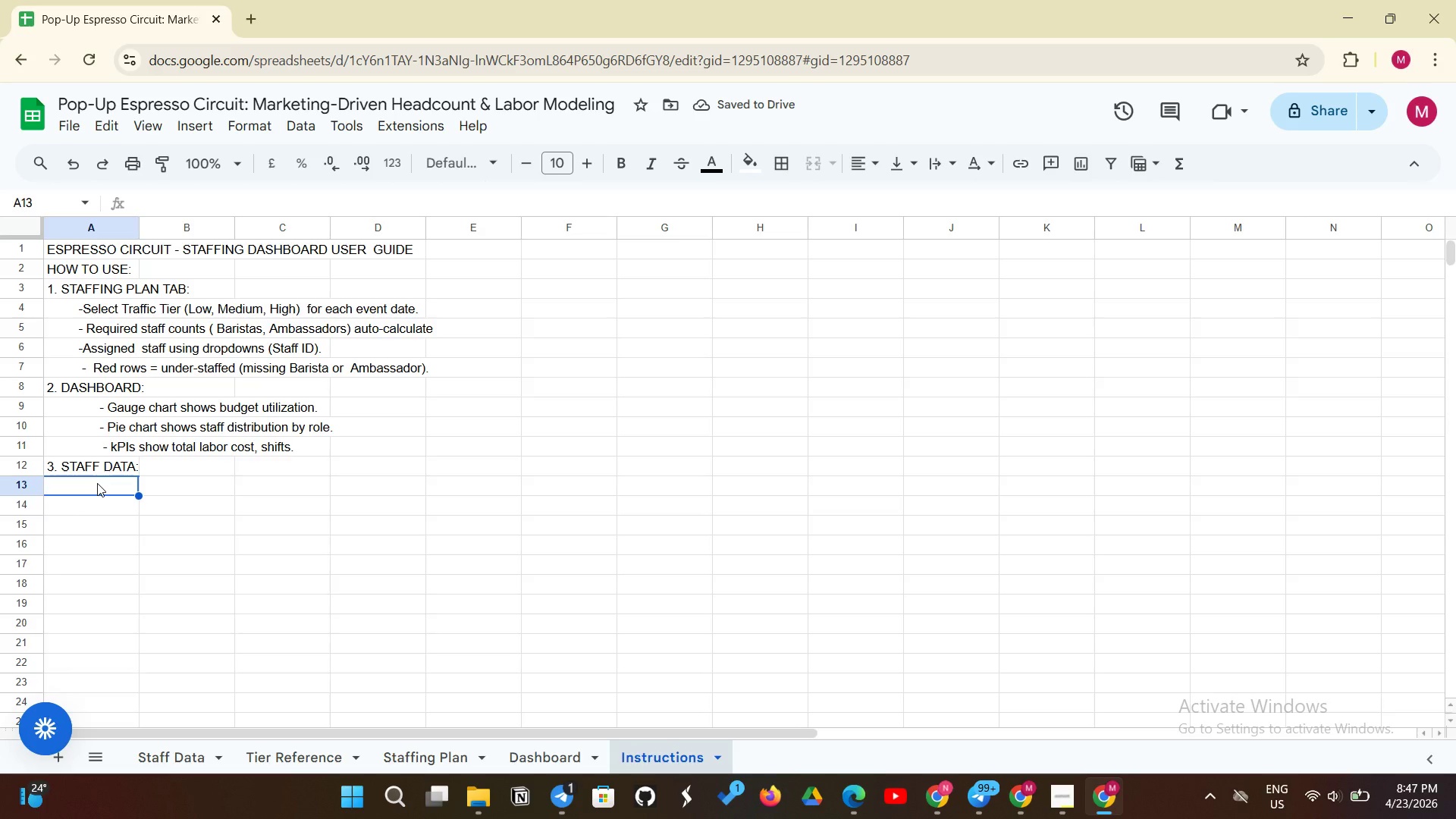 
double_click([97, 483])
 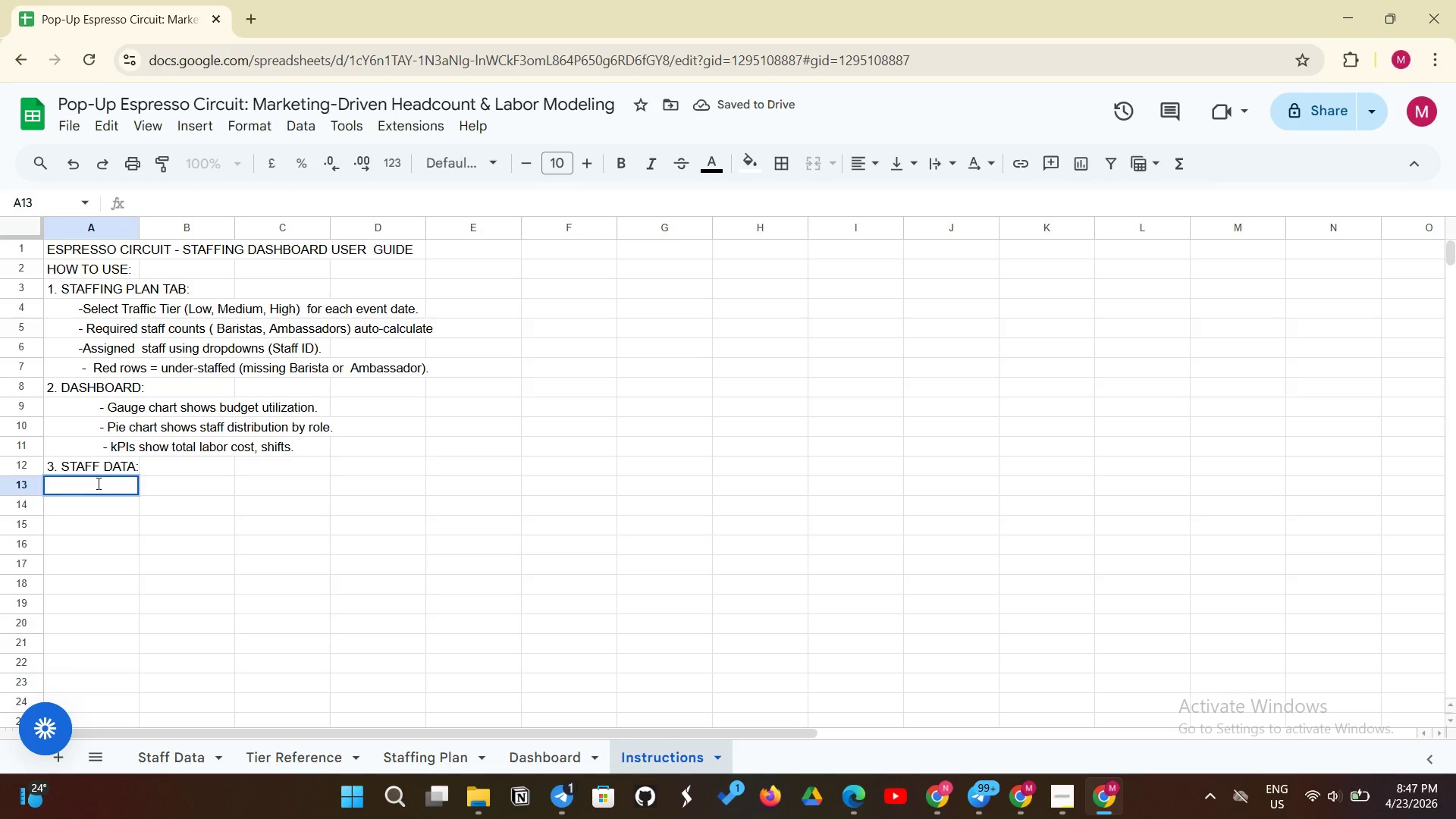 
type(-)
key(Backspace)
type(                 -Master list of all staff )
 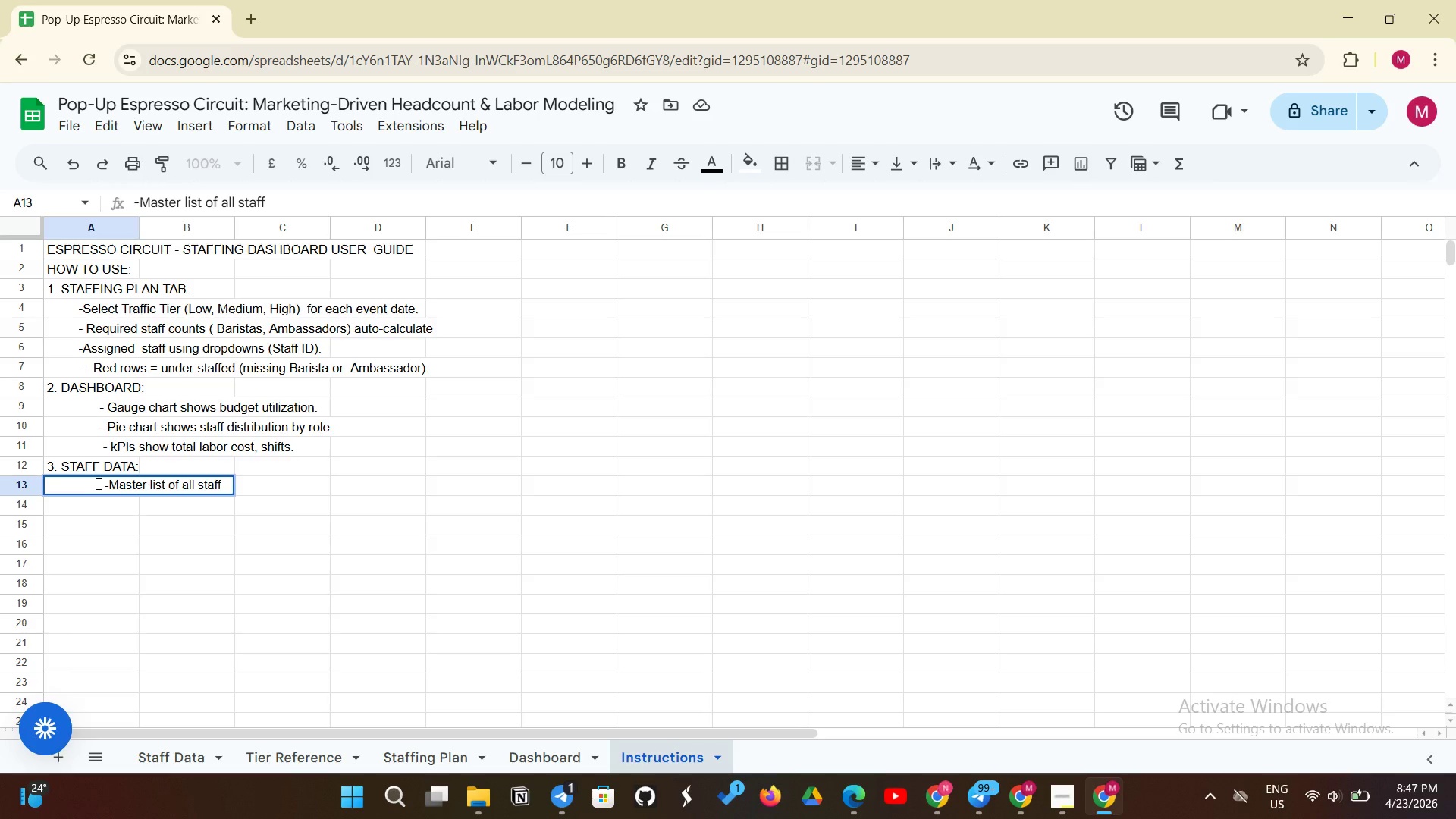 
wait(10.77)
 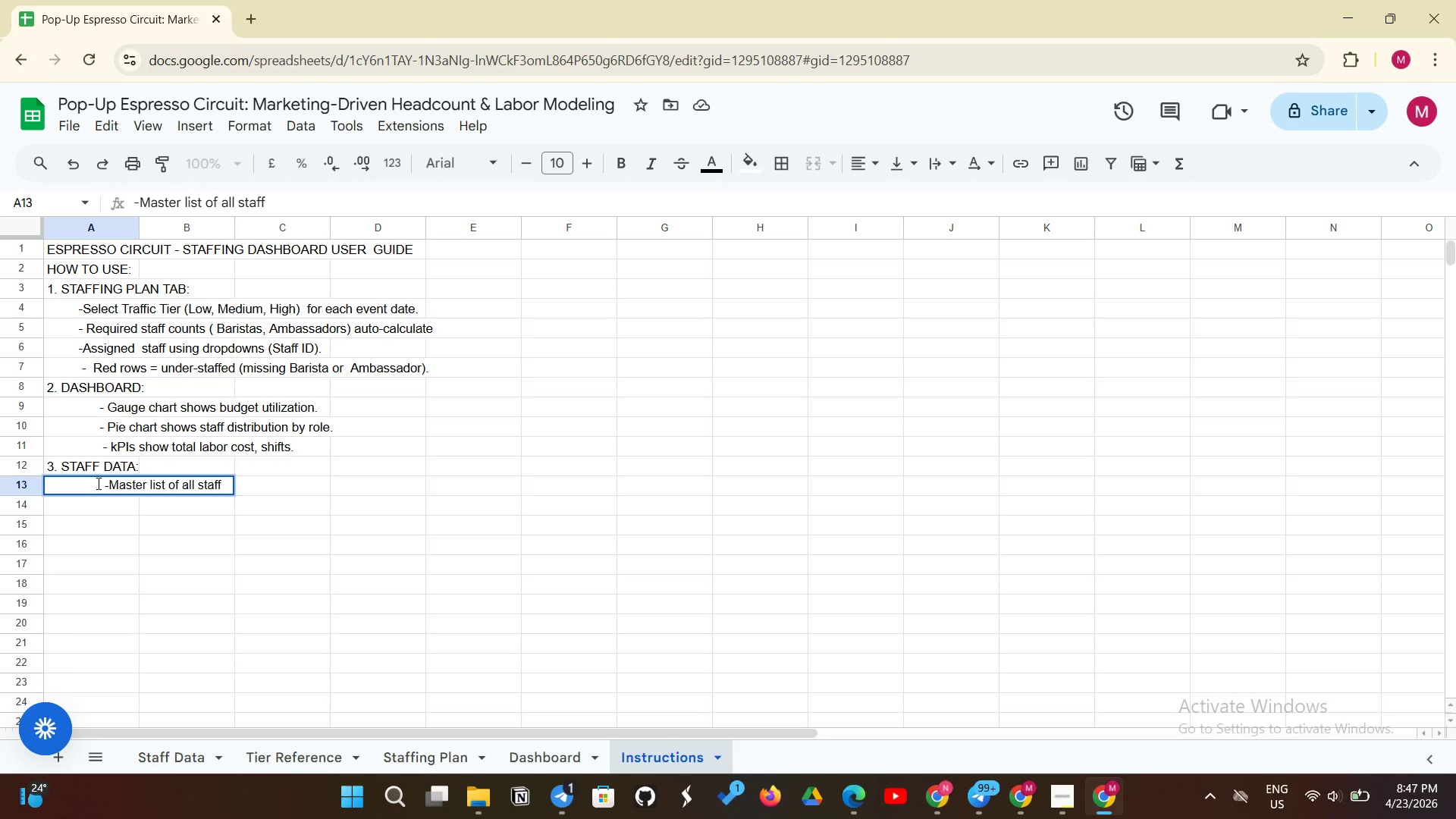 
type( (do not edit formulas))
 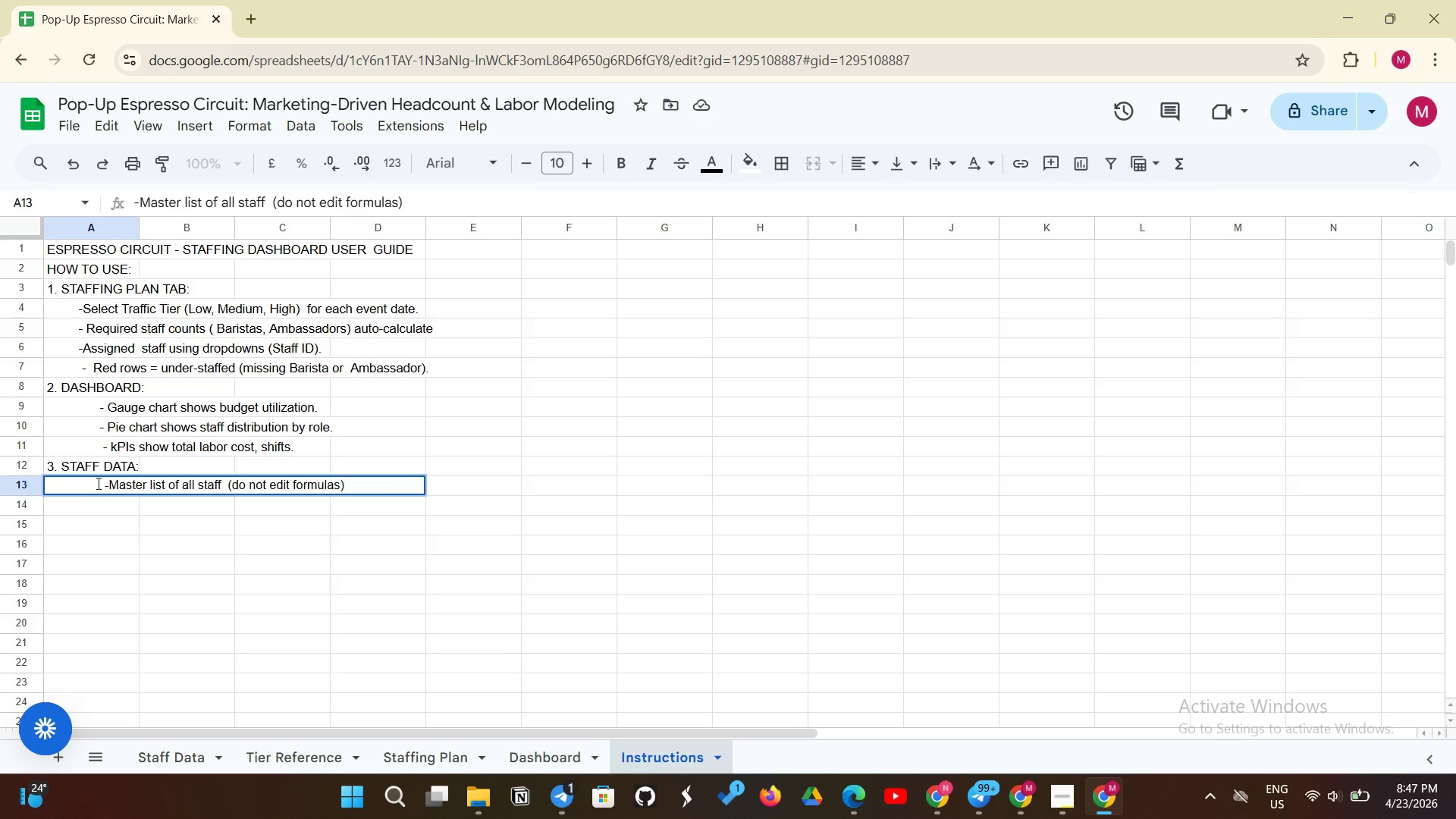 
wait(14.08)
 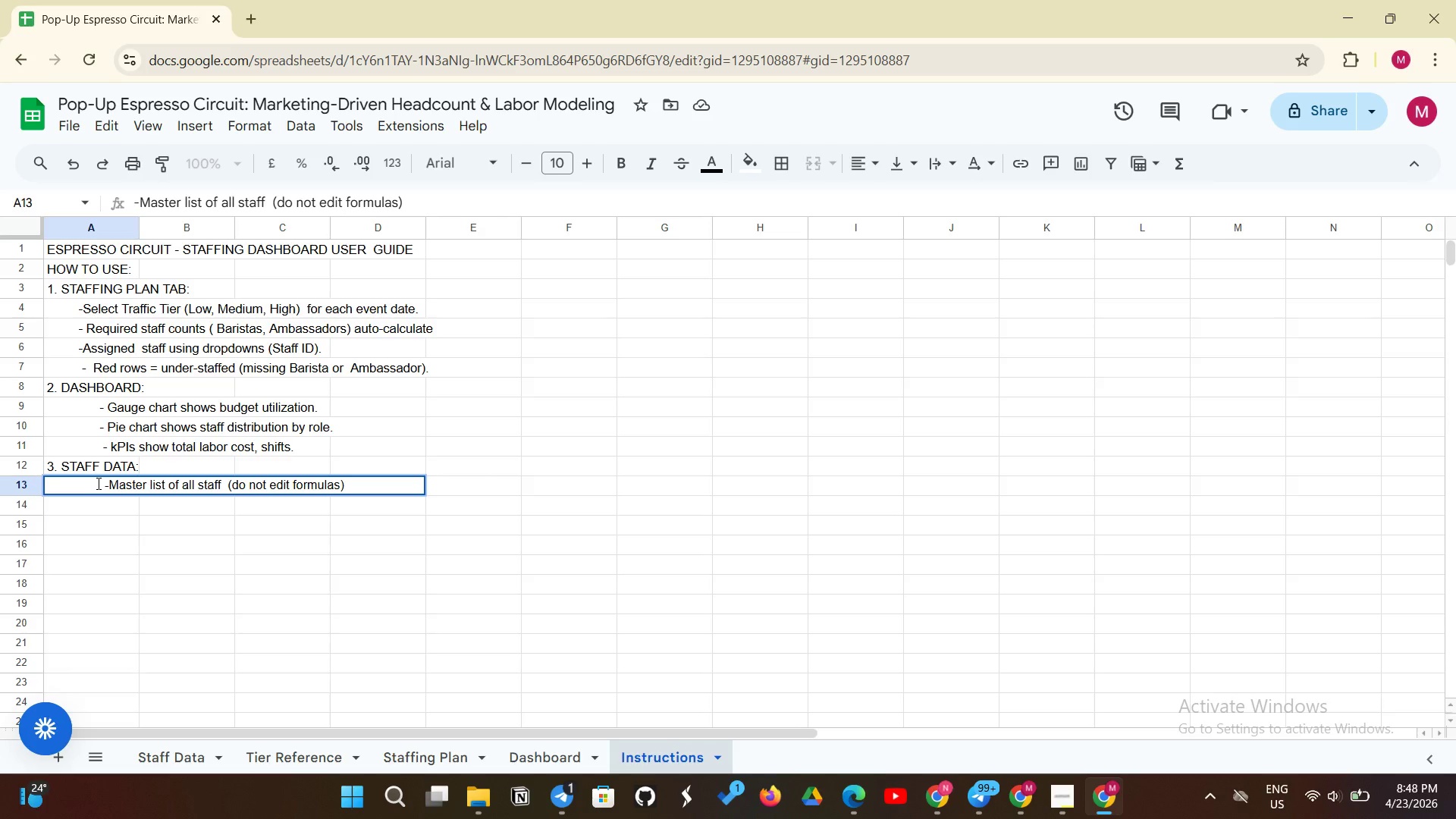 
key(Period)
 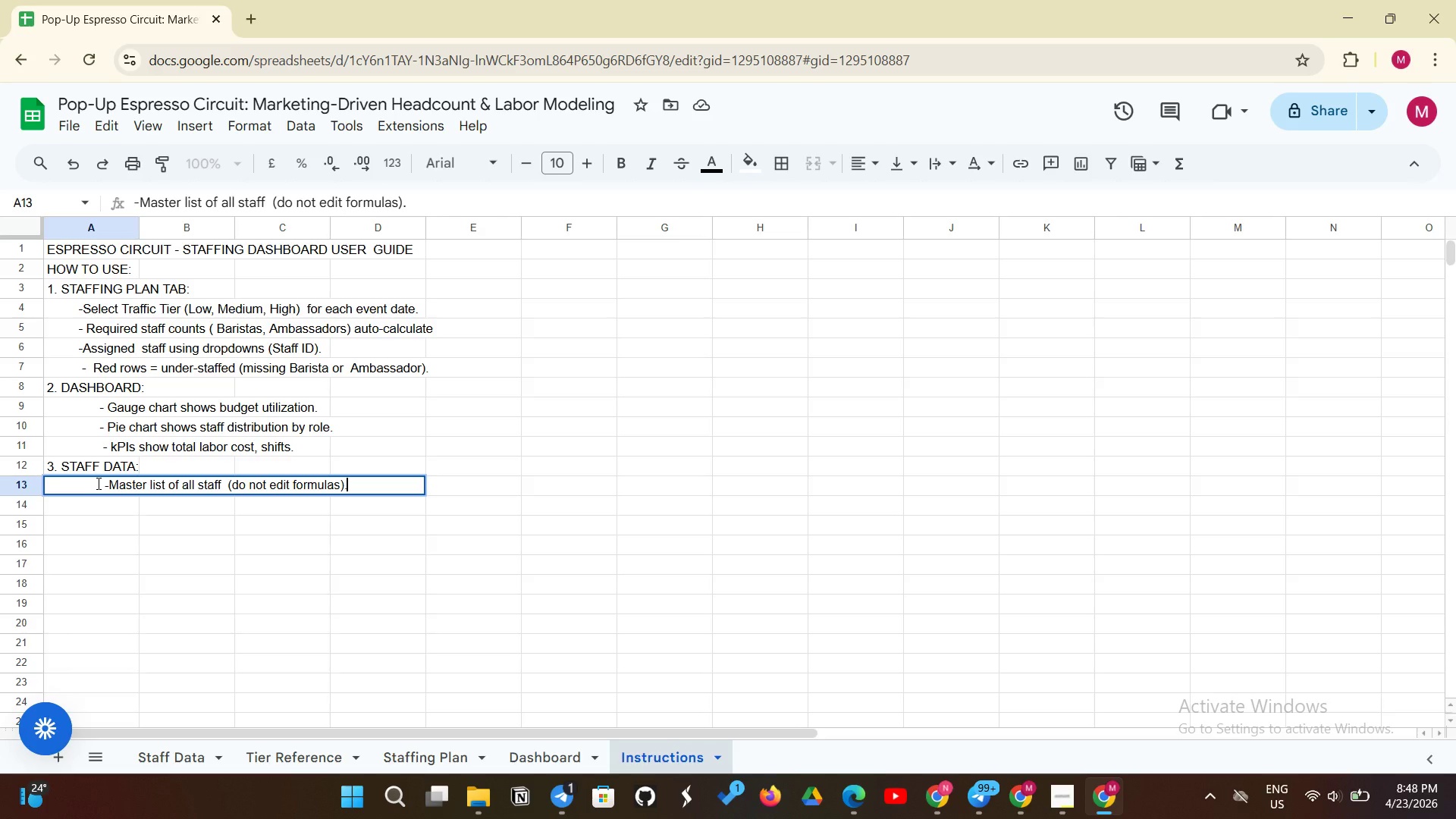 
key(Enter)
 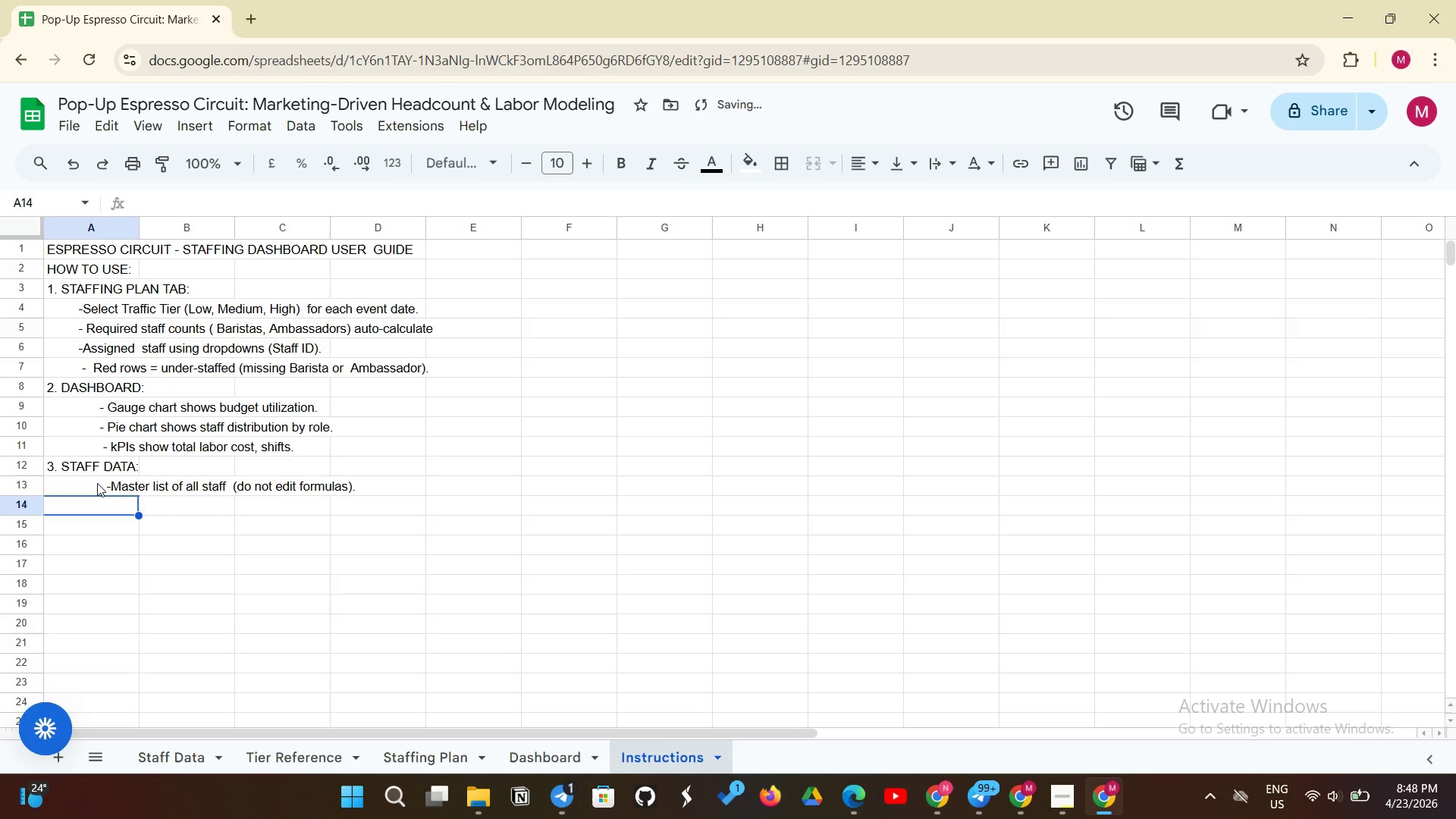 
key(Enter)
 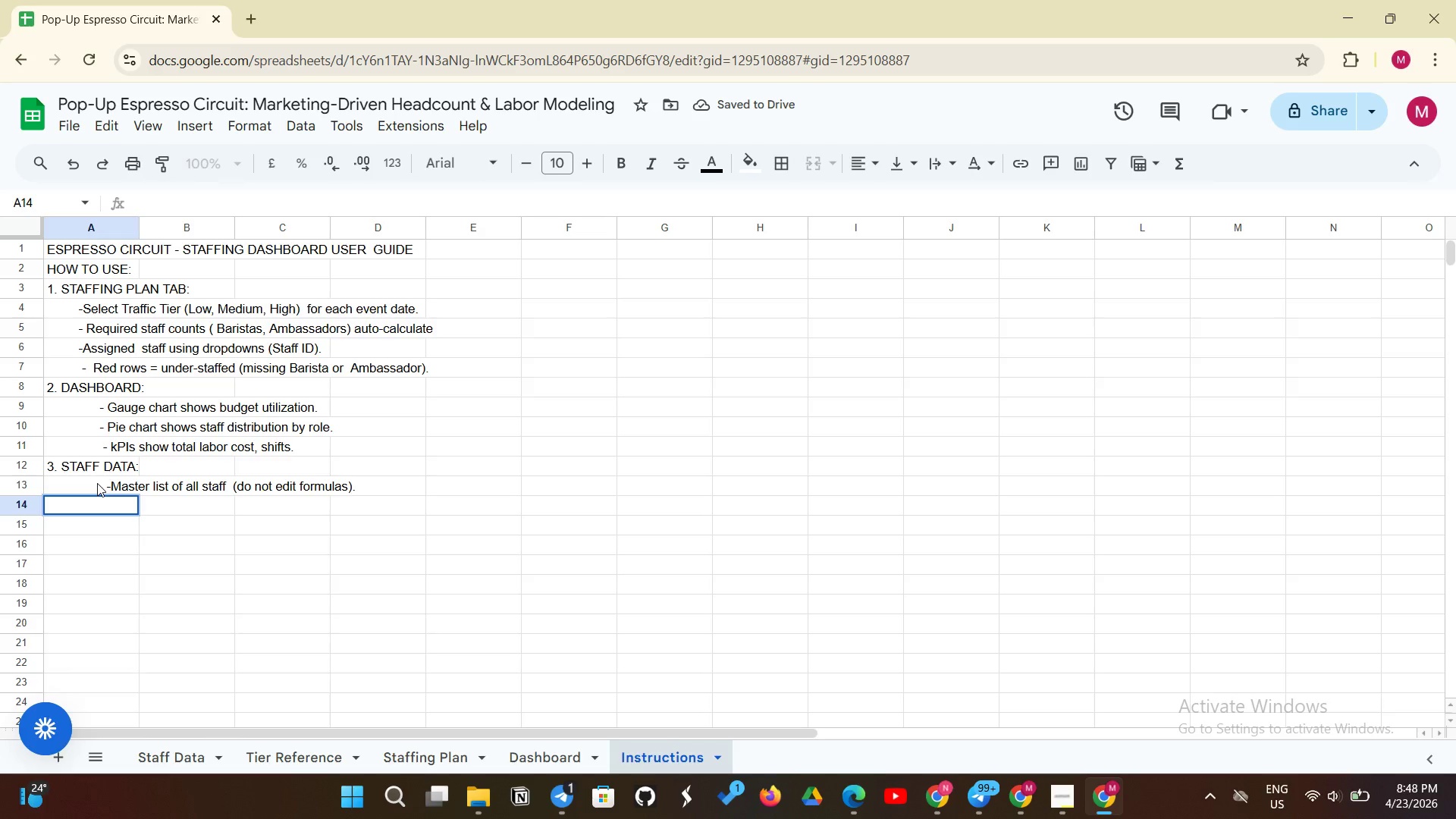 
key(Enter)
 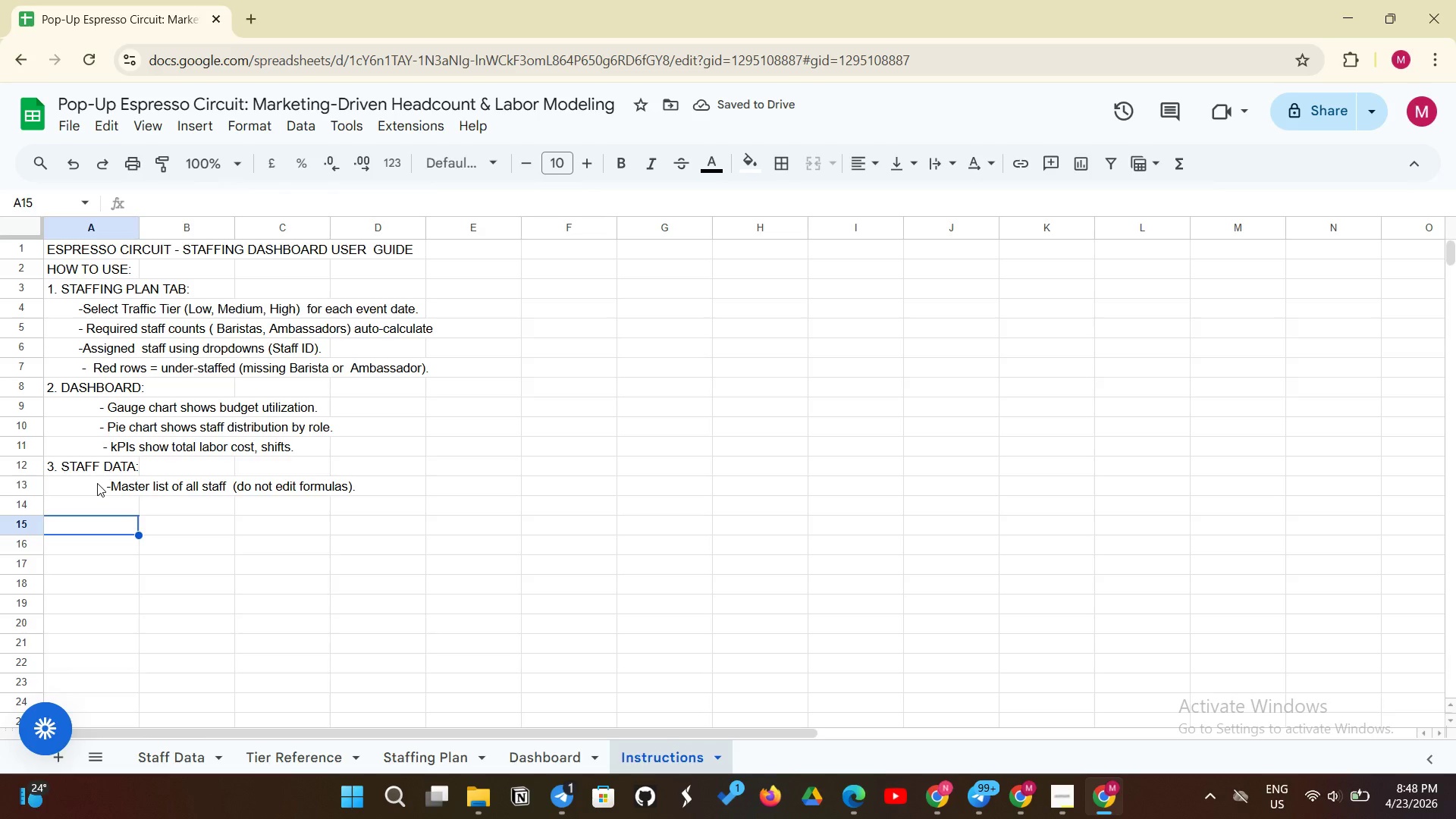 
type(Last updated: )
 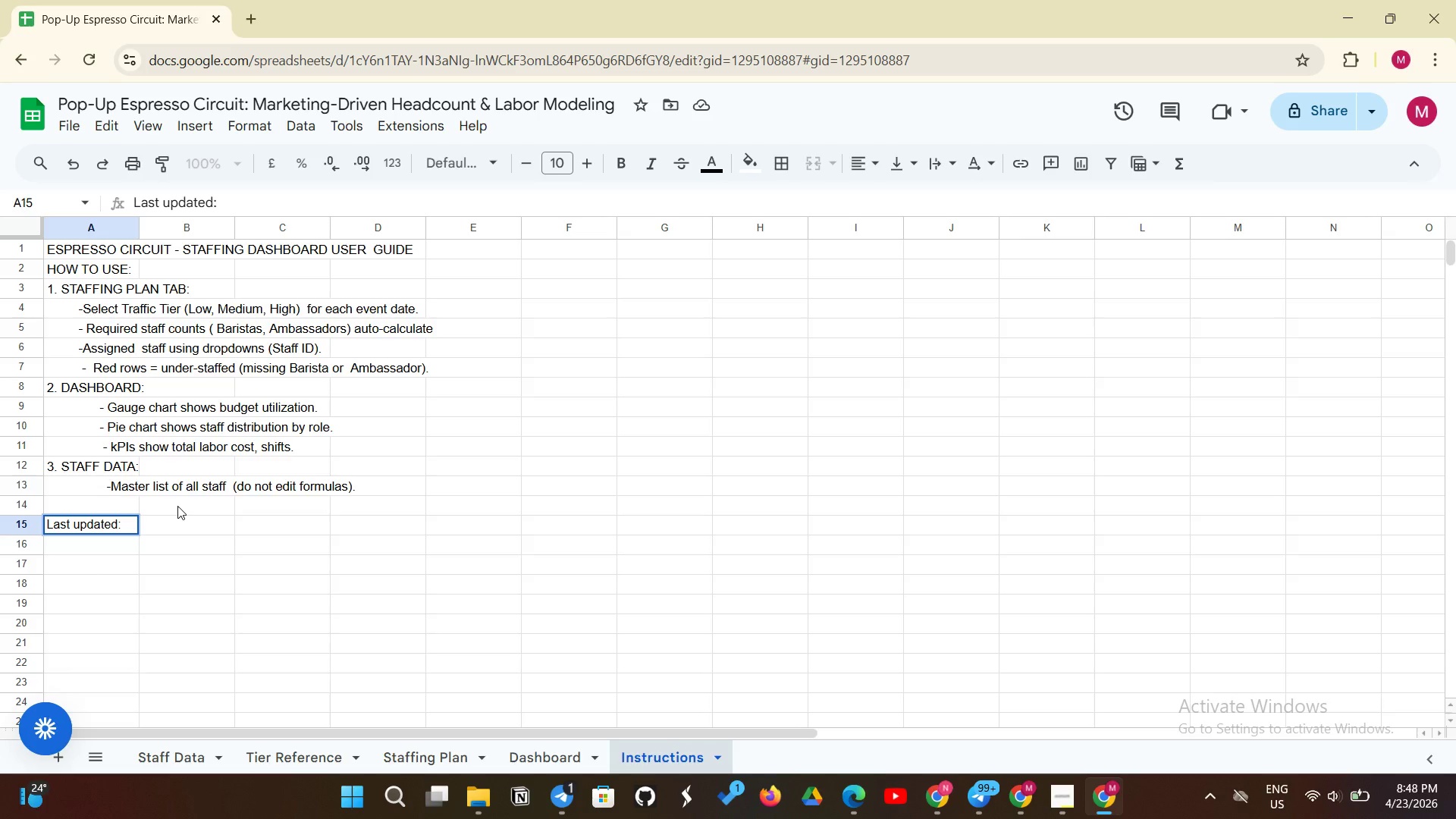 
left_click([180, 521])
 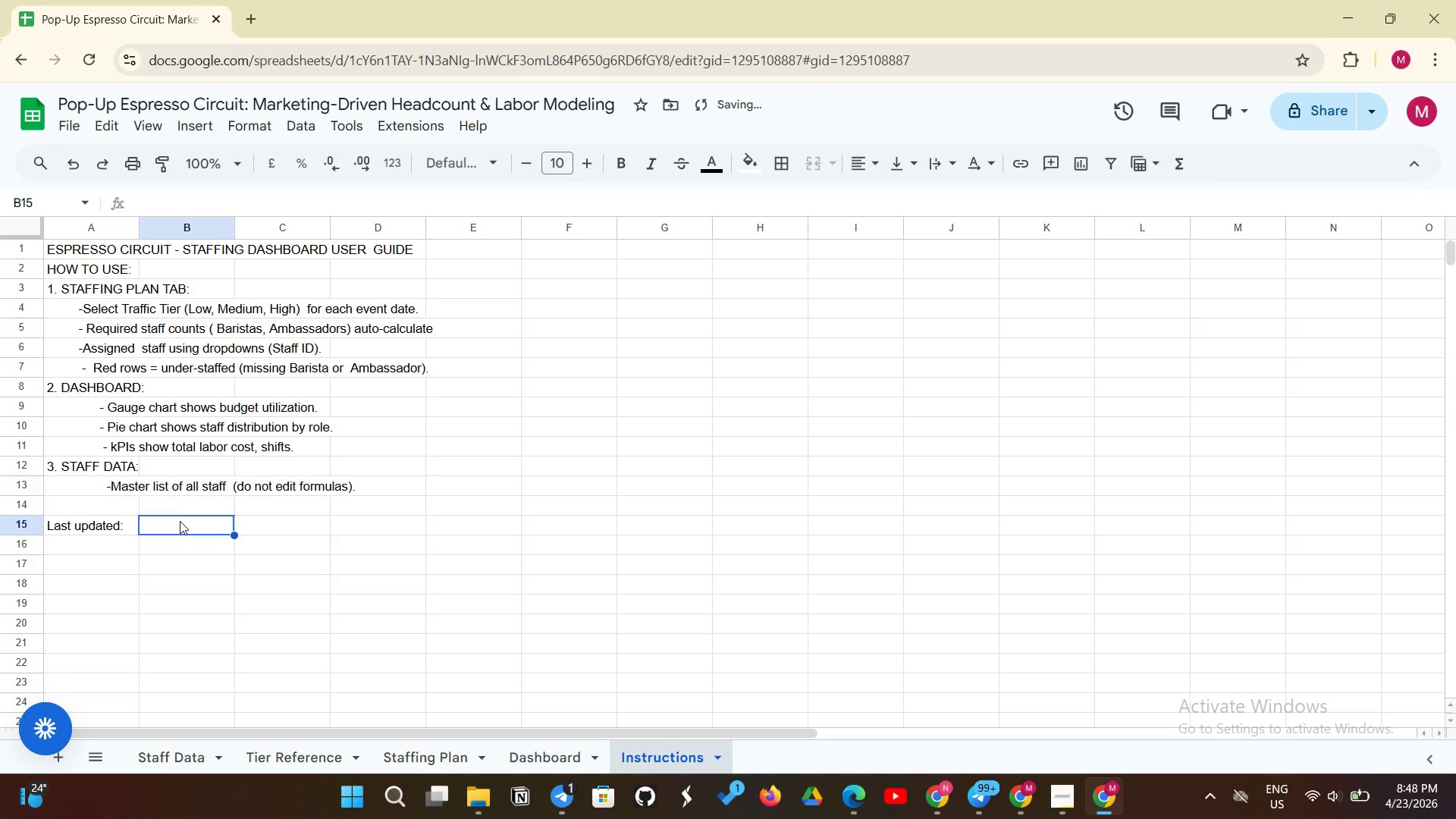 
type(=TODAY())
 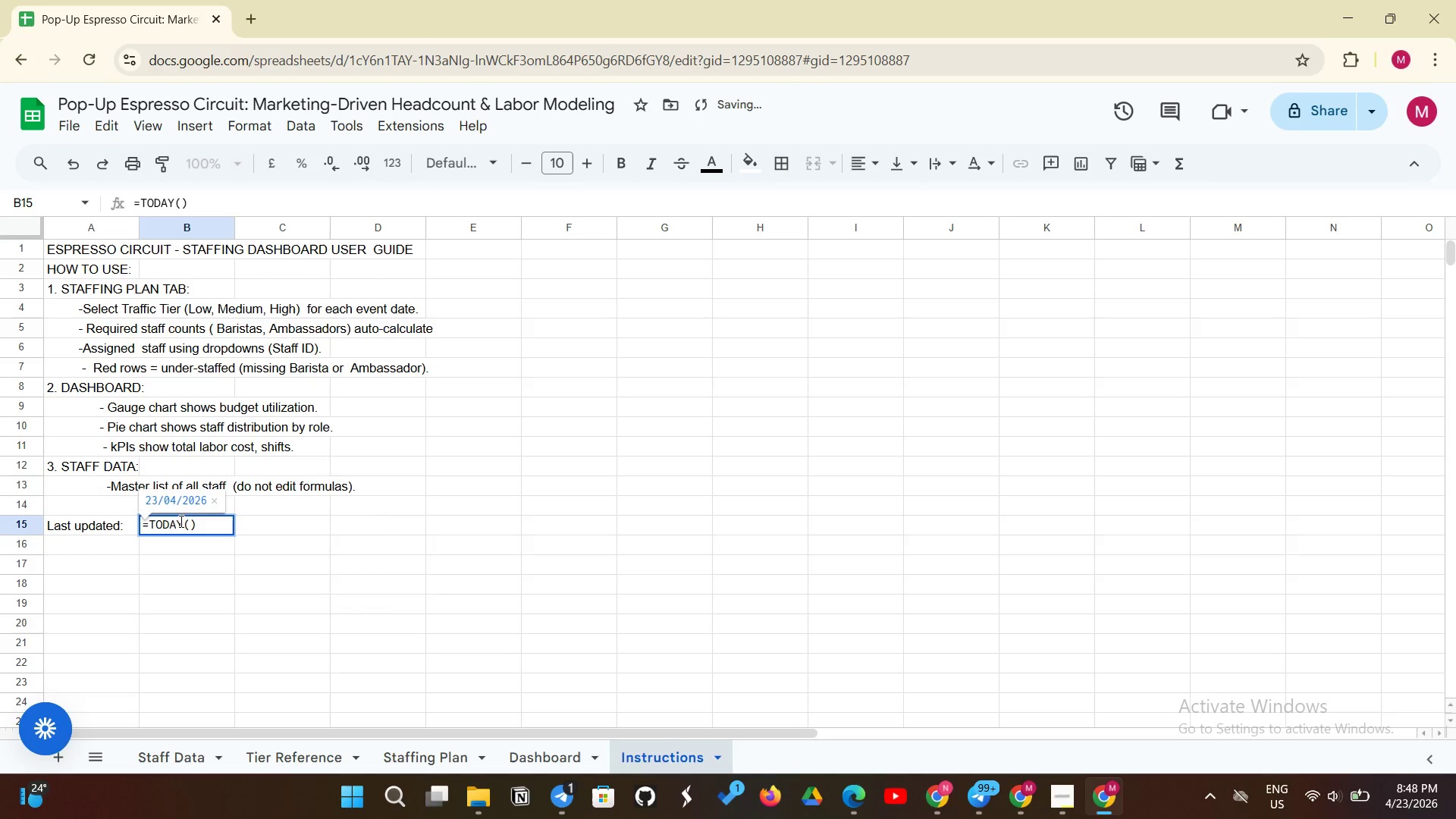 
key(Enter)
 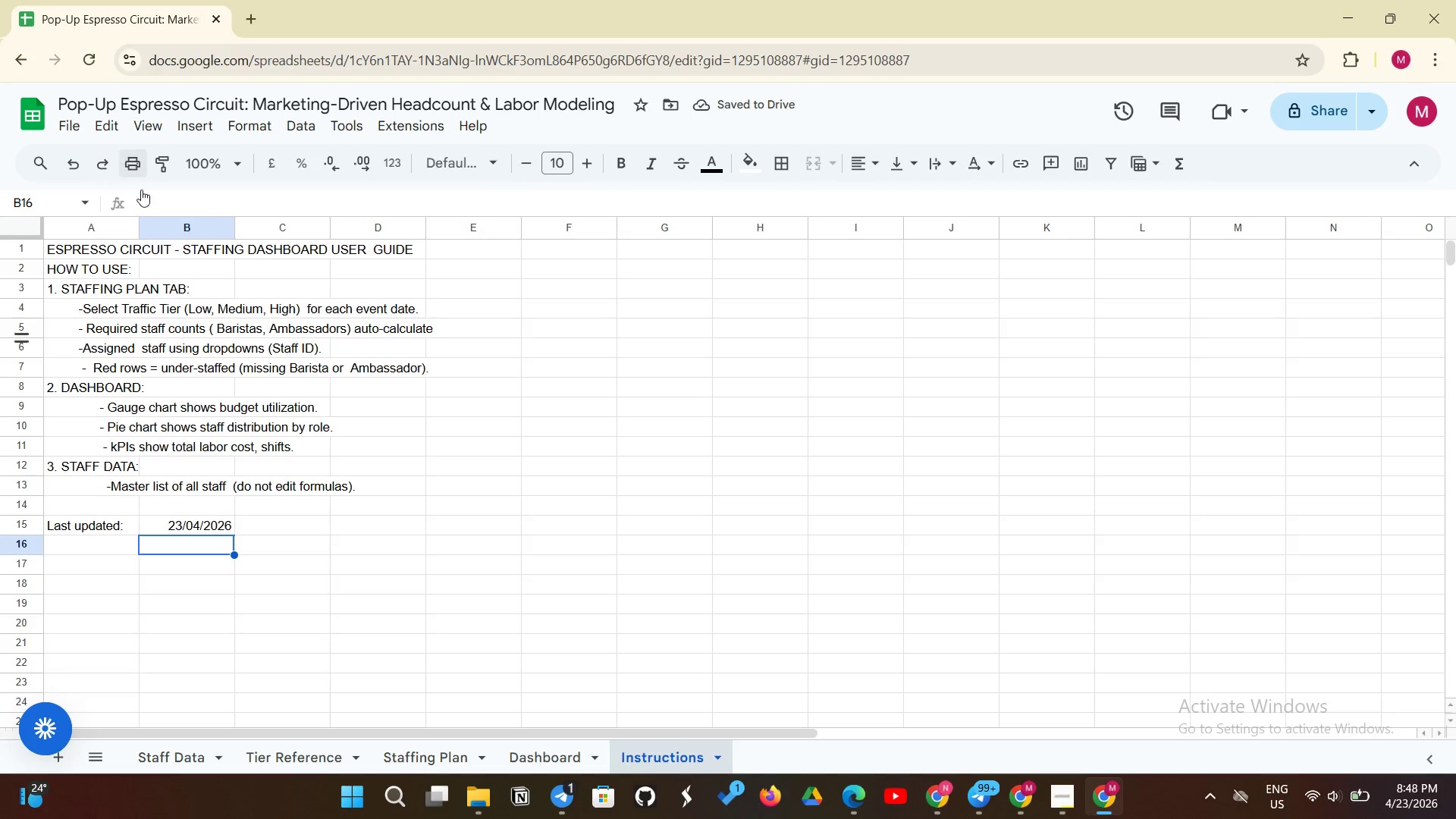 
wait(6.08)
 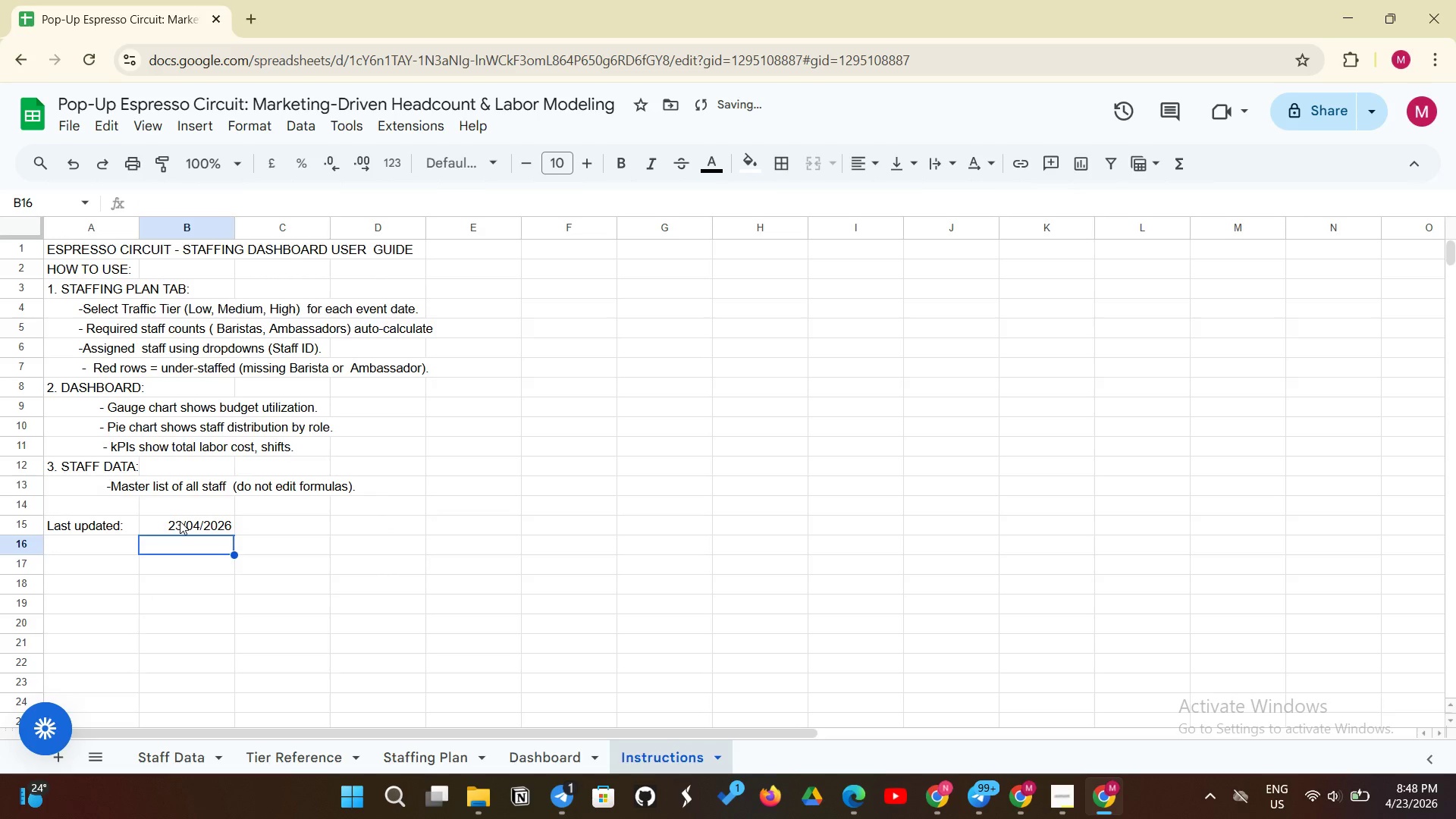 
left_click([120, 245])
 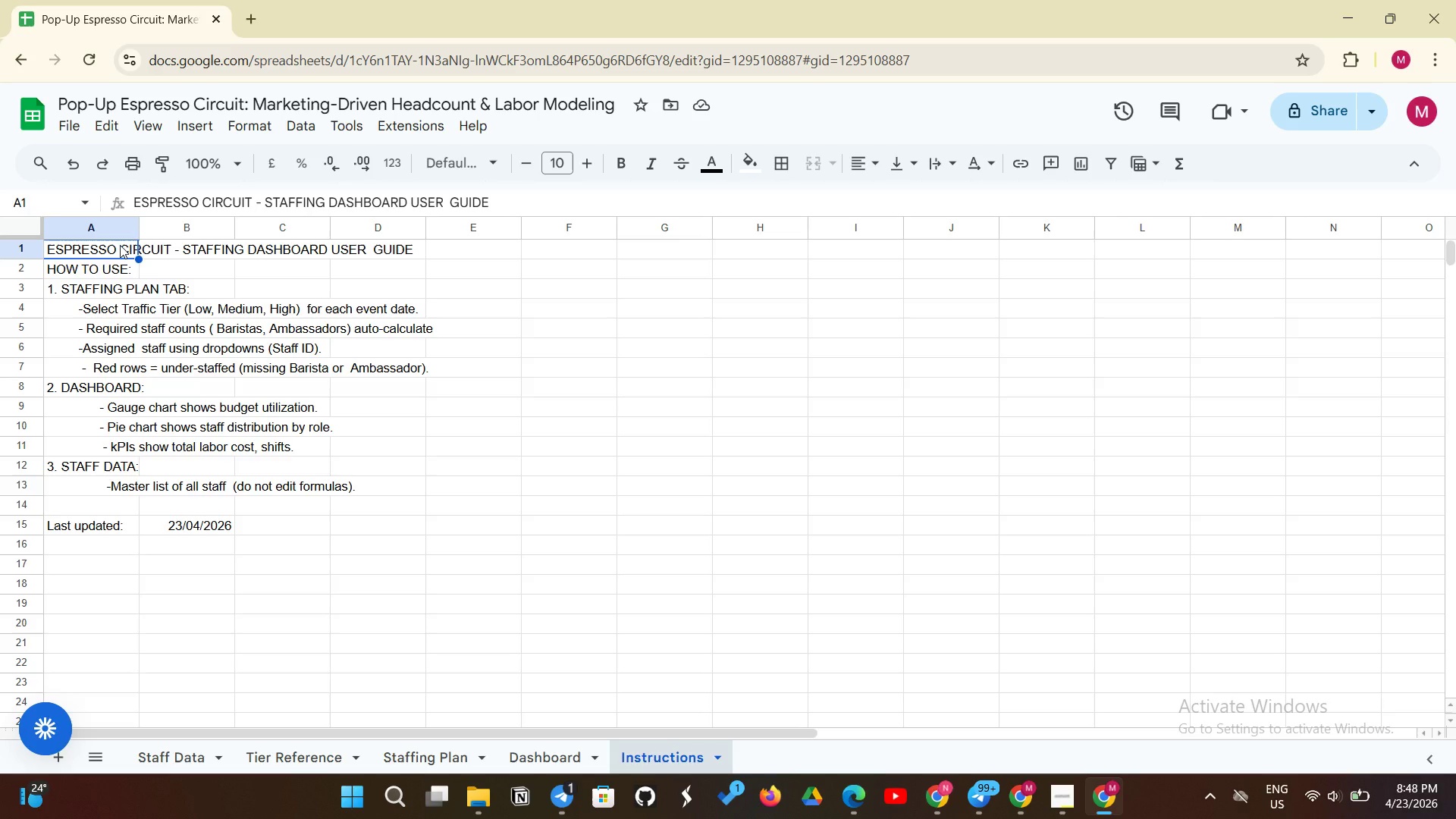 
wait(6.58)
 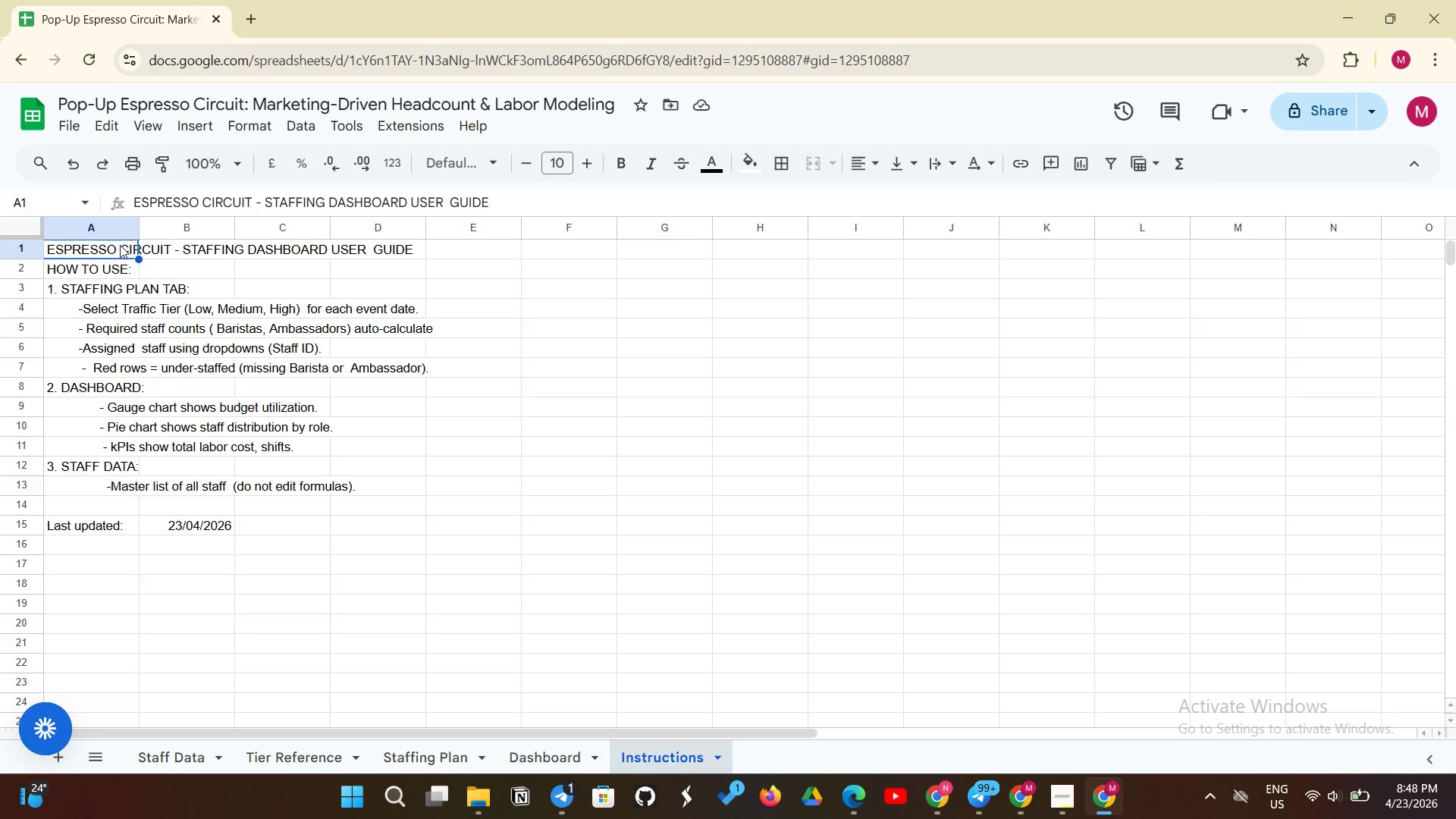 
left_click([105, 253])
 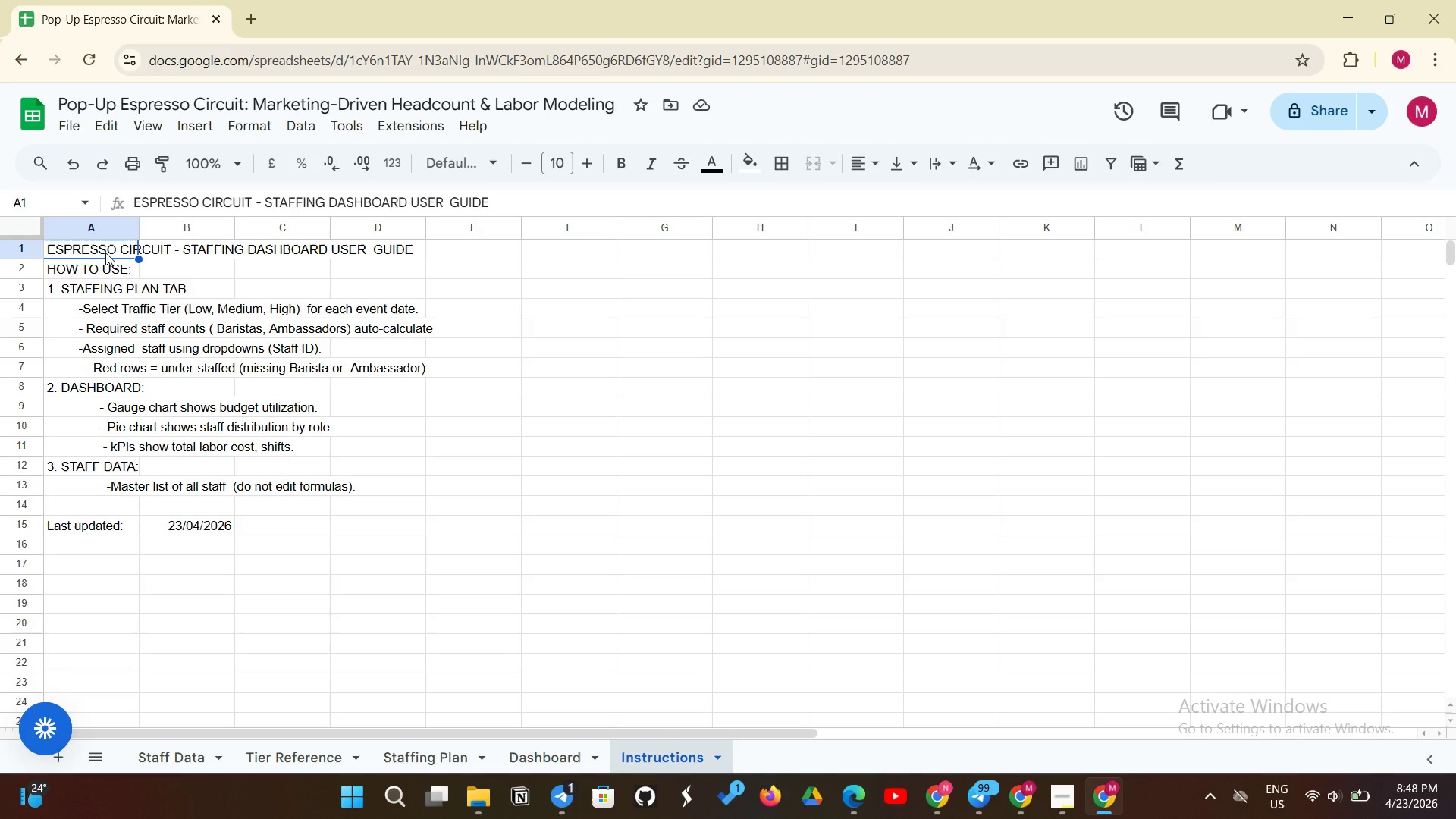 
left_click_drag(start_coordinate=[126, 245], to_coordinate=[538, 240])
 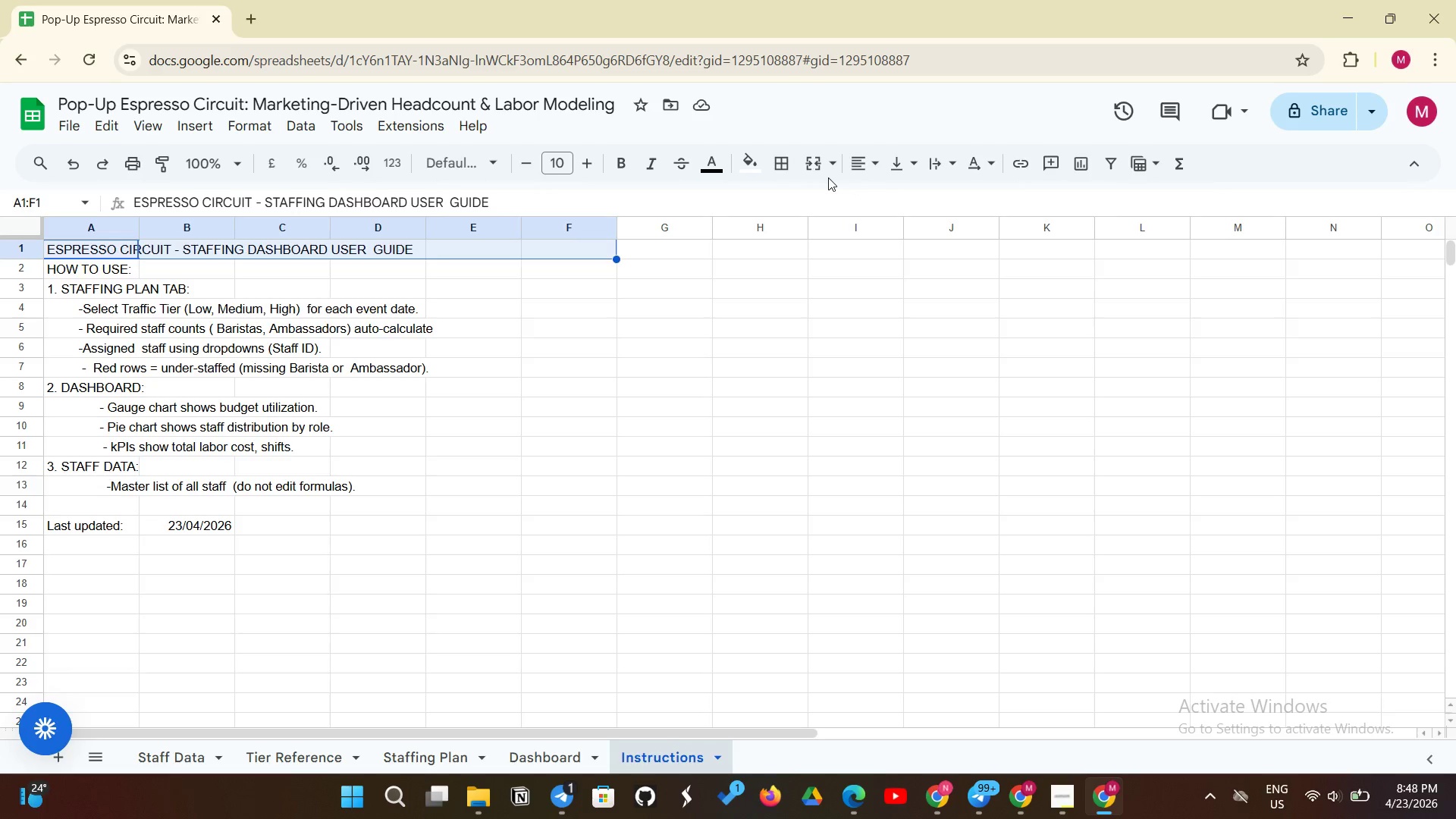 
left_click([811, 168])
 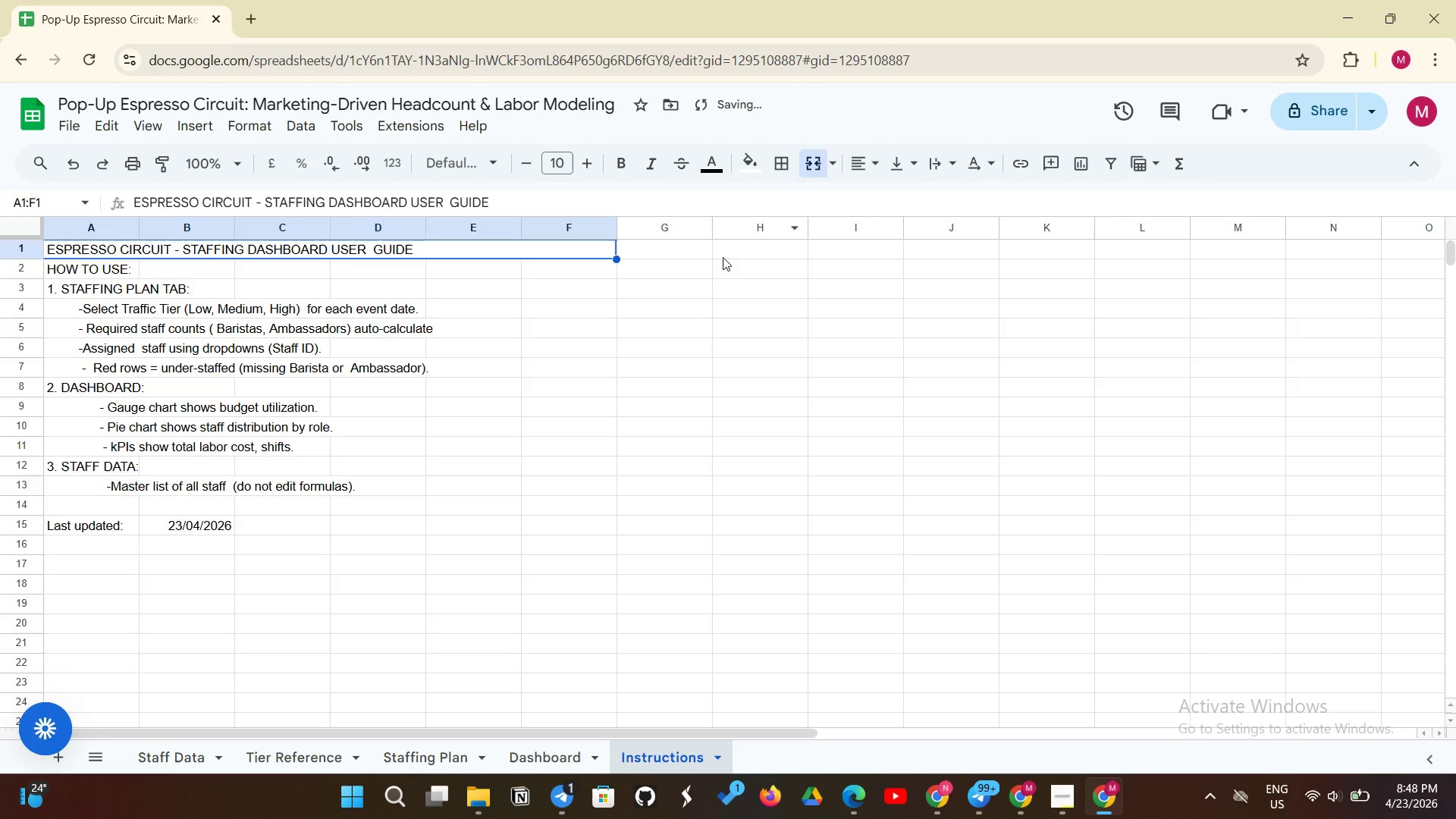 
left_click([723, 257])
 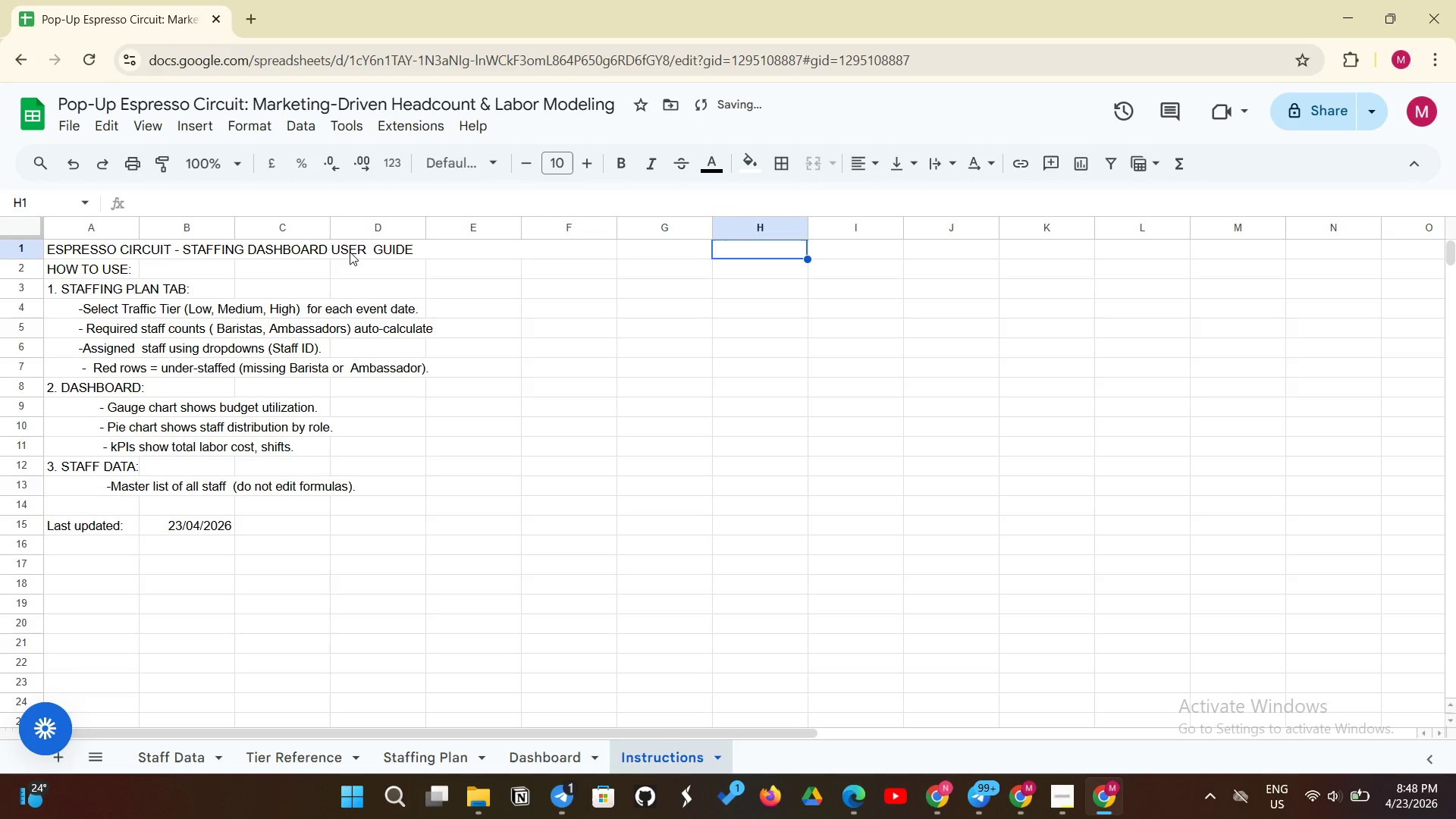 
left_click([325, 251])
 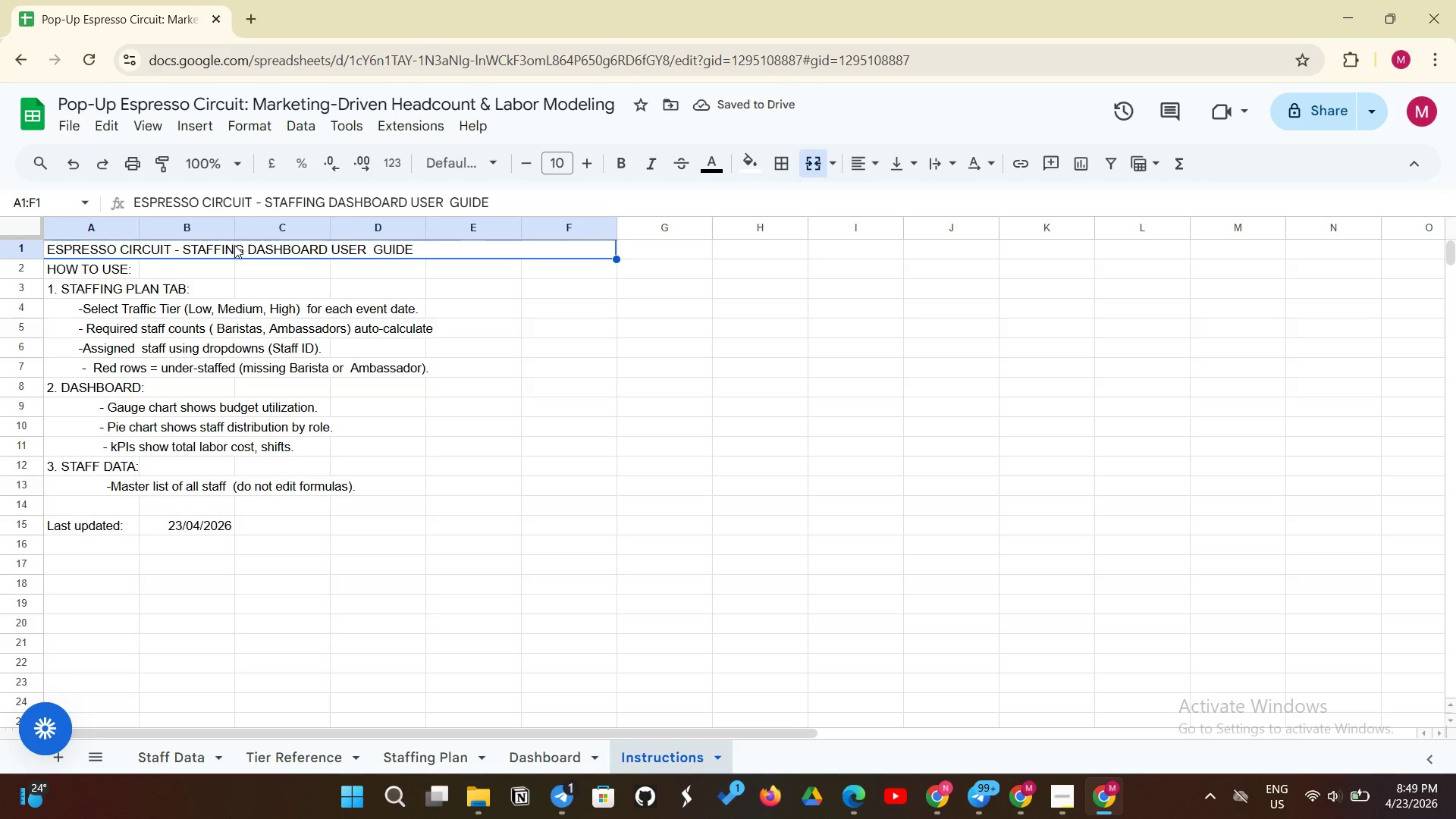 
key(Control+Shift+E)
 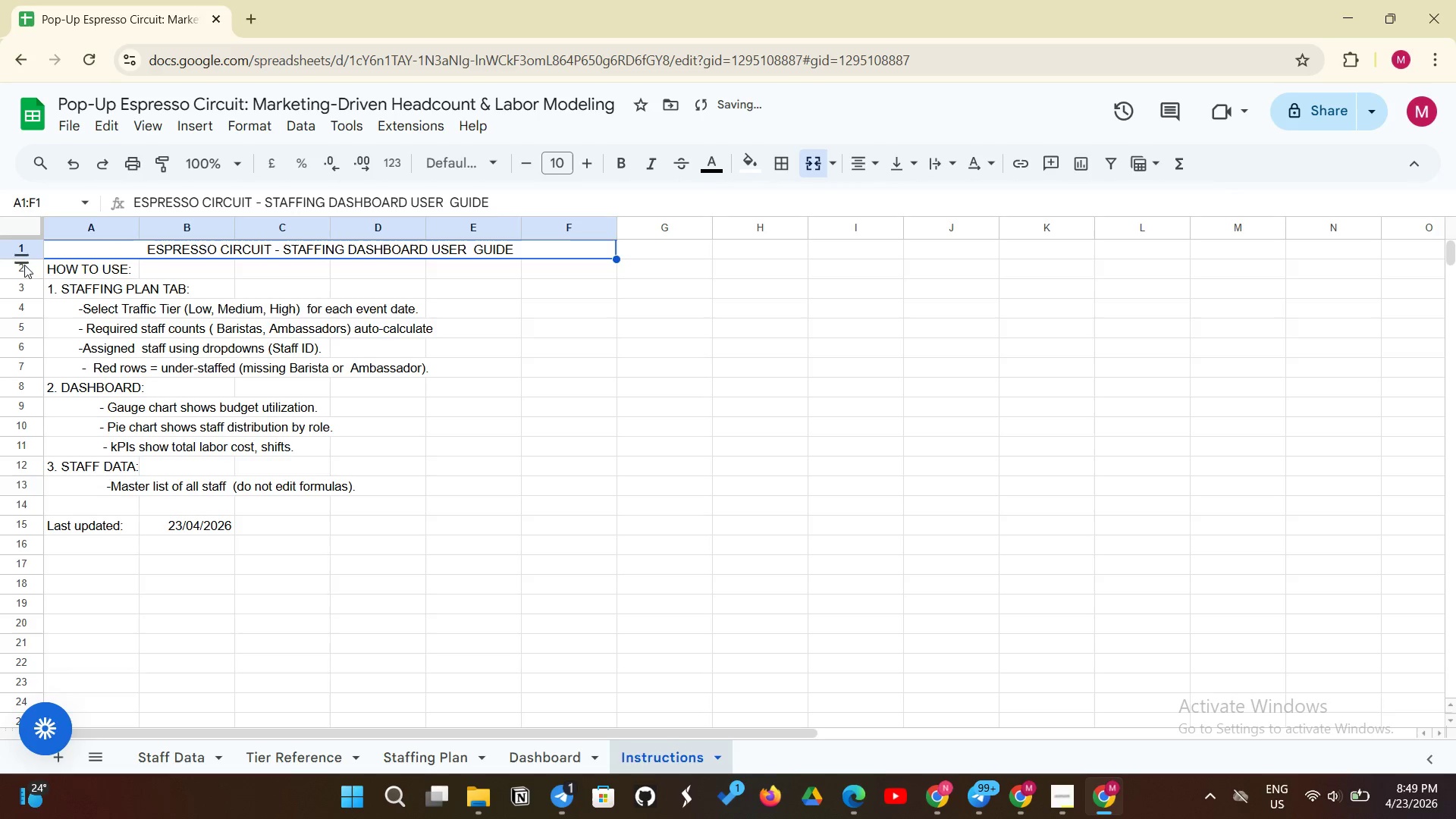 
left_click([113, 272])
 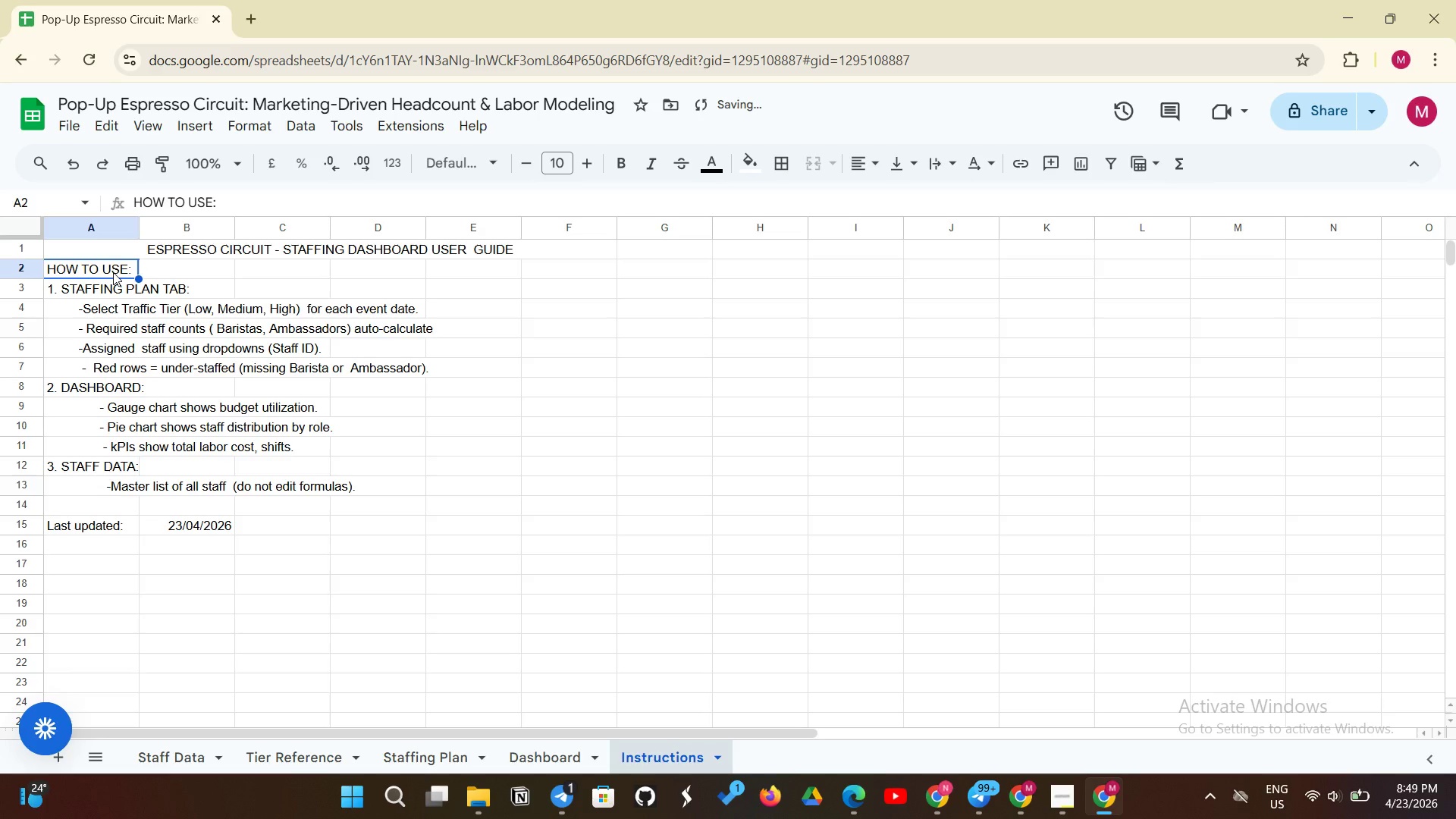 
left_click_drag(start_coordinate=[113, 272], to_coordinate=[495, 267])
 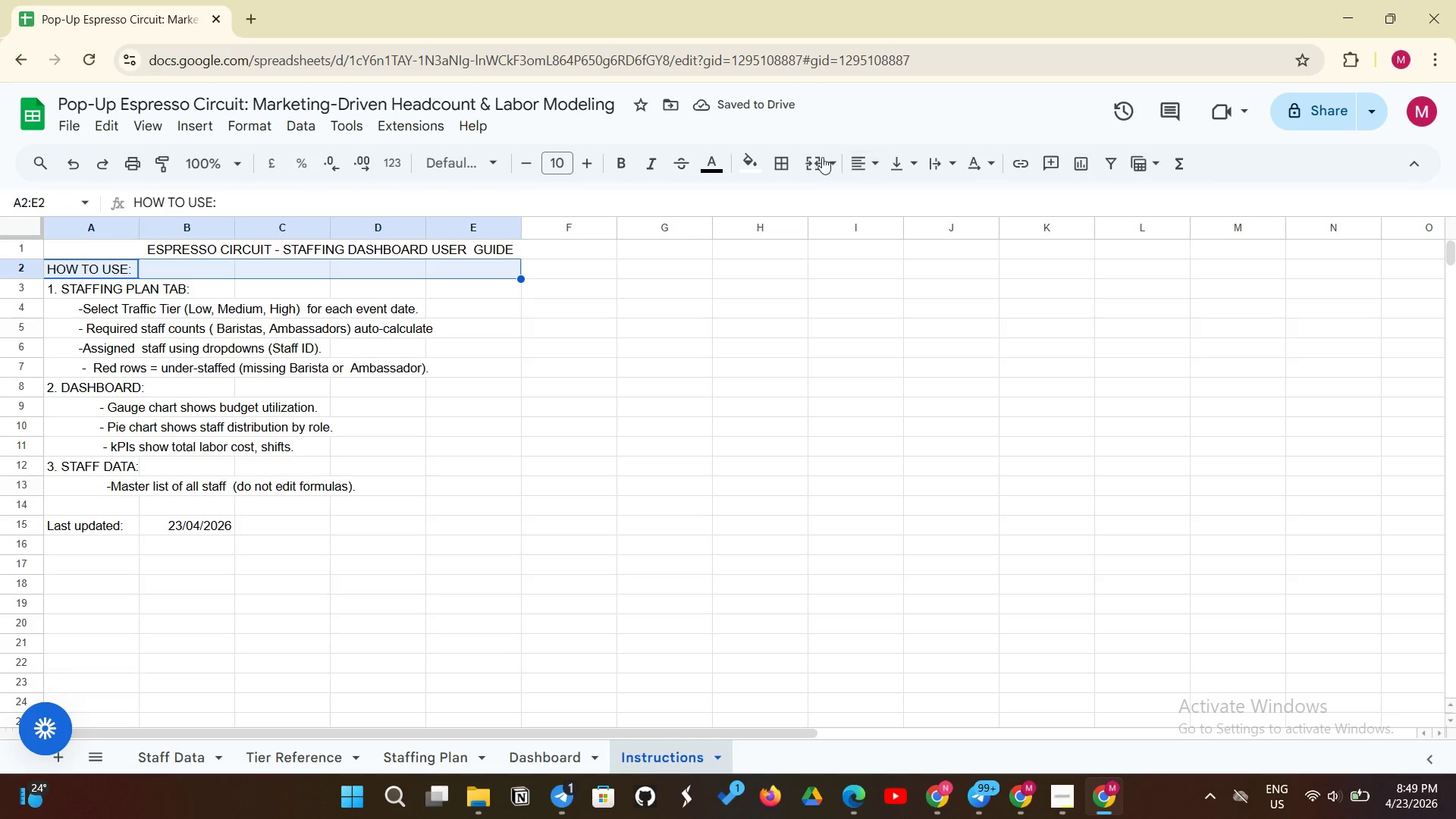 
left_click([807, 160])
 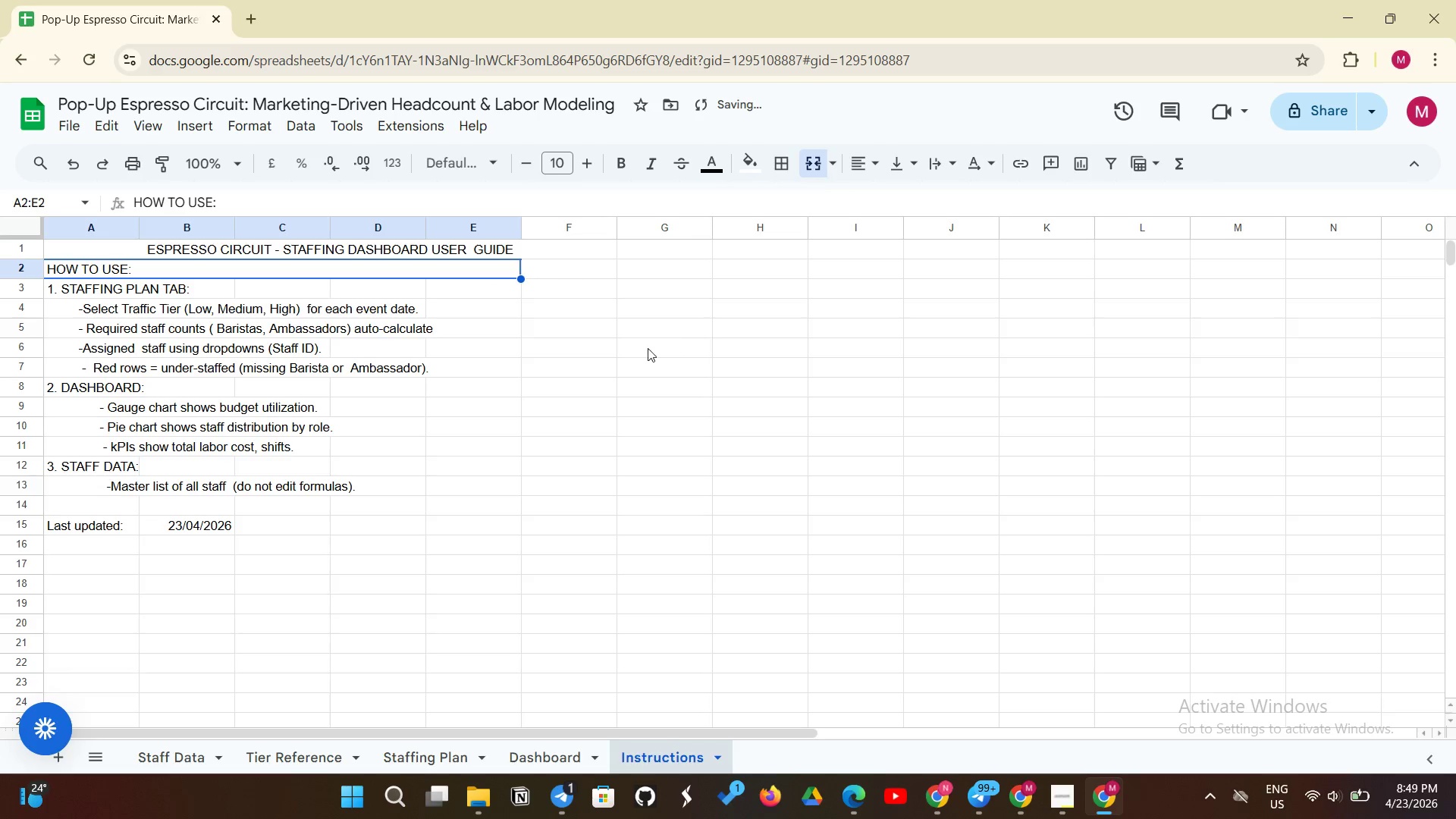 
left_click([644, 349])
 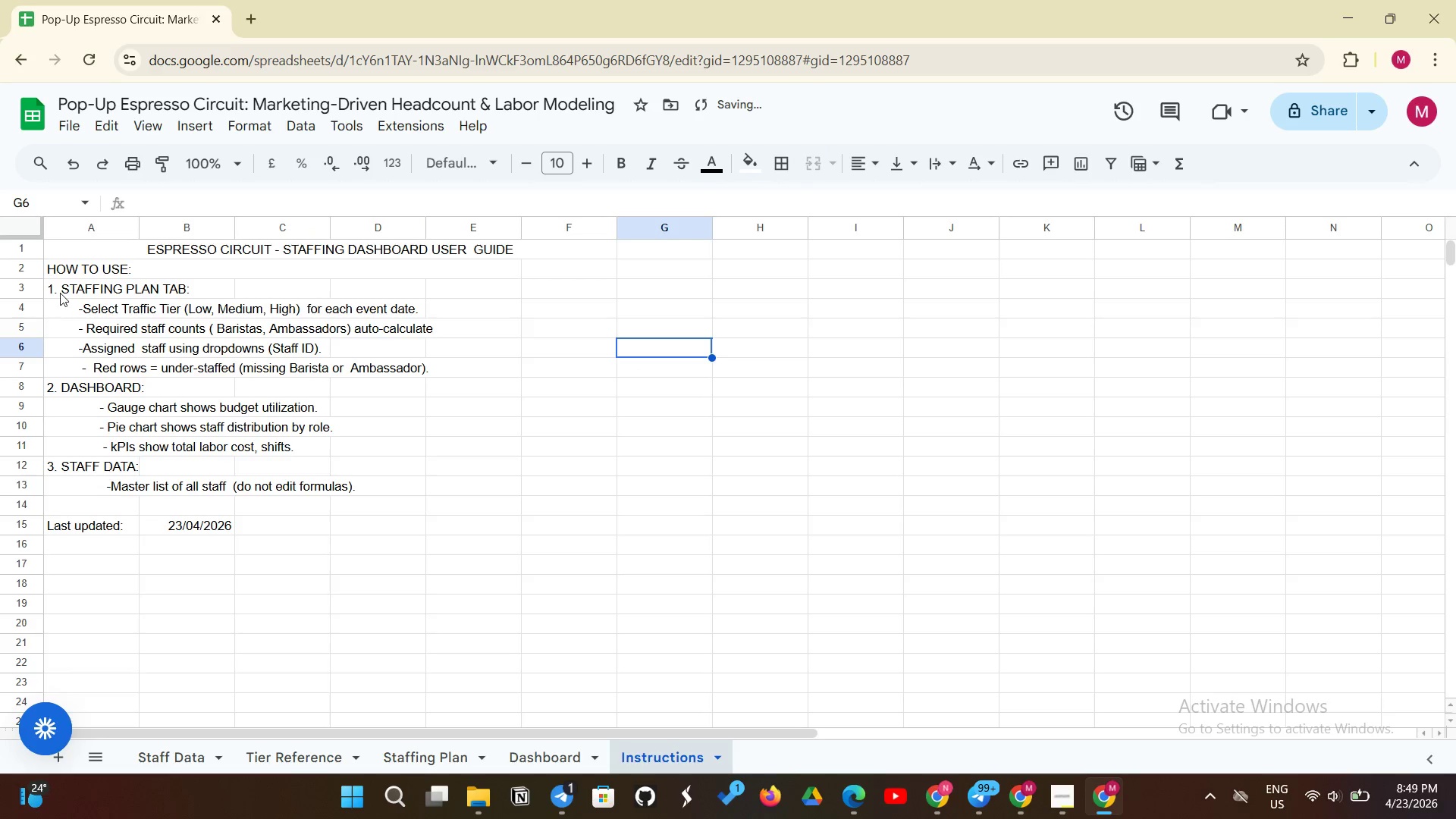 
left_click([60, 293])
 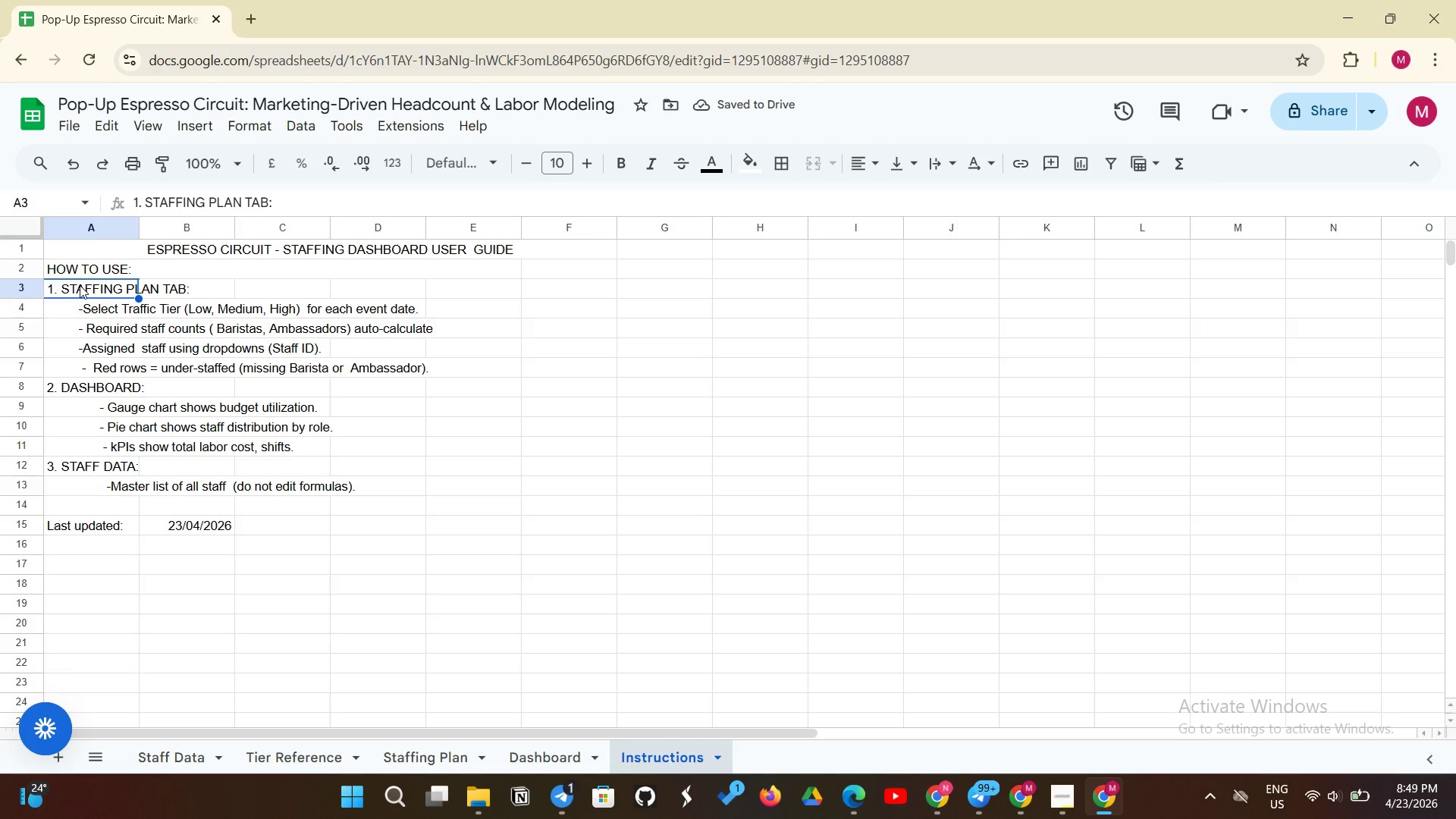 
left_click_drag(start_coordinate=[80, 285], to_coordinate=[479, 287])
 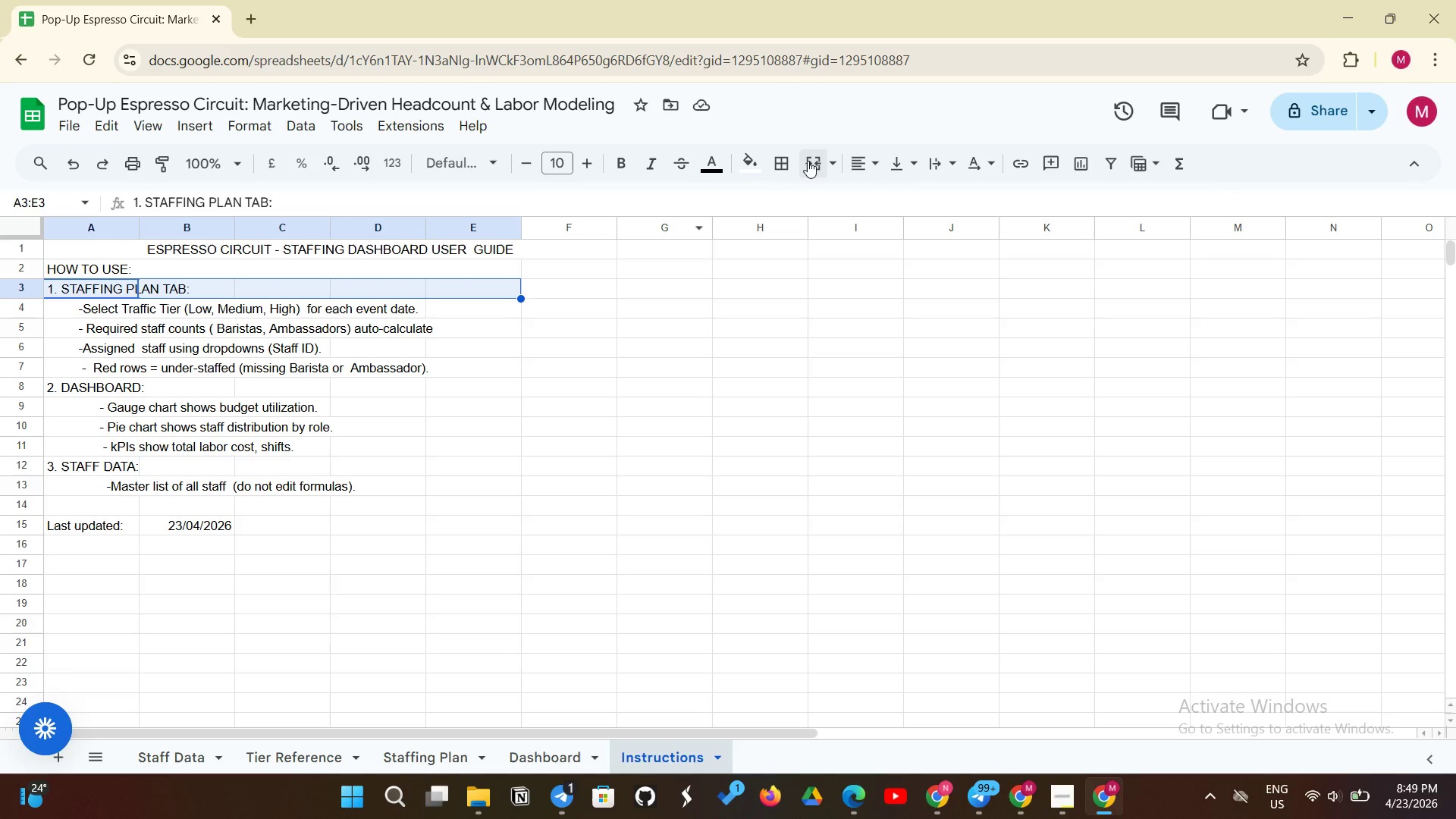 
left_click([808, 162])
 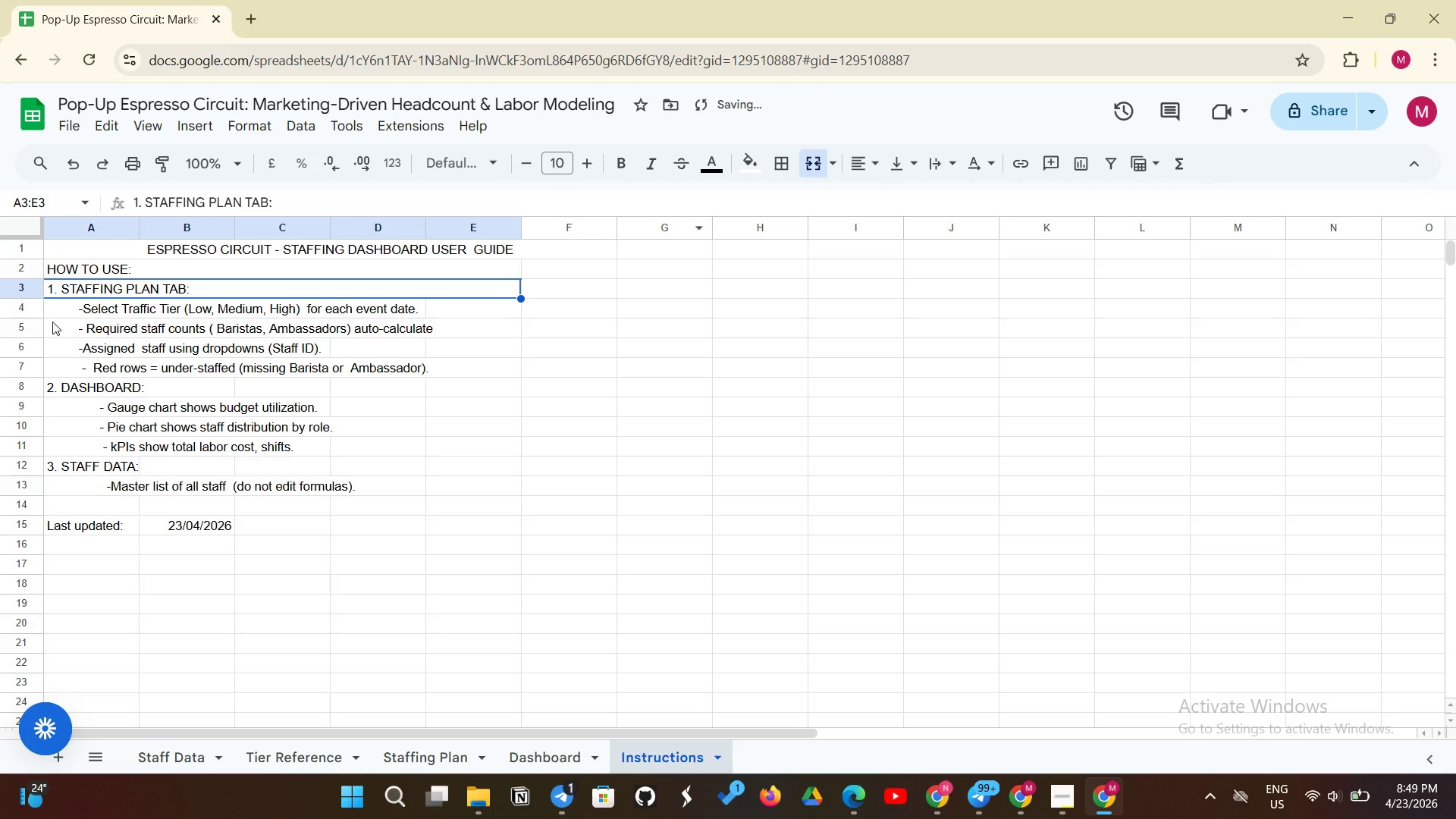 
left_click([64, 315])
 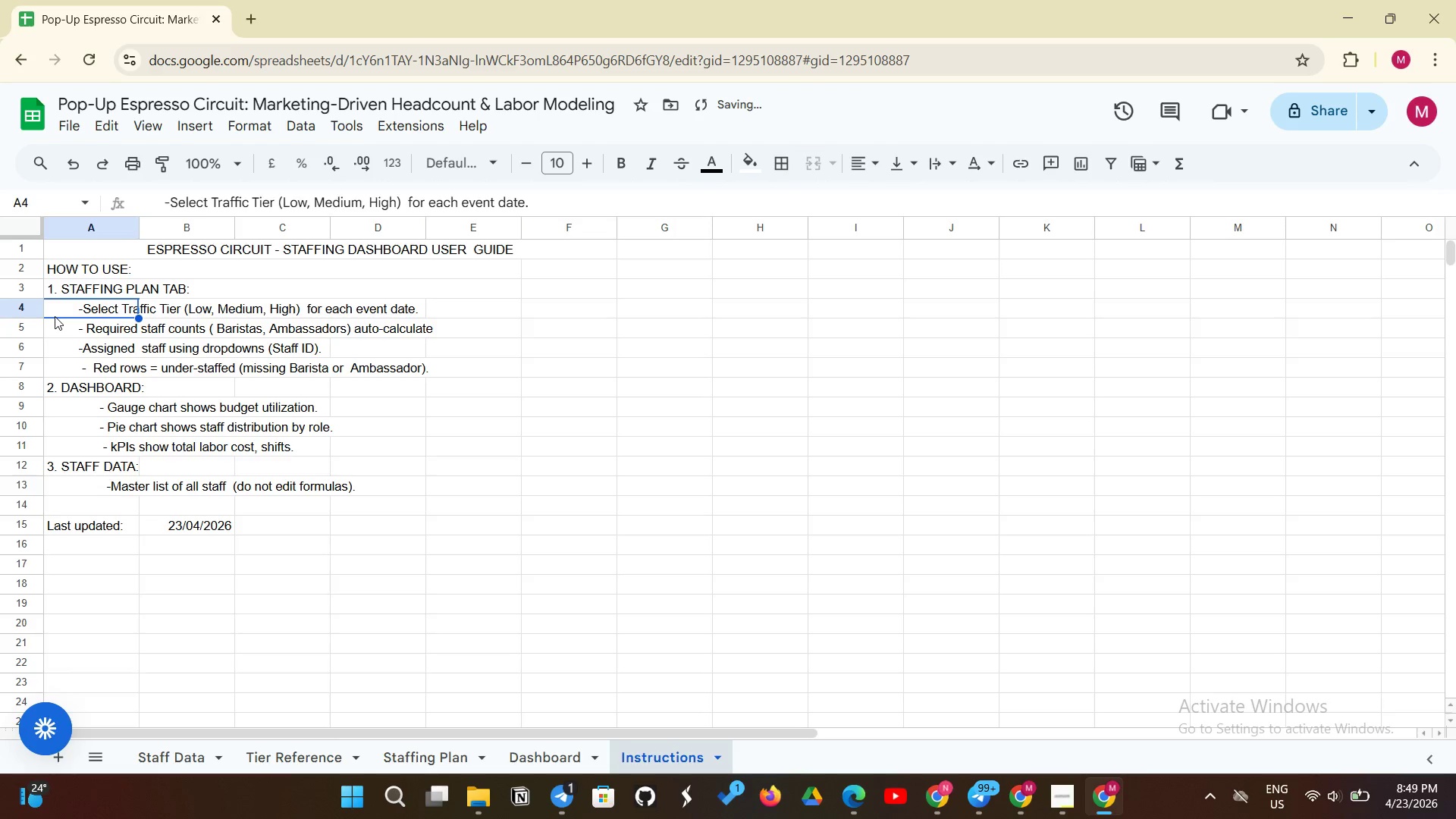 
left_click([55, 316])
 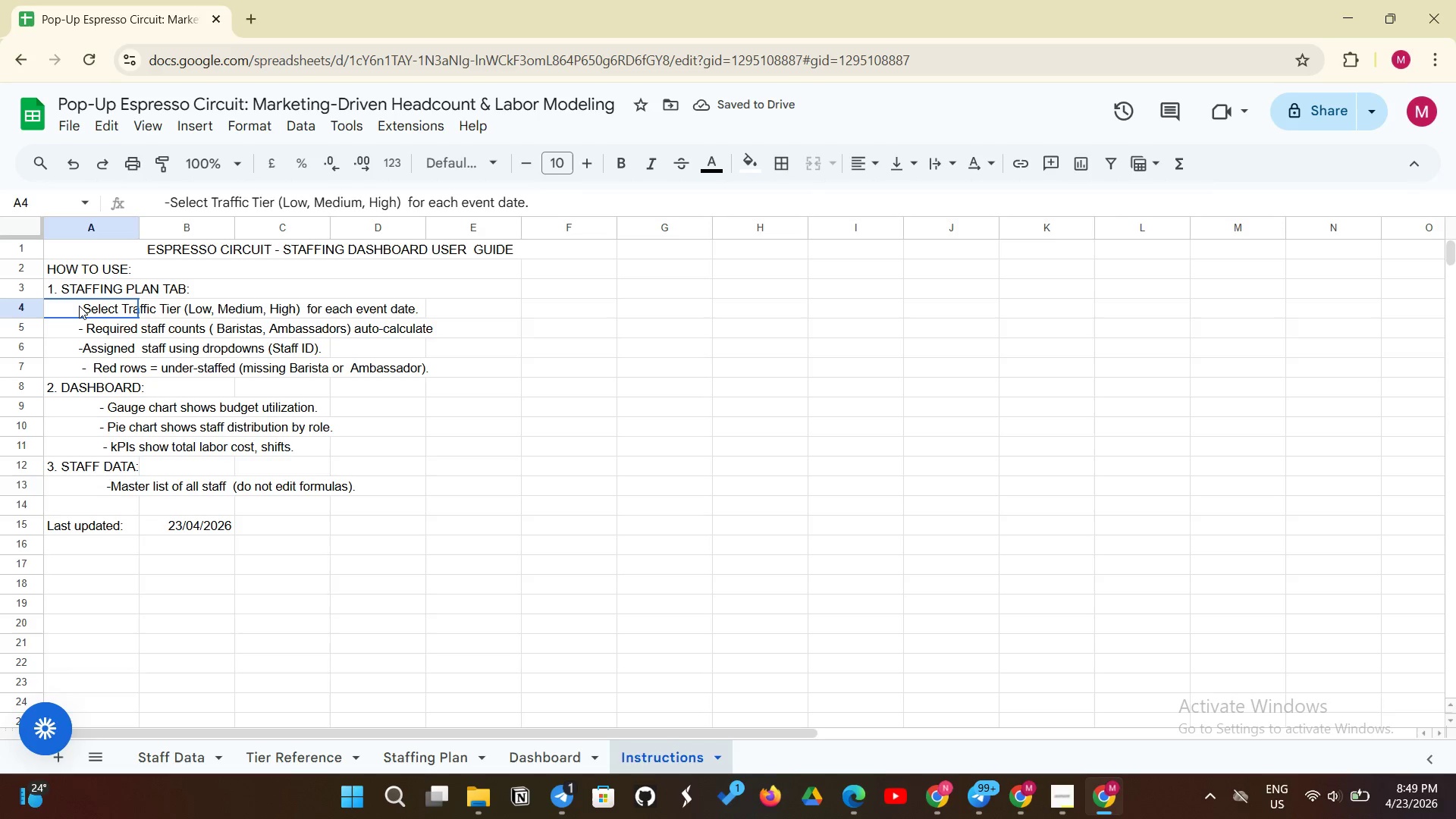 
left_click_drag(start_coordinate=[79, 306], to_coordinate=[500, 303])
 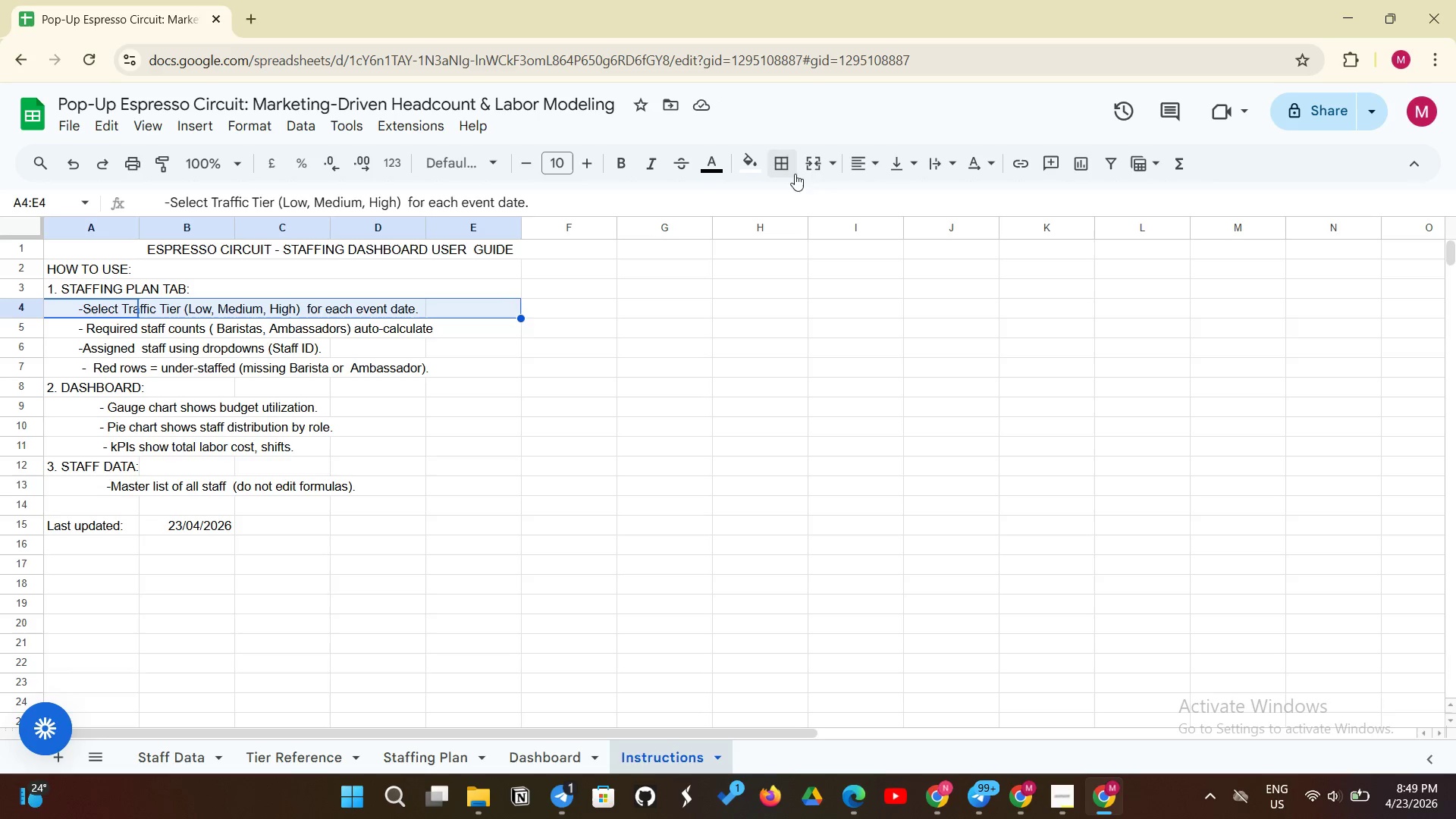 
left_click([811, 167])
 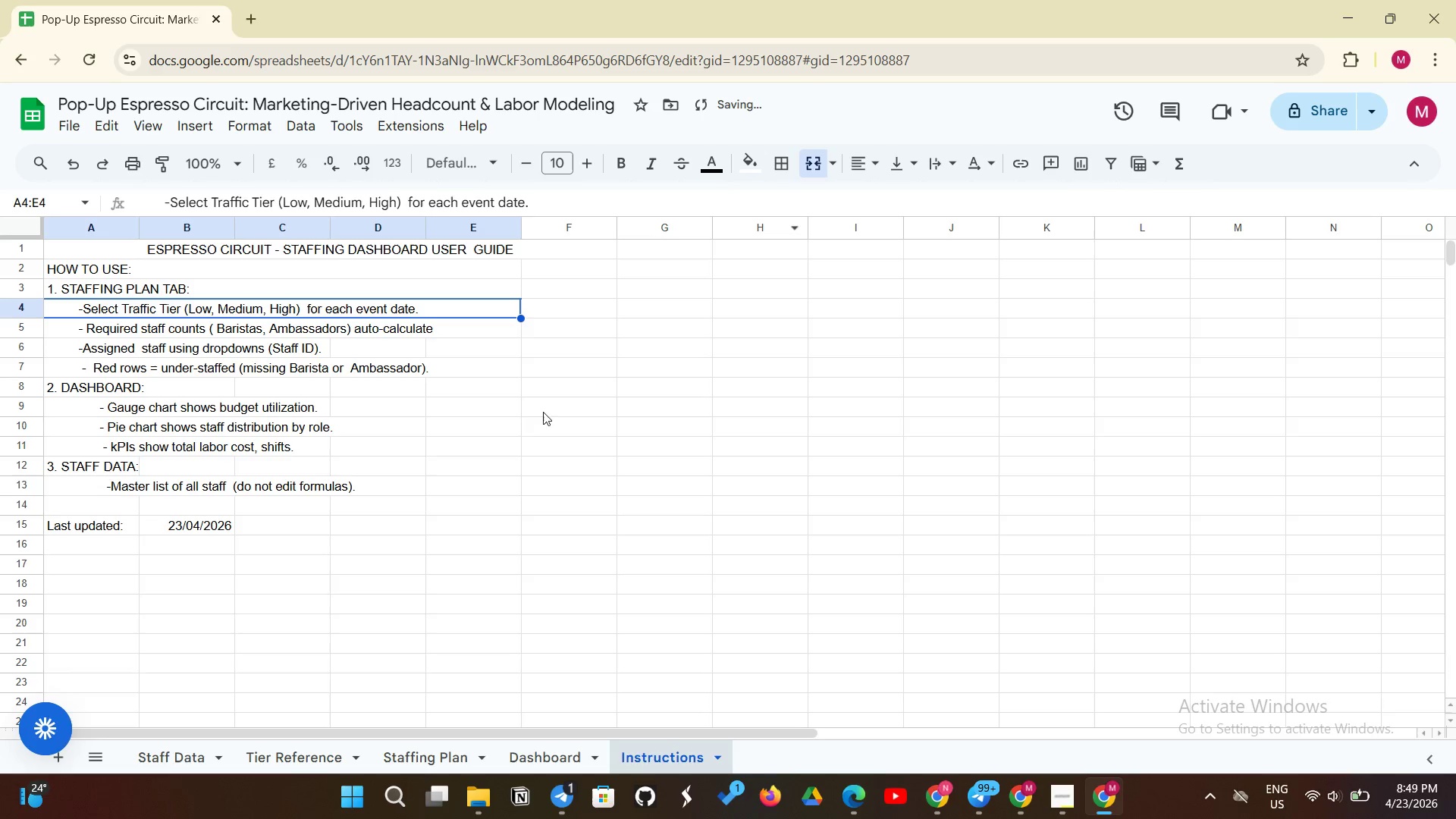 
left_click([514, 419])
 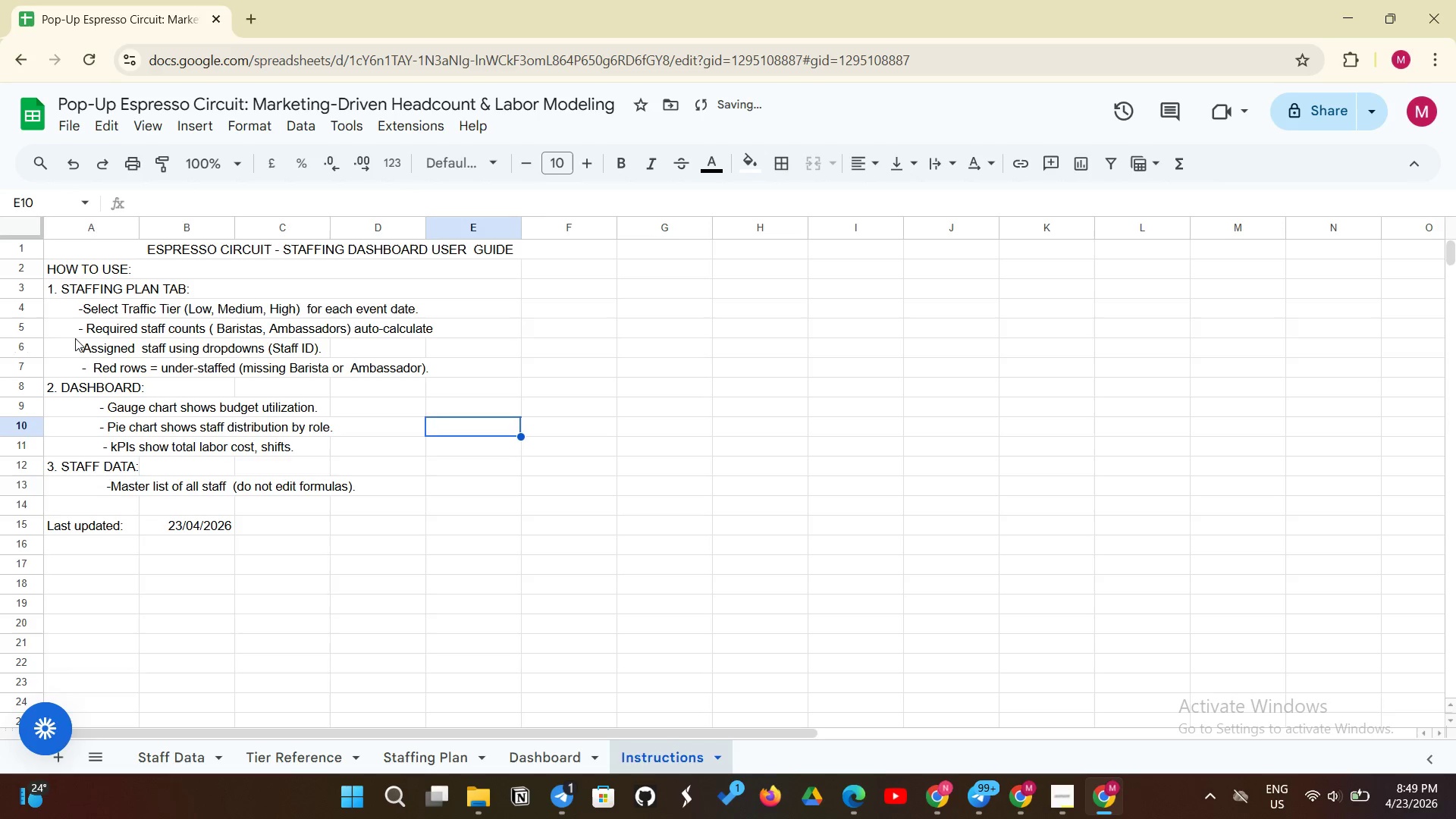 
left_click_drag(start_coordinate=[71, 332], to_coordinate=[468, 323])
 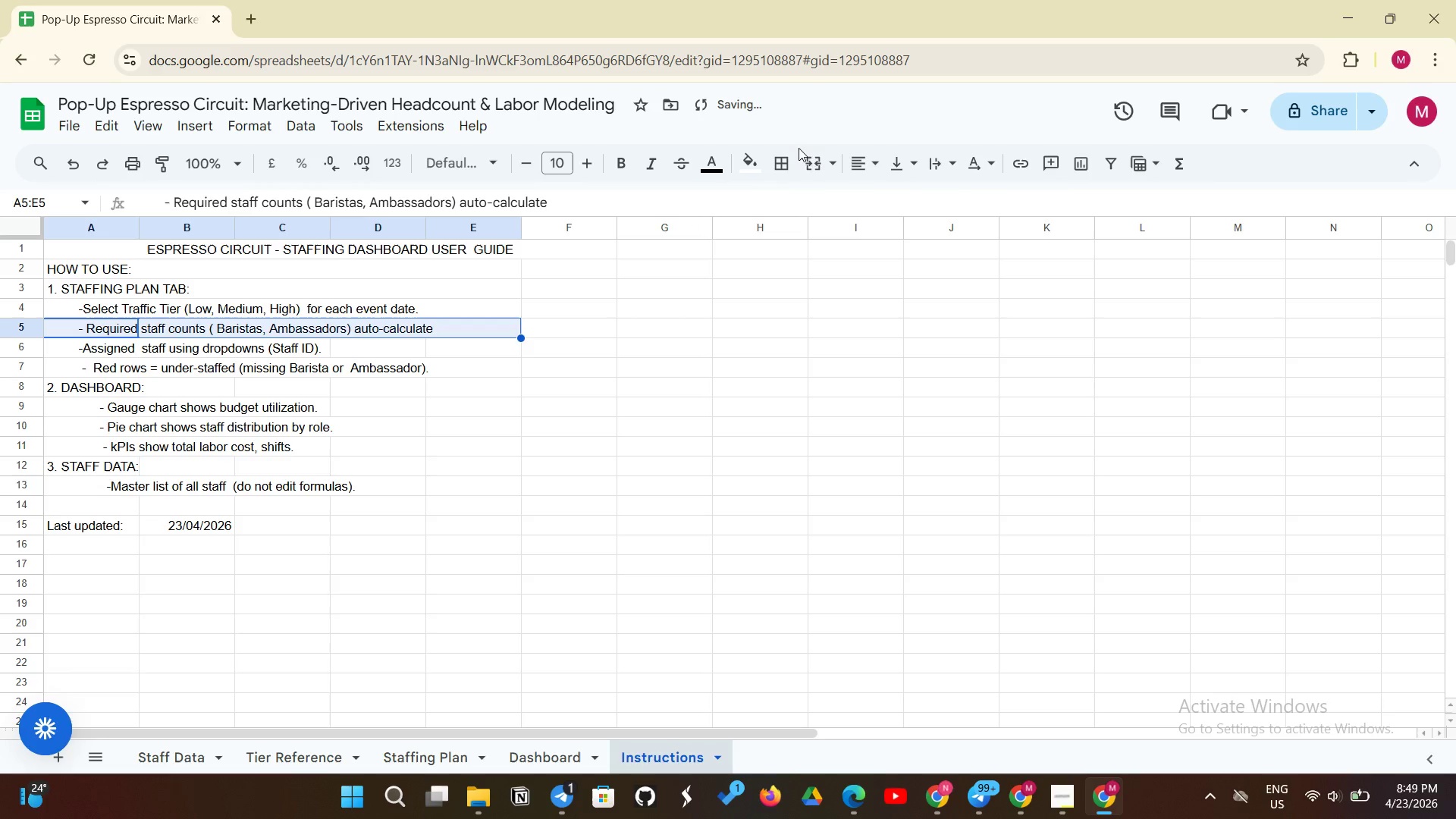 
left_click([804, 163])
 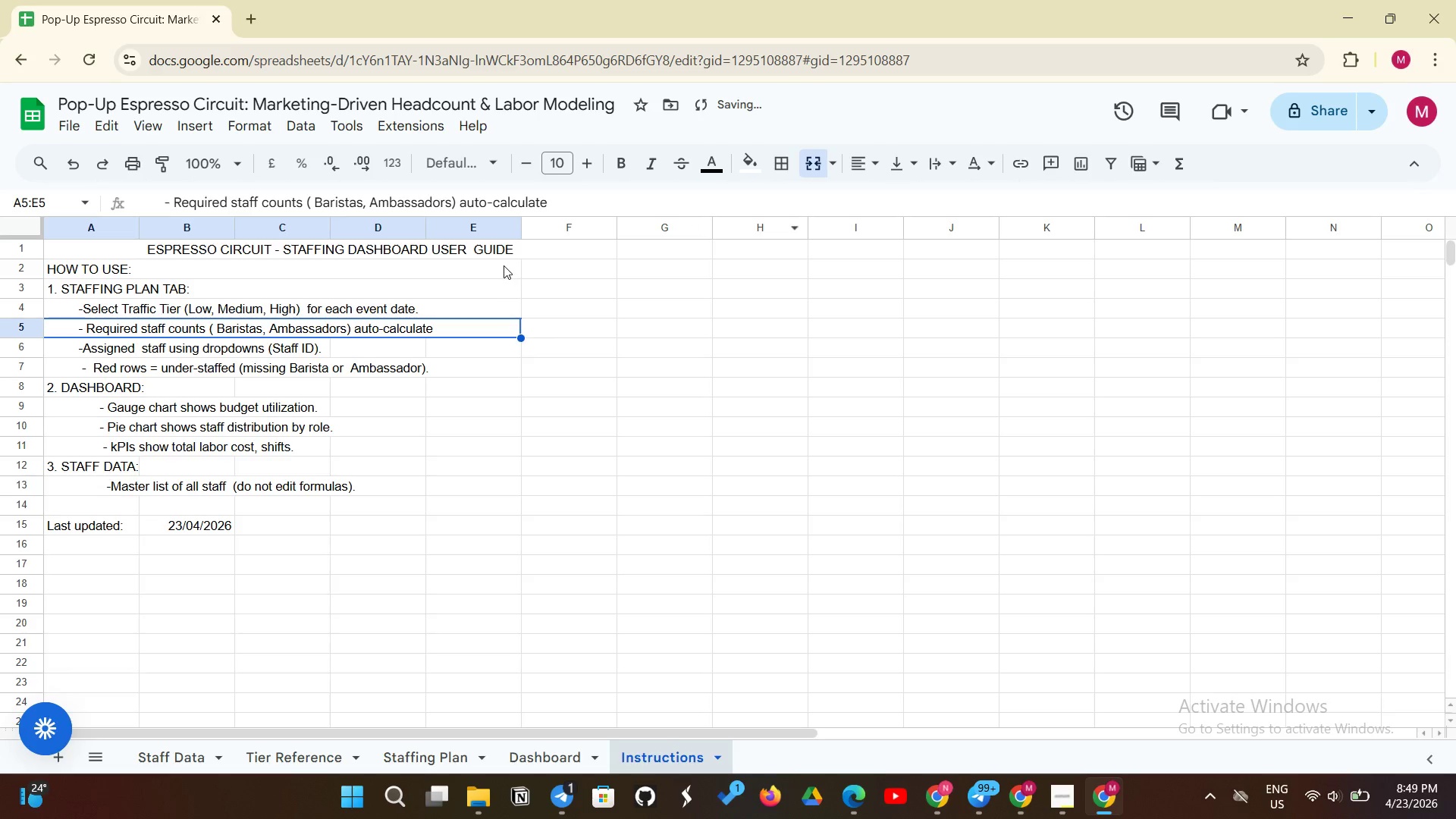 
left_click([504, 265])
 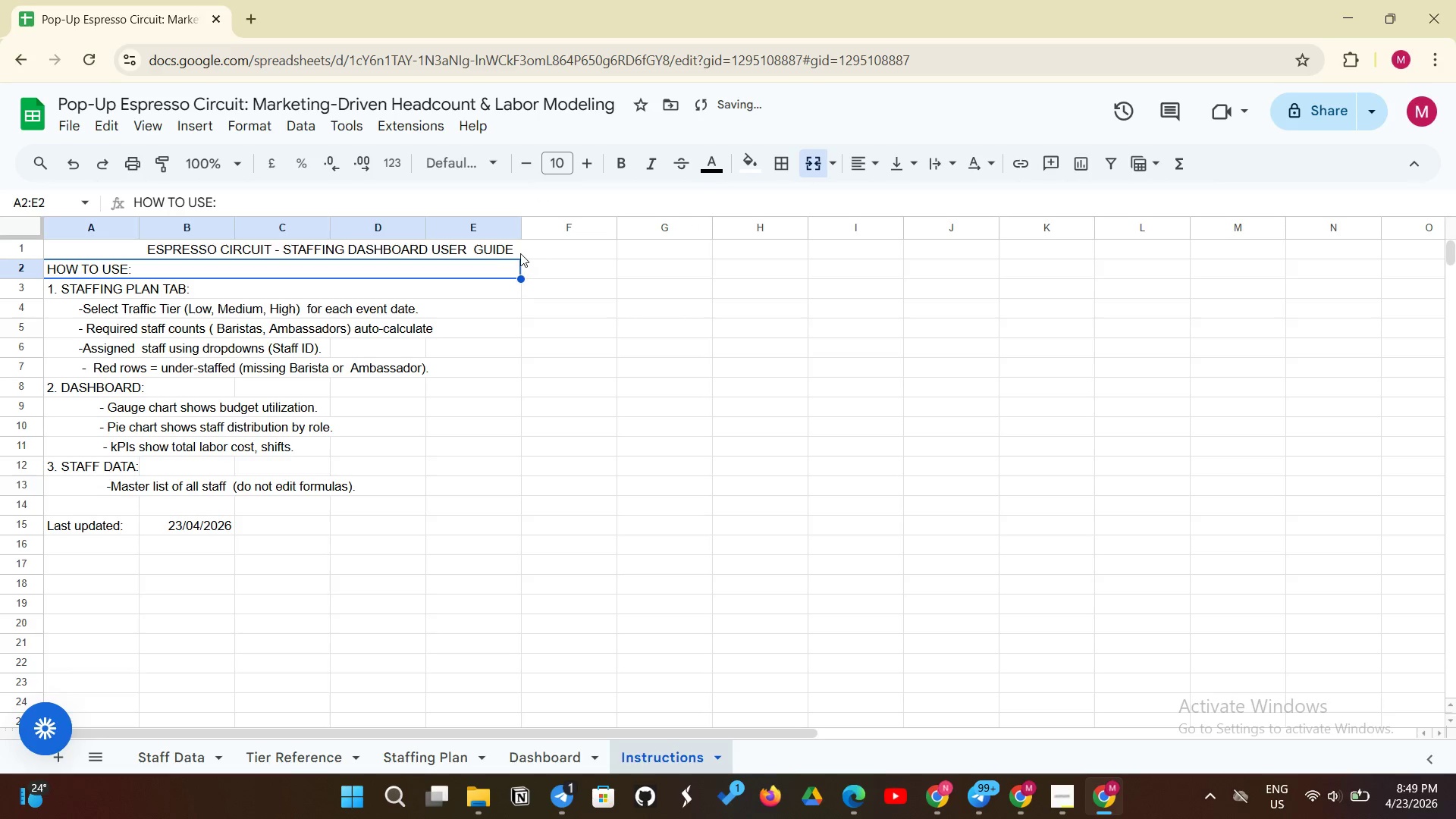 
left_click([519, 253])
 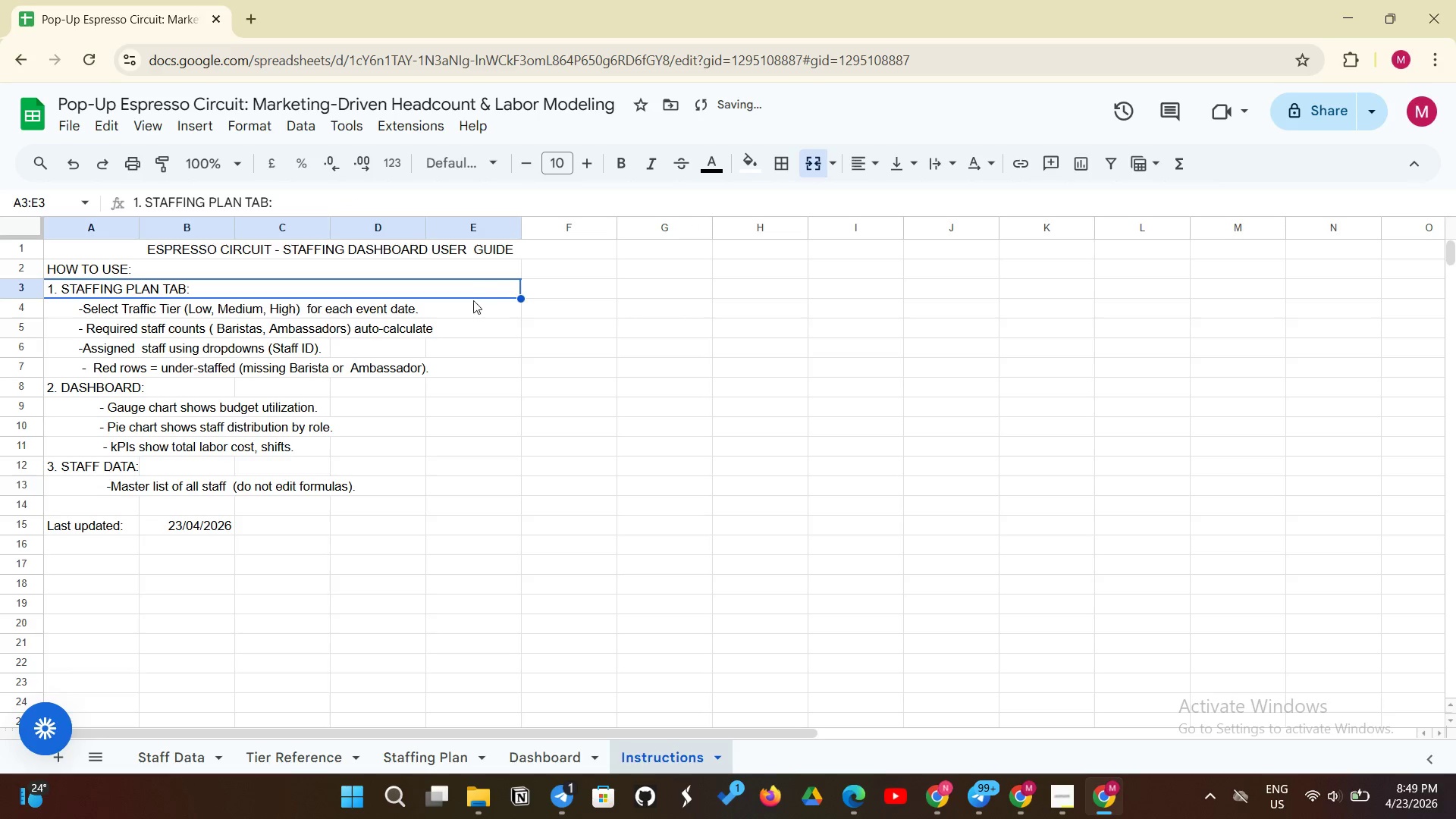 
double_click([456, 327])
 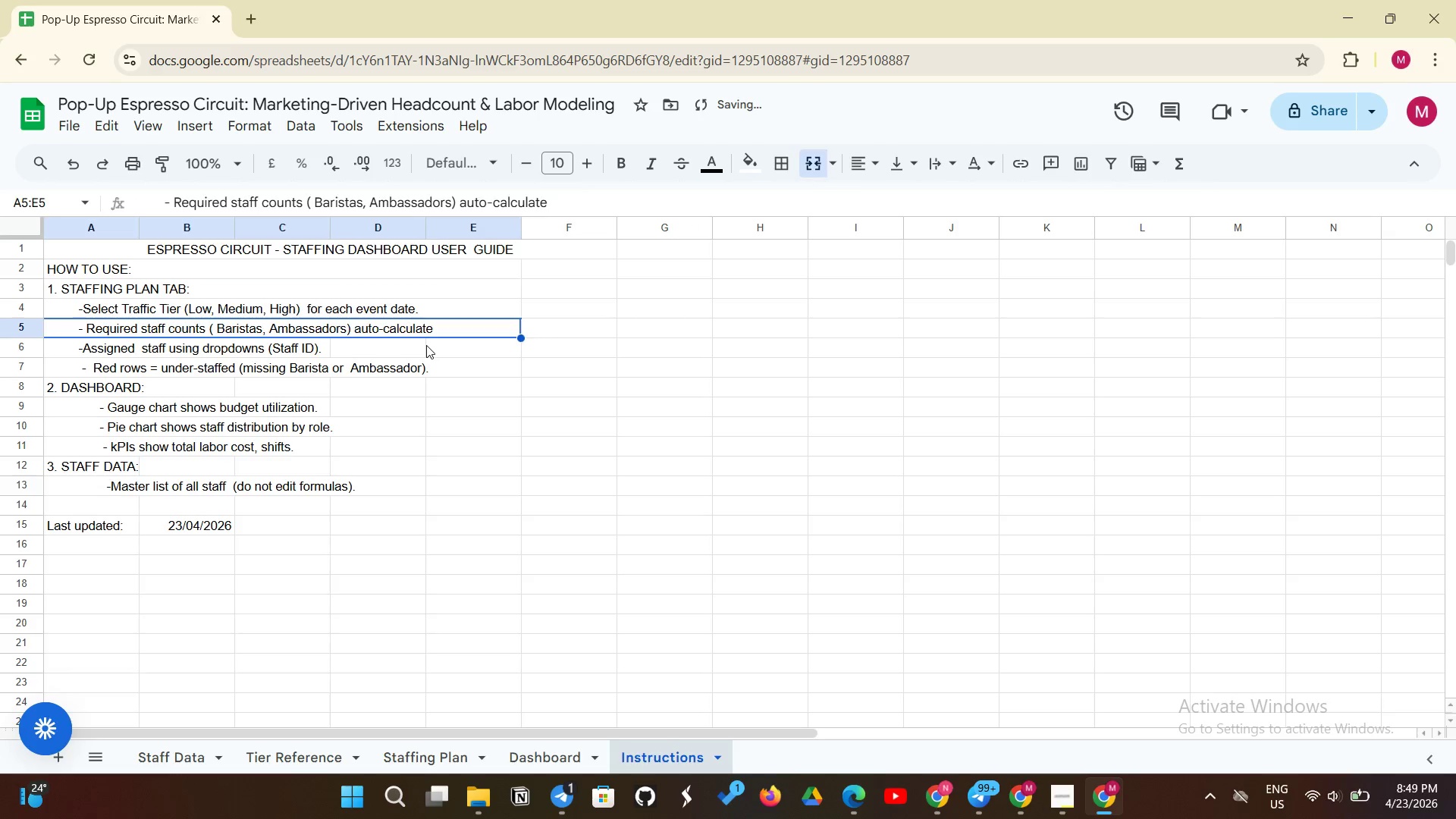 
left_click([426, 345])
 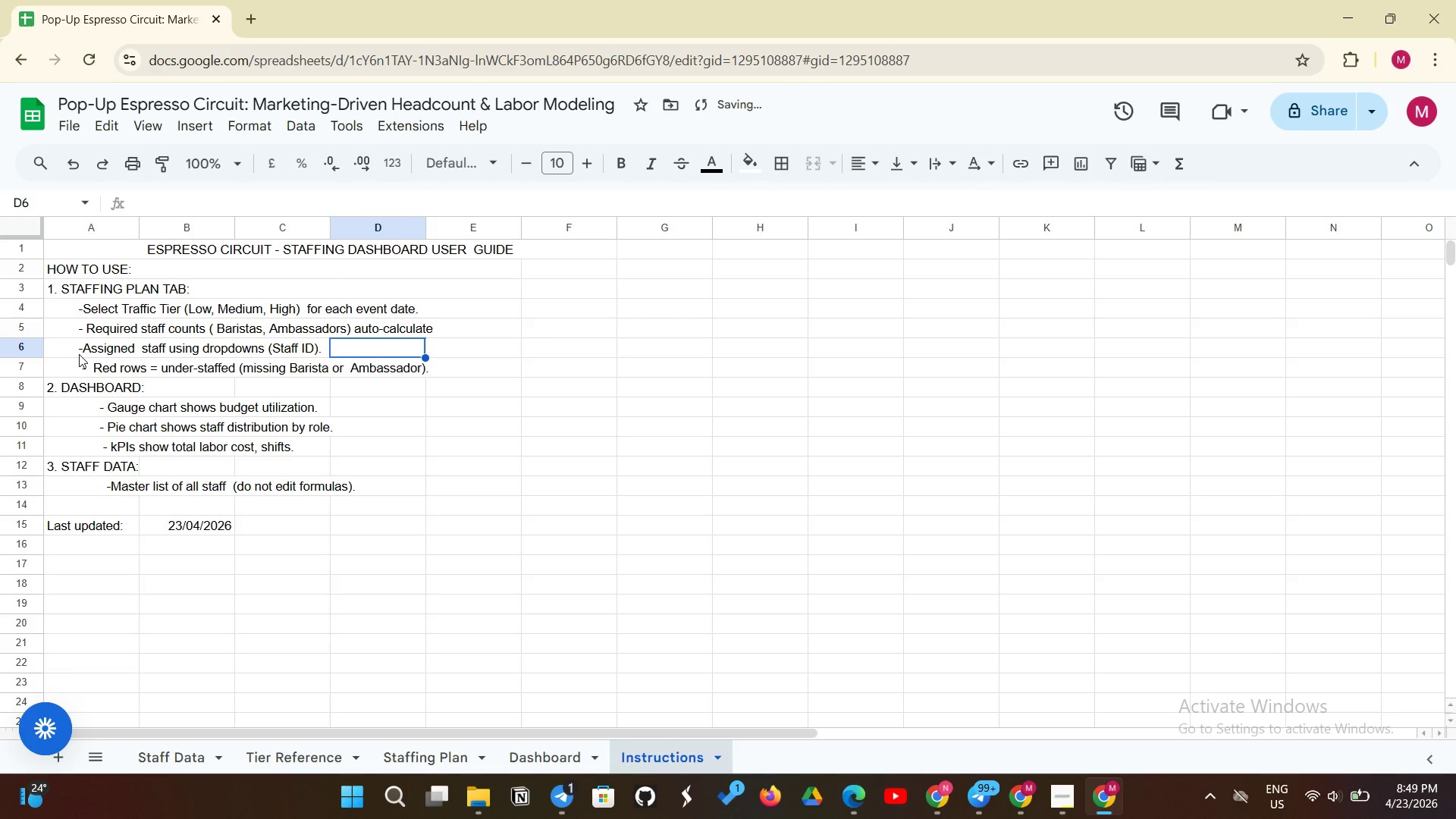 
left_click_drag(start_coordinate=[73, 349], to_coordinate=[432, 344])
 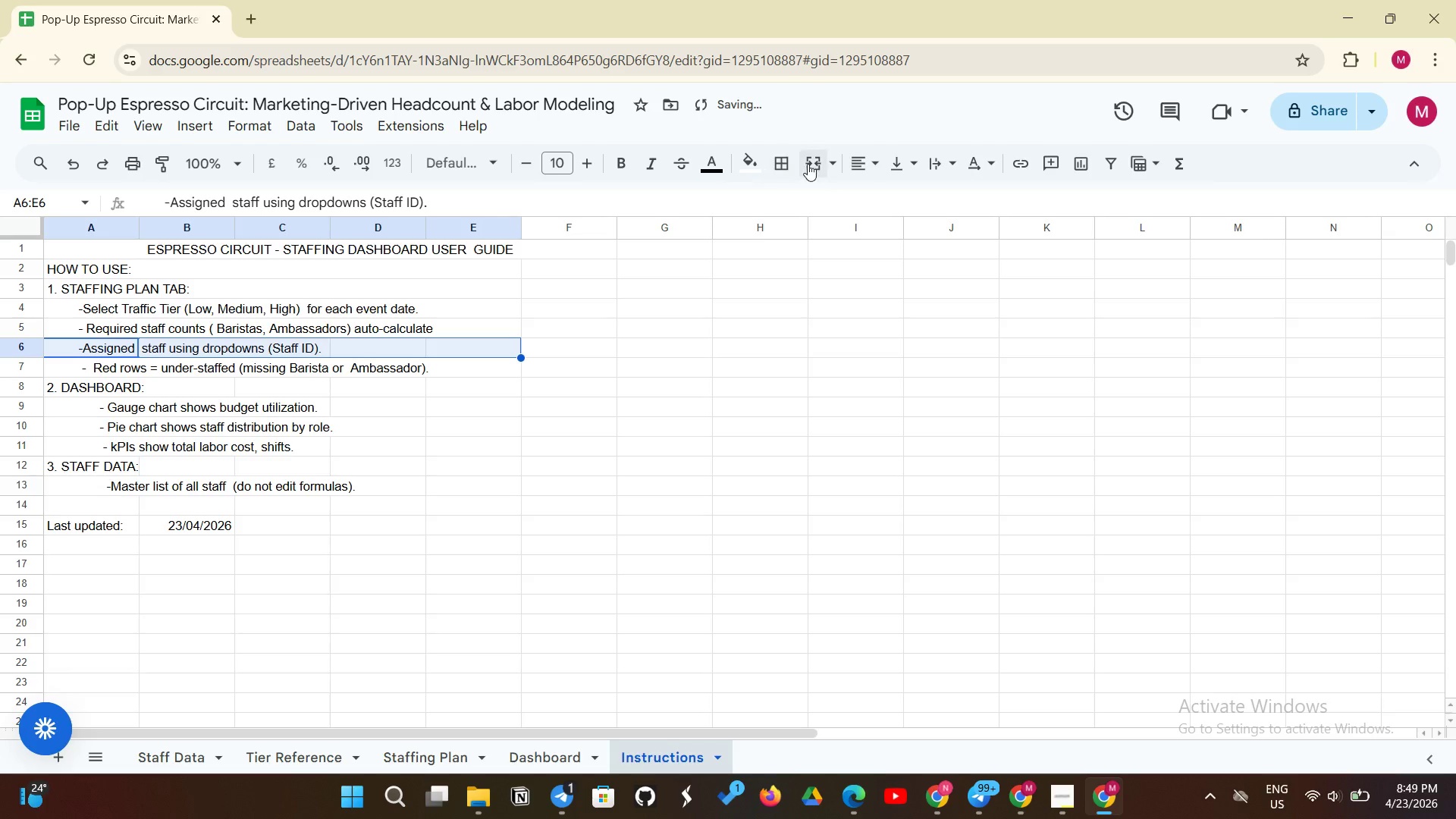 
left_click([811, 163])
 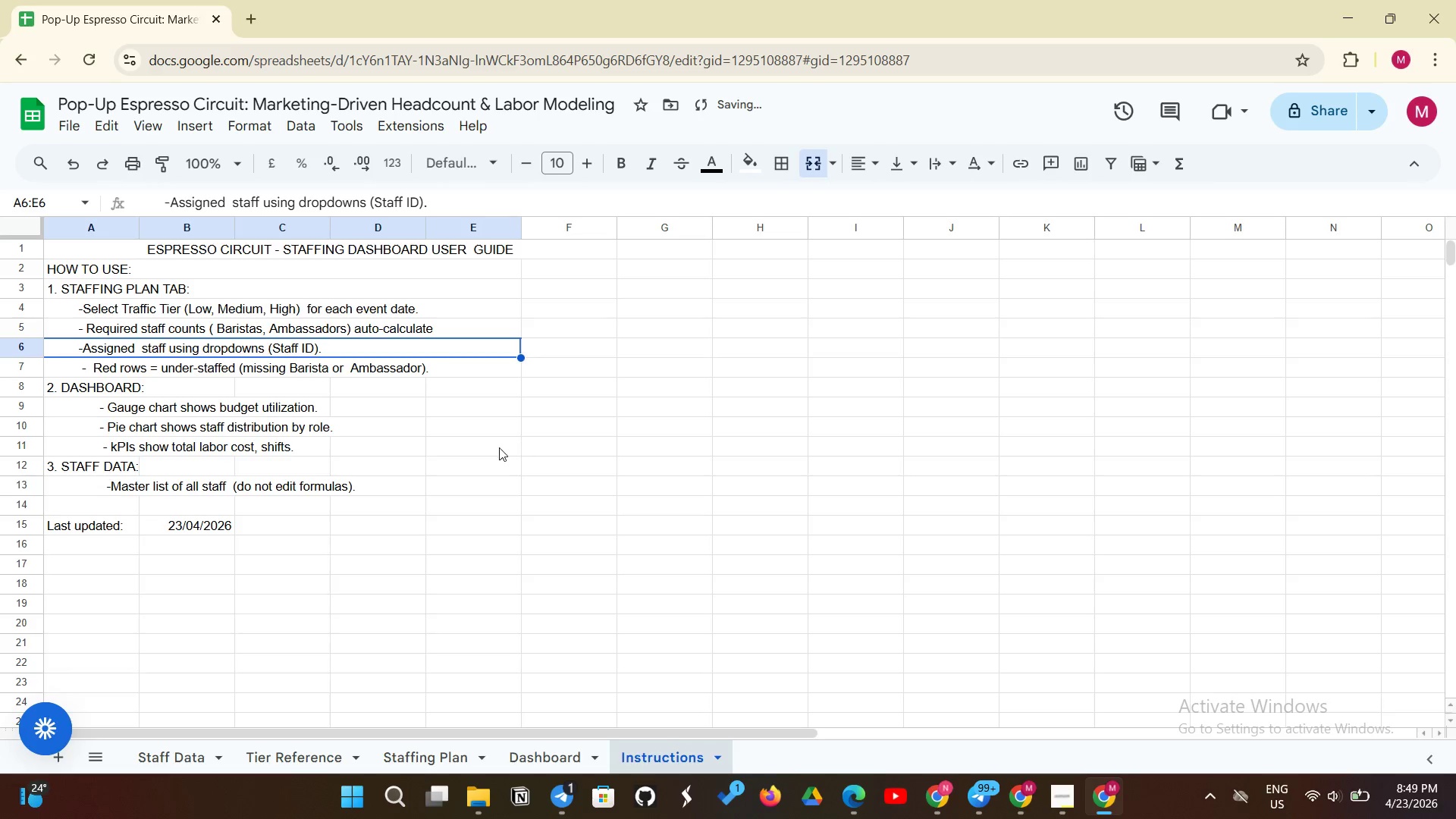 
left_click([497, 448])
 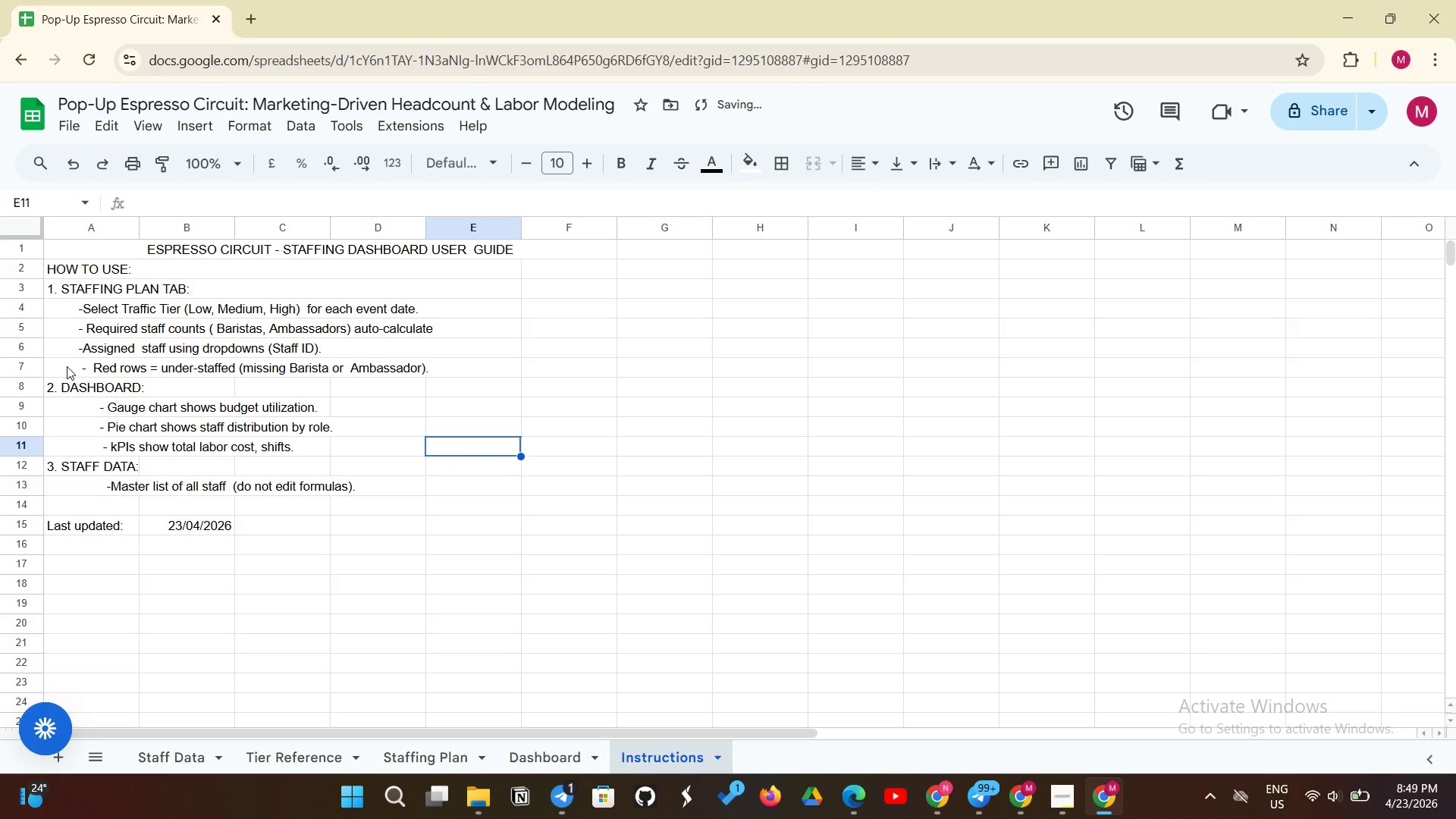 
left_click_drag(start_coordinate=[65, 375], to_coordinate=[469, 375])
 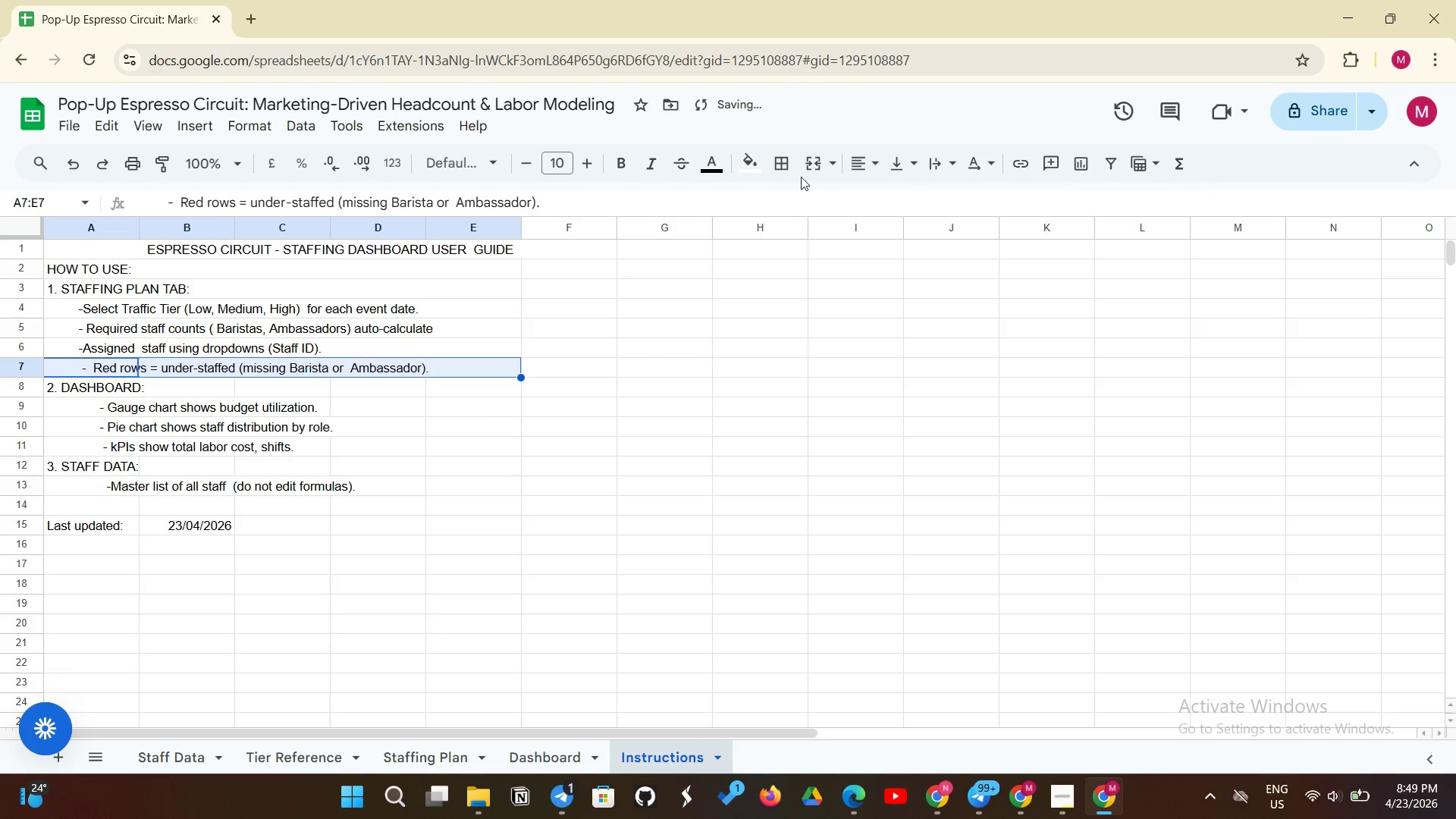 
left_click([811, 168])
 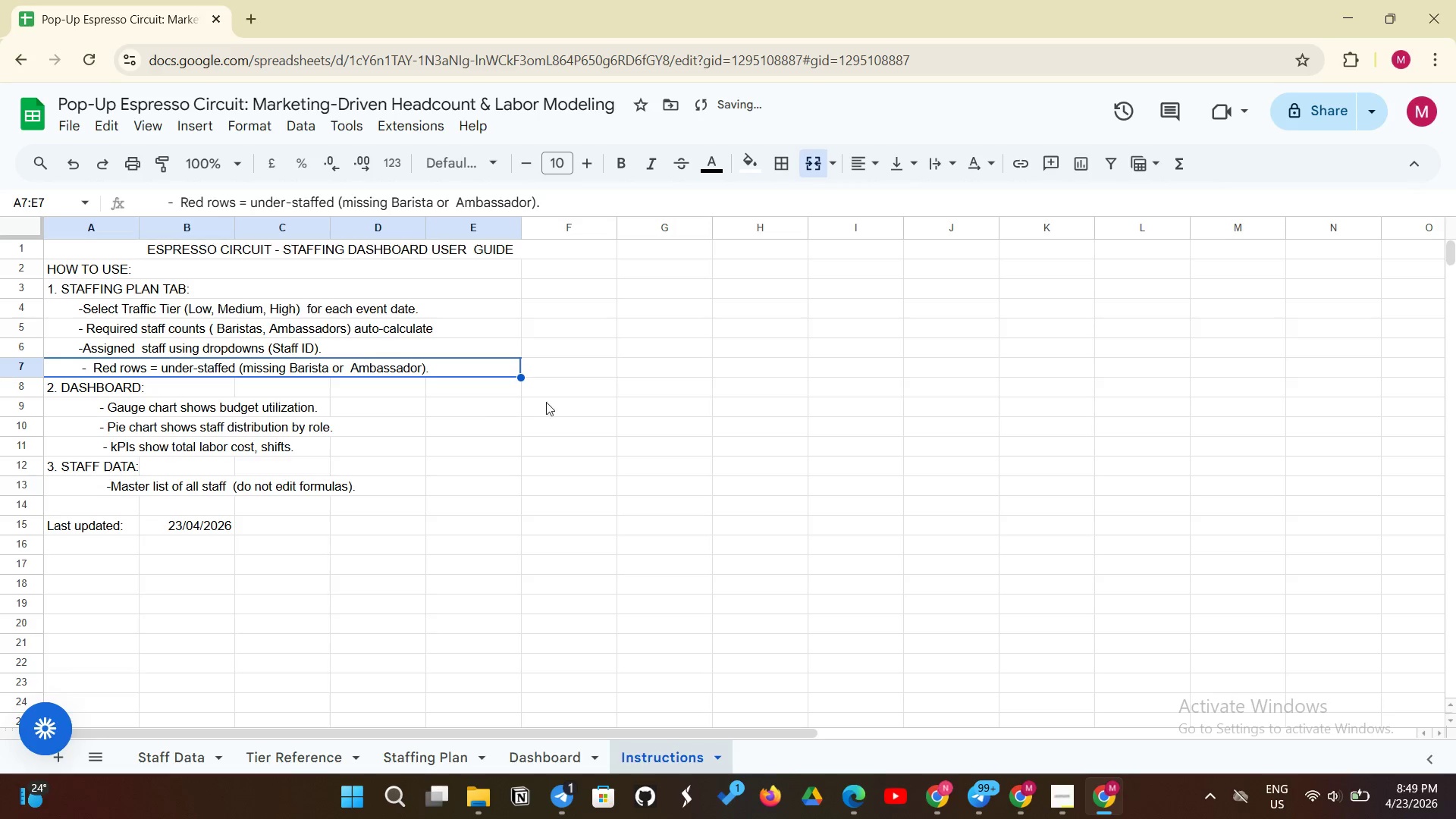 
left_click([530, 409])
 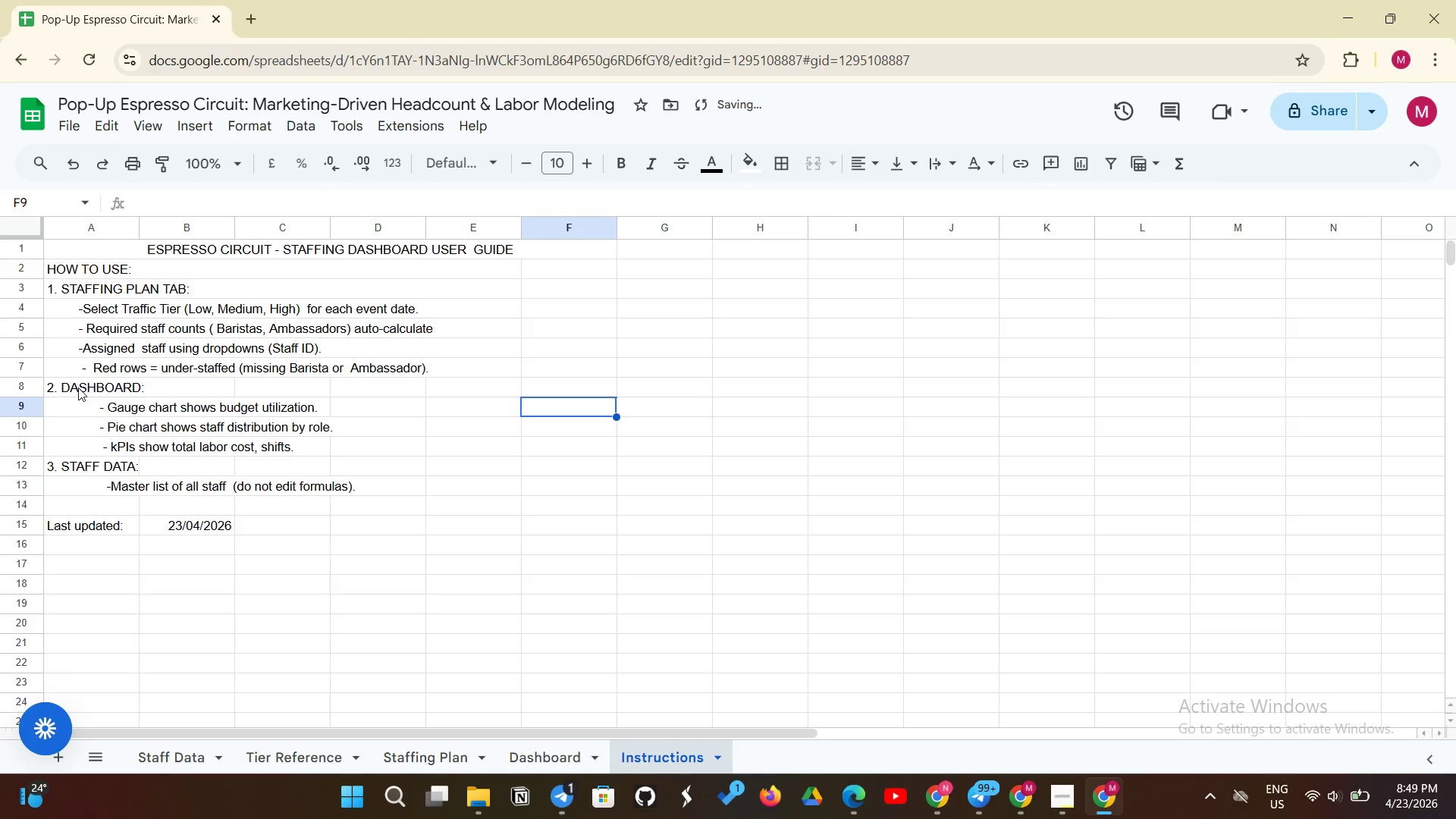 
left_click([78, 388])
 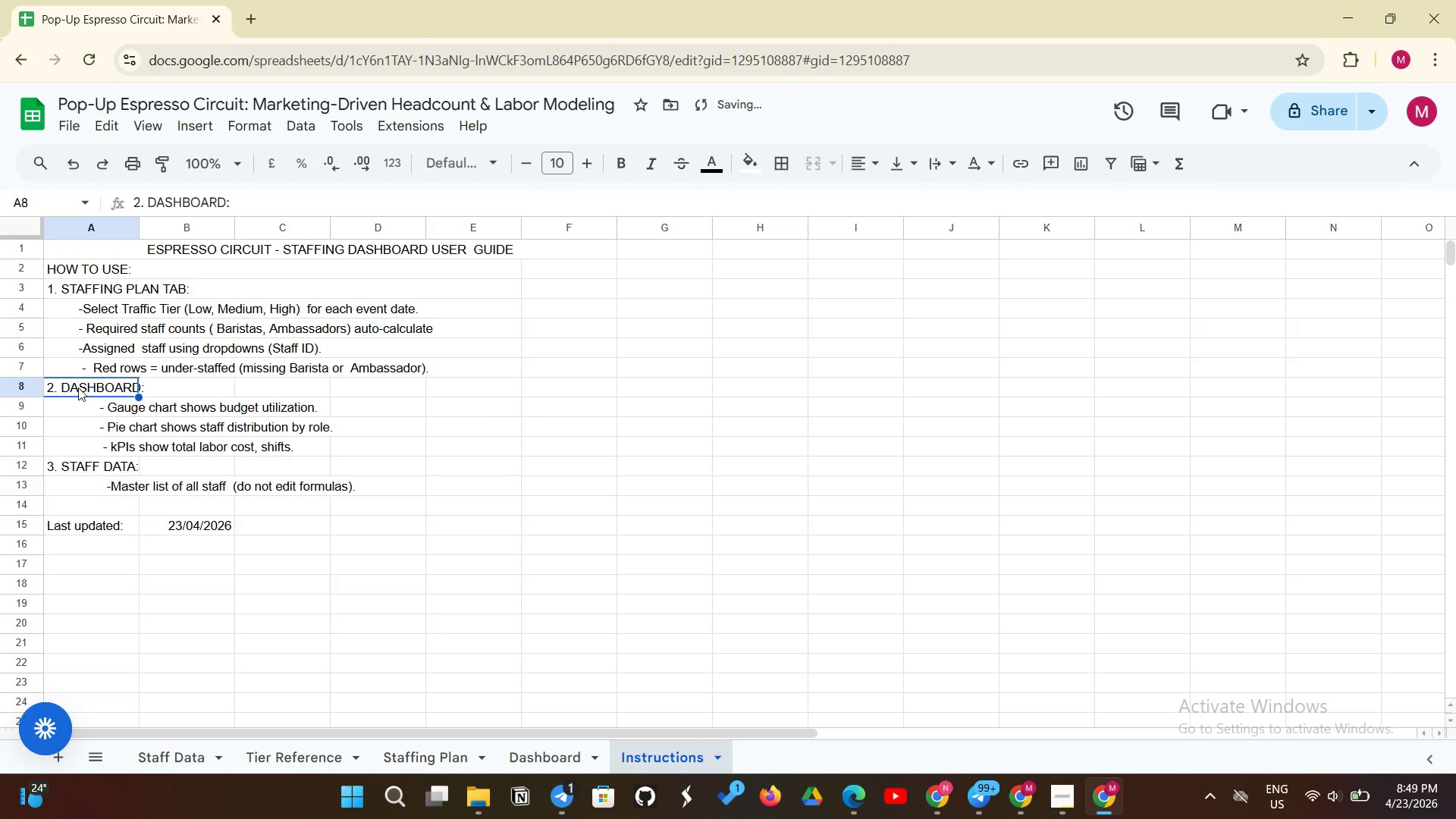 
left_click_drag(start_coordinate=[78, 388], to_coordinate=[457, 388])
 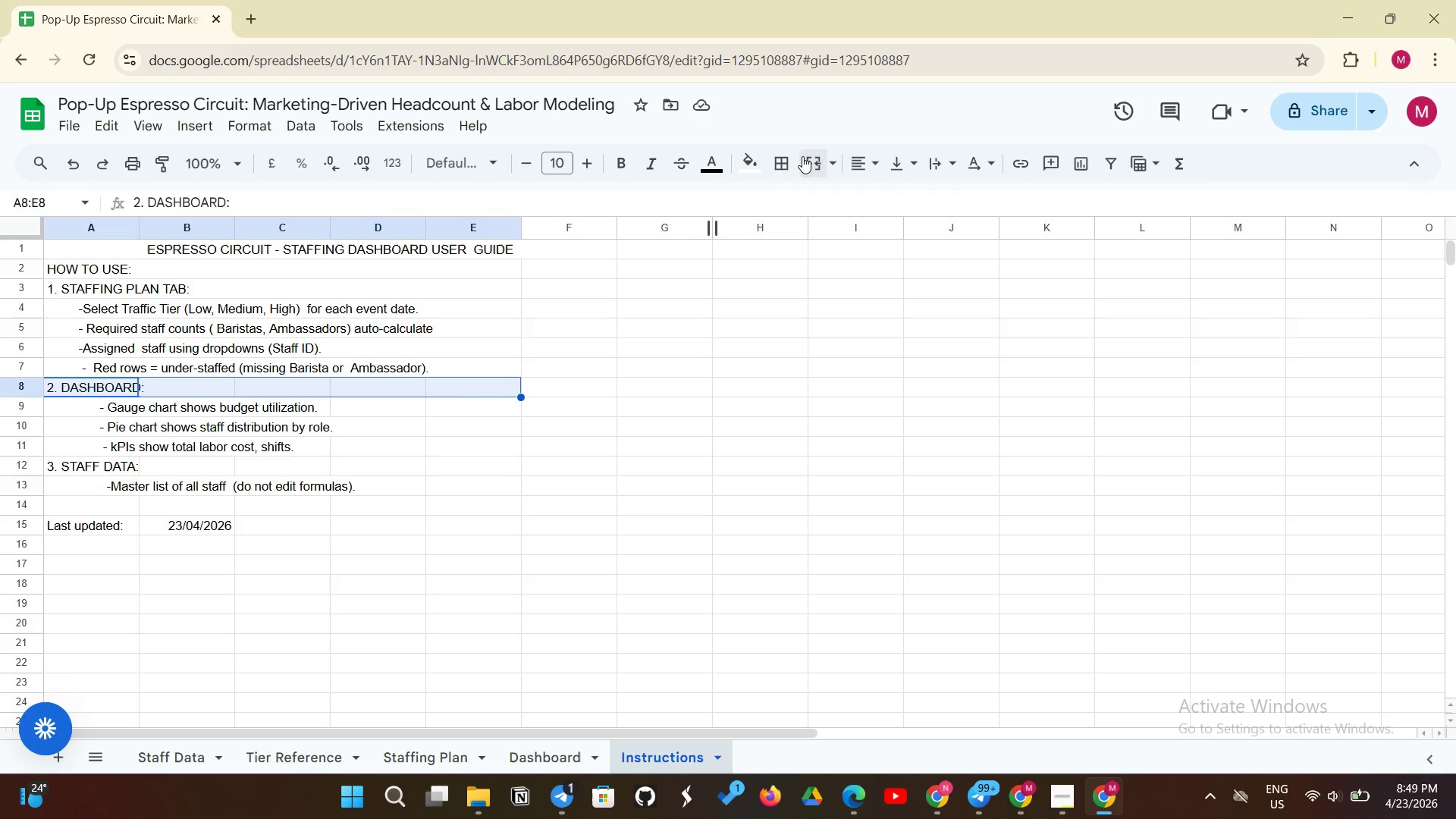 
left_click_drag(start_coordinate=[802, 156], to_coordinate=[804, 162])
 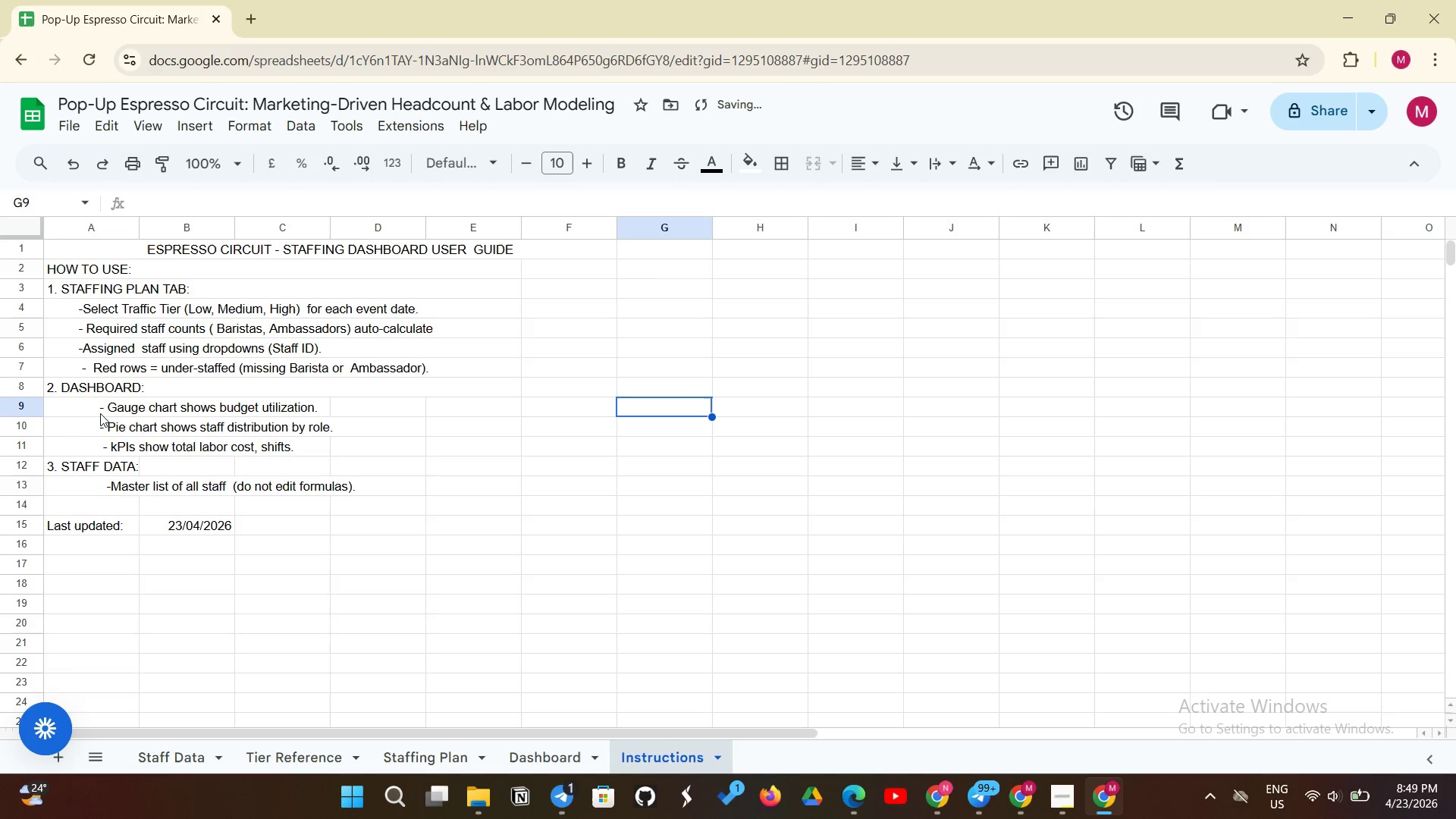 
left_click([72, 416])
 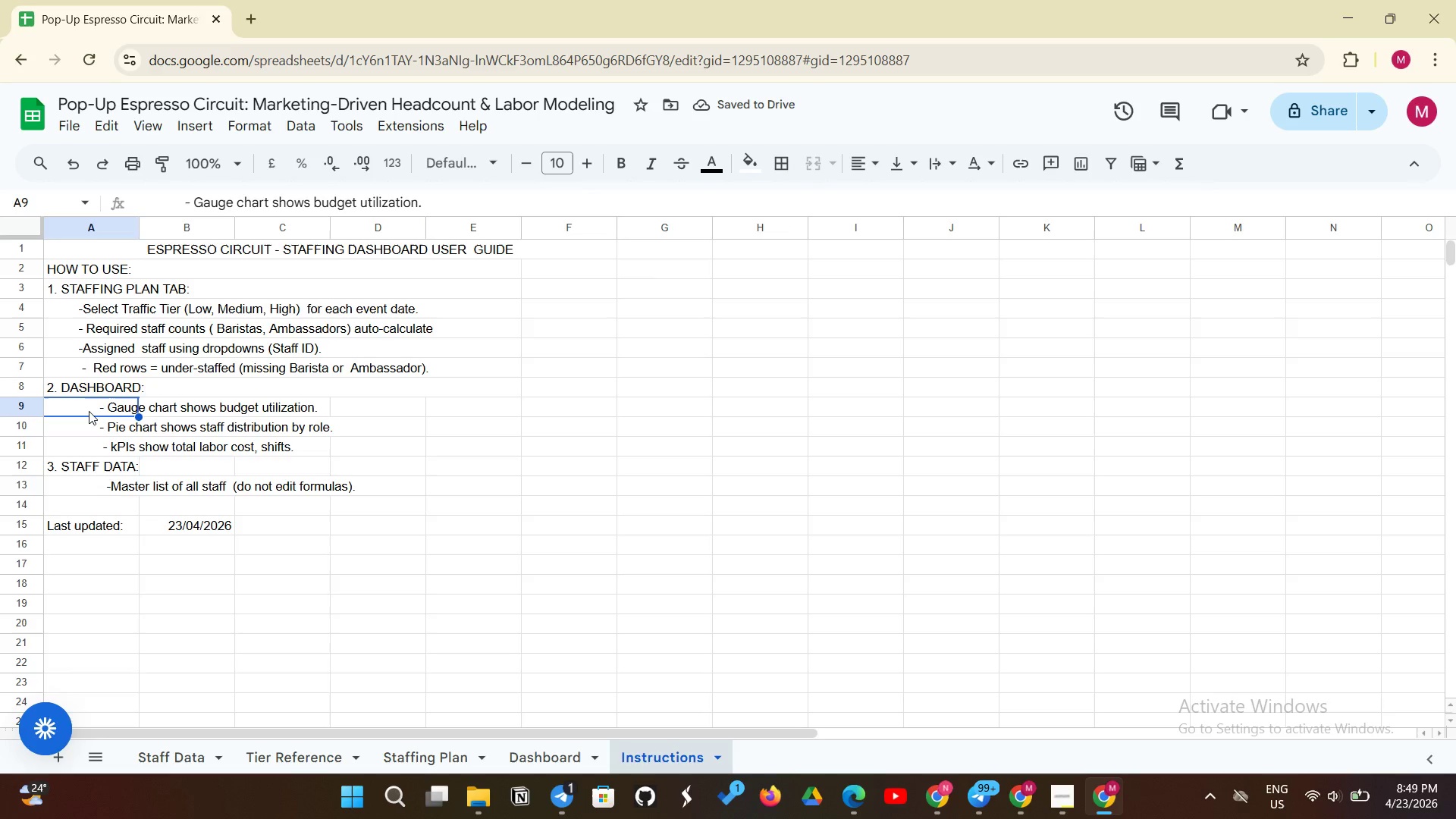 
left_click_drag(start_coordinate=[89, 411], to_coordinate=[479, 403])
 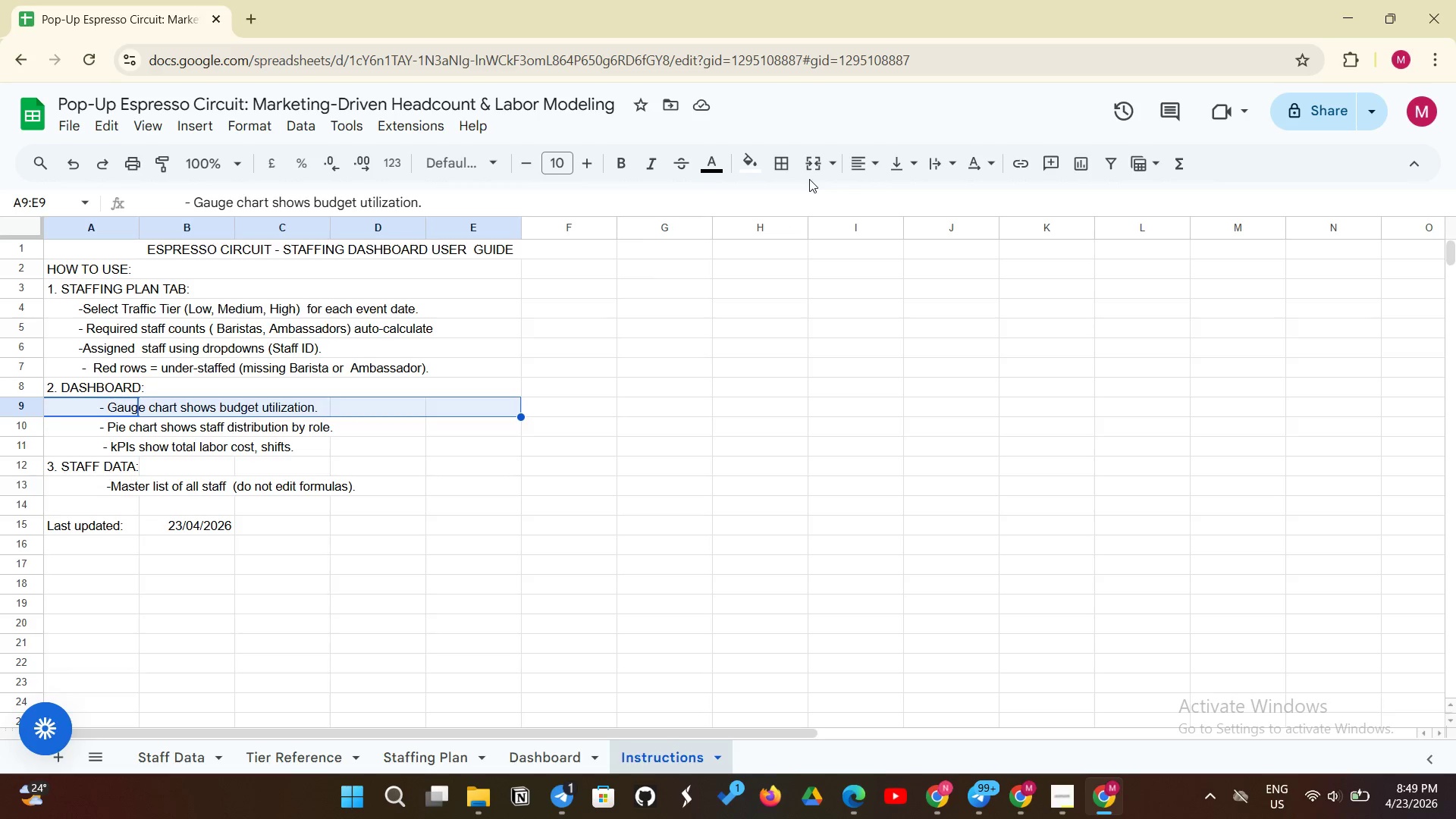 
left_click([812, 171])
 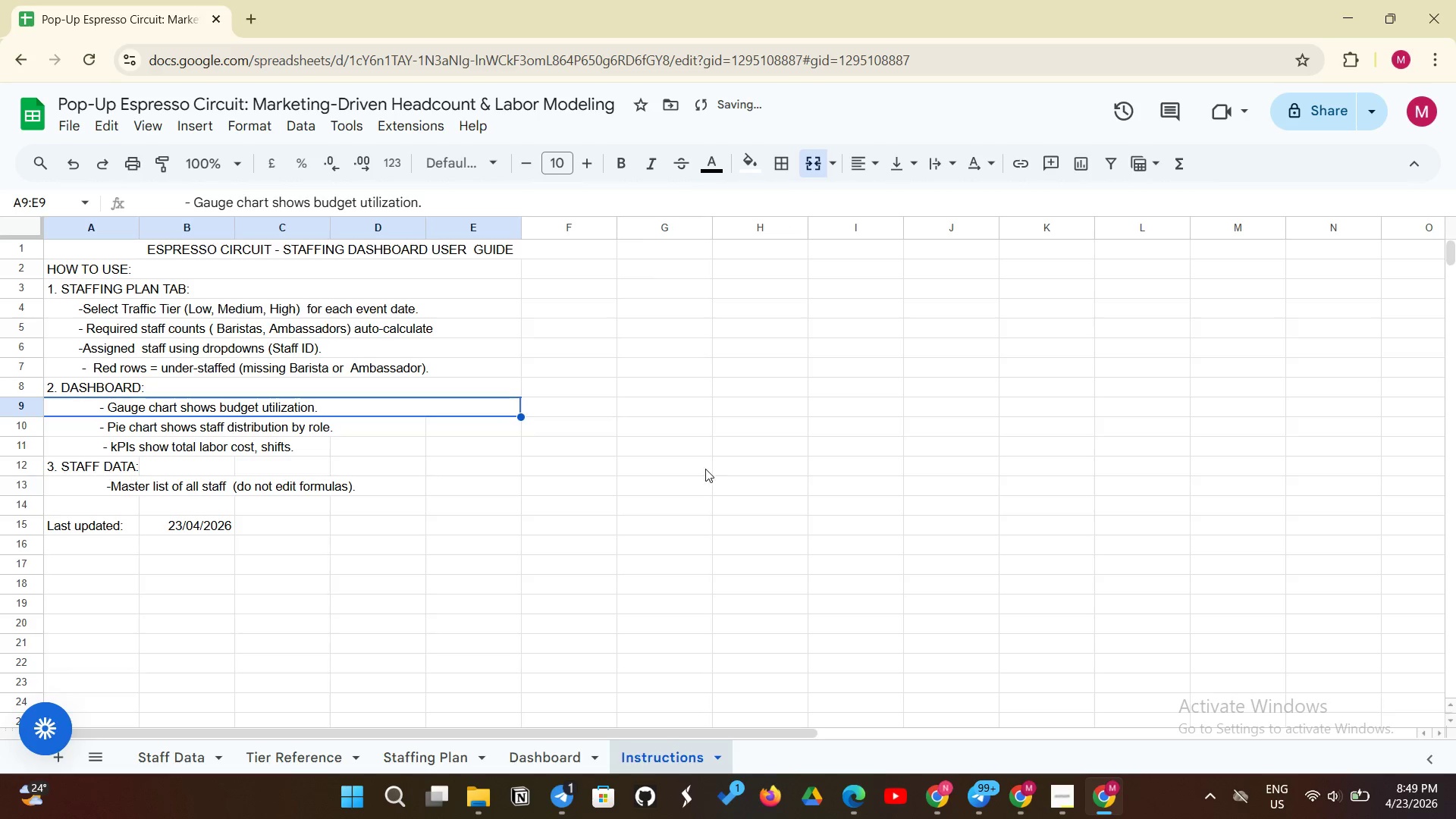 
left_click([705, 469])
 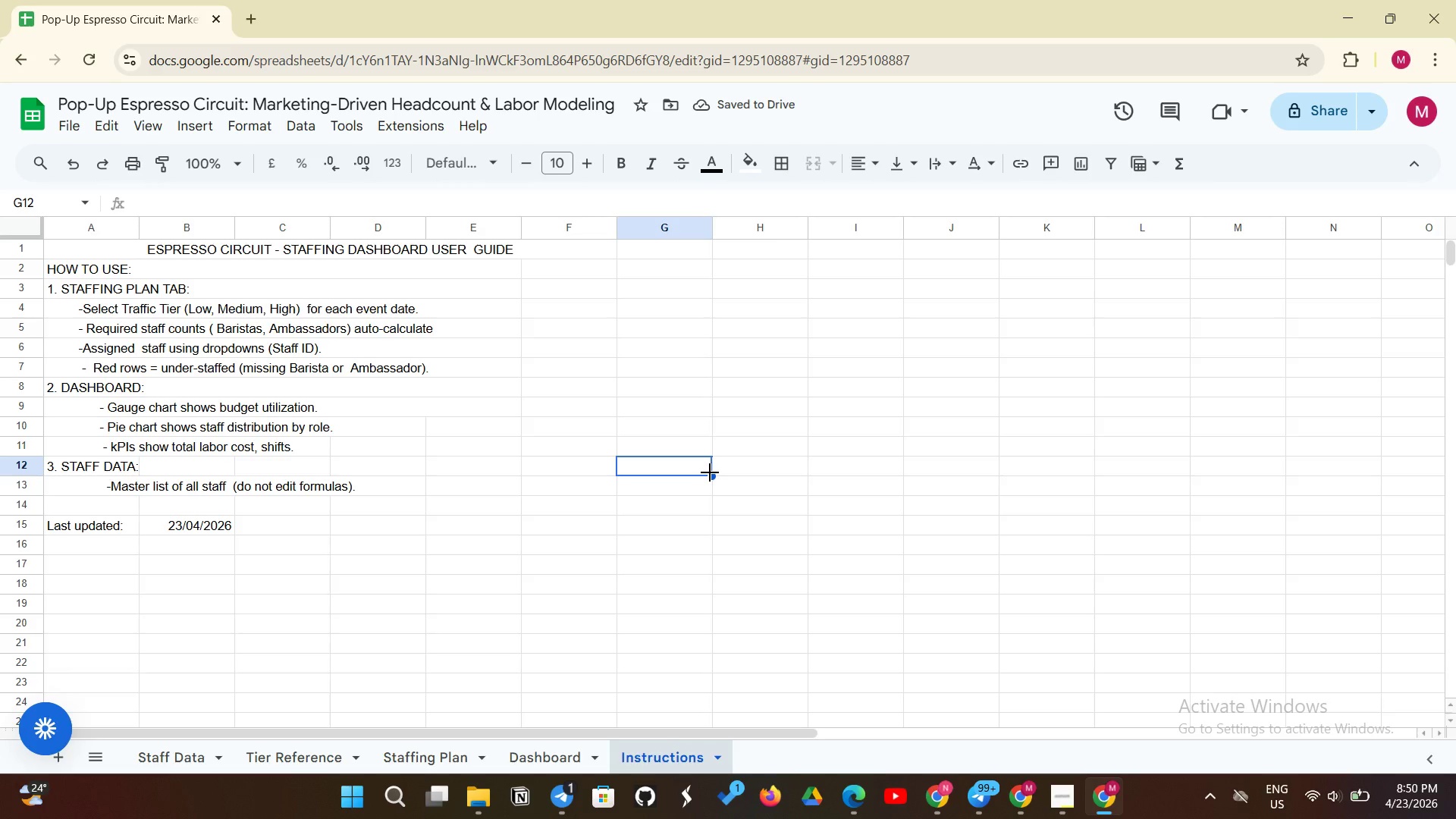 
wait(8.61)
 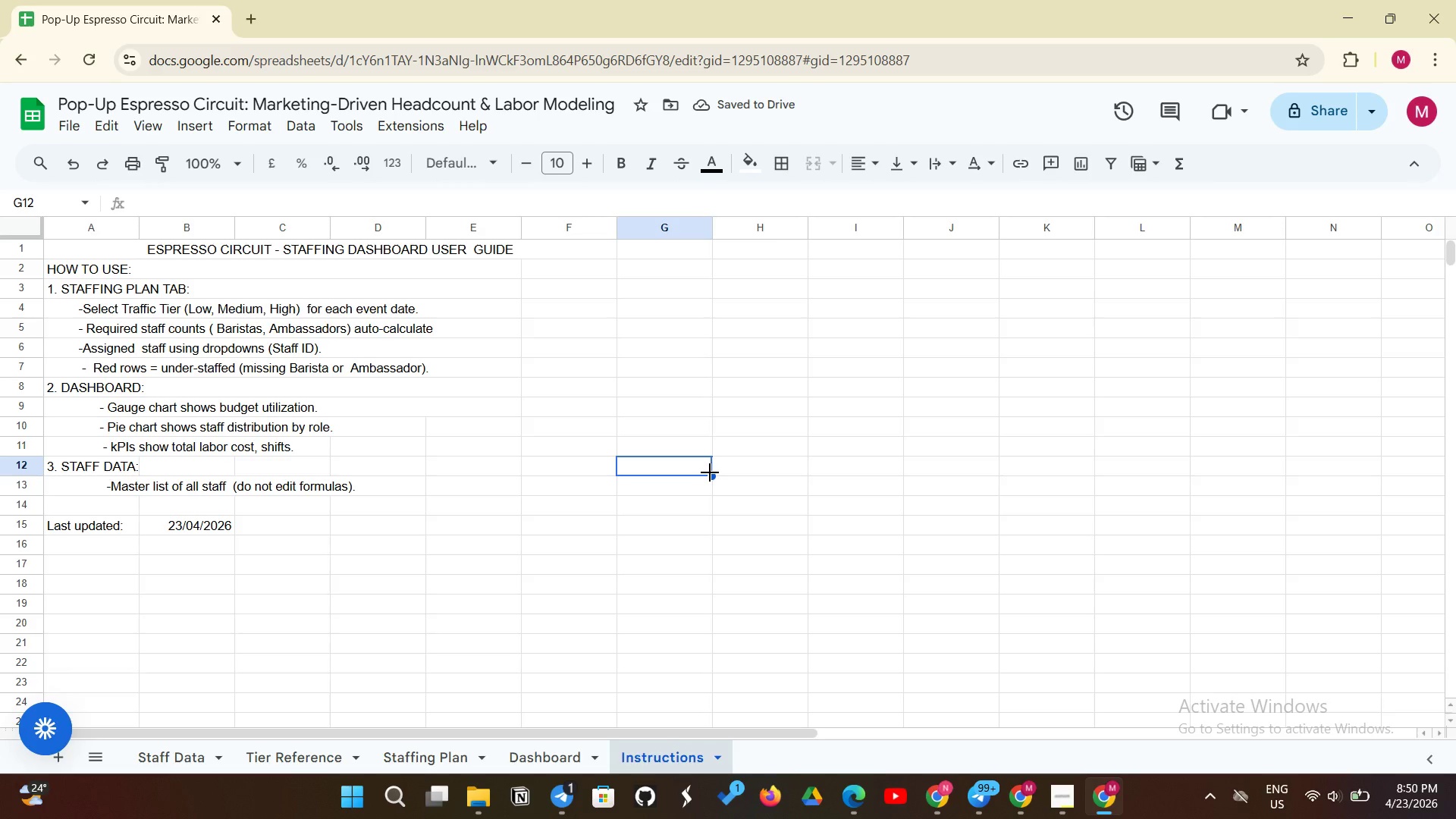 
left_click_drag(start_coordinate=[524, 230], to_coordinate=[535, 224])
 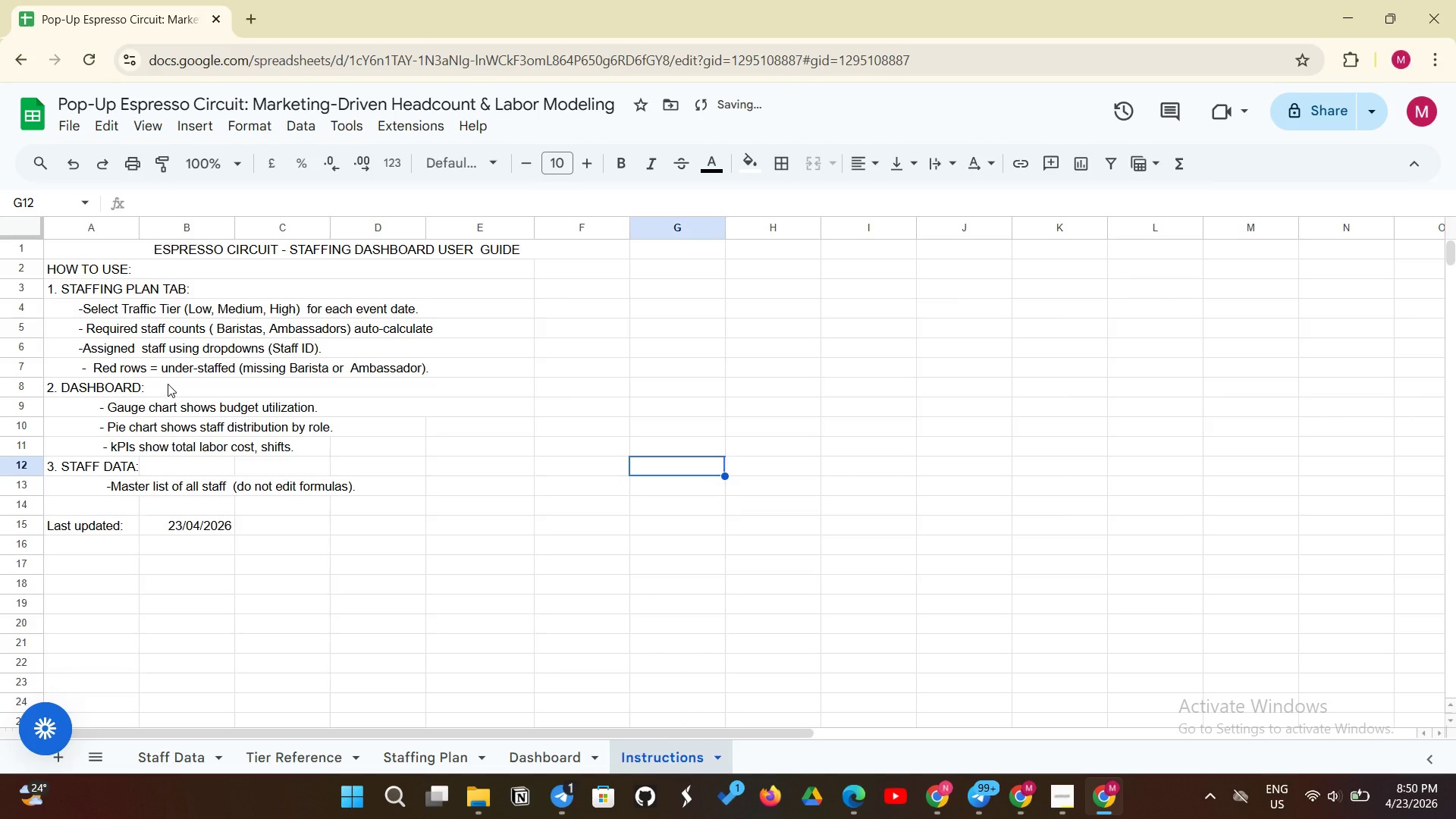 
left_click([119, 384])
 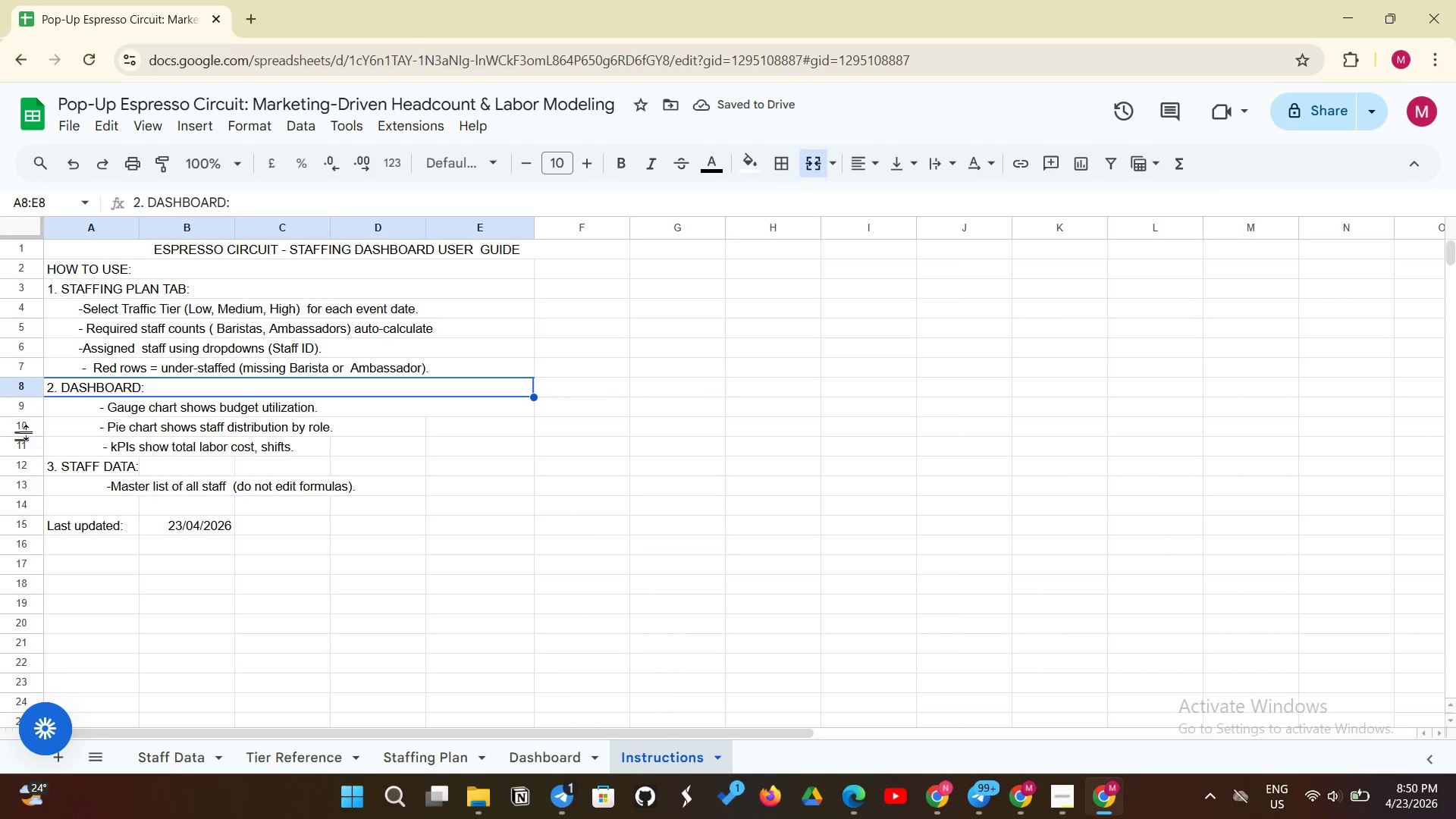 
left_click([77, 413])
 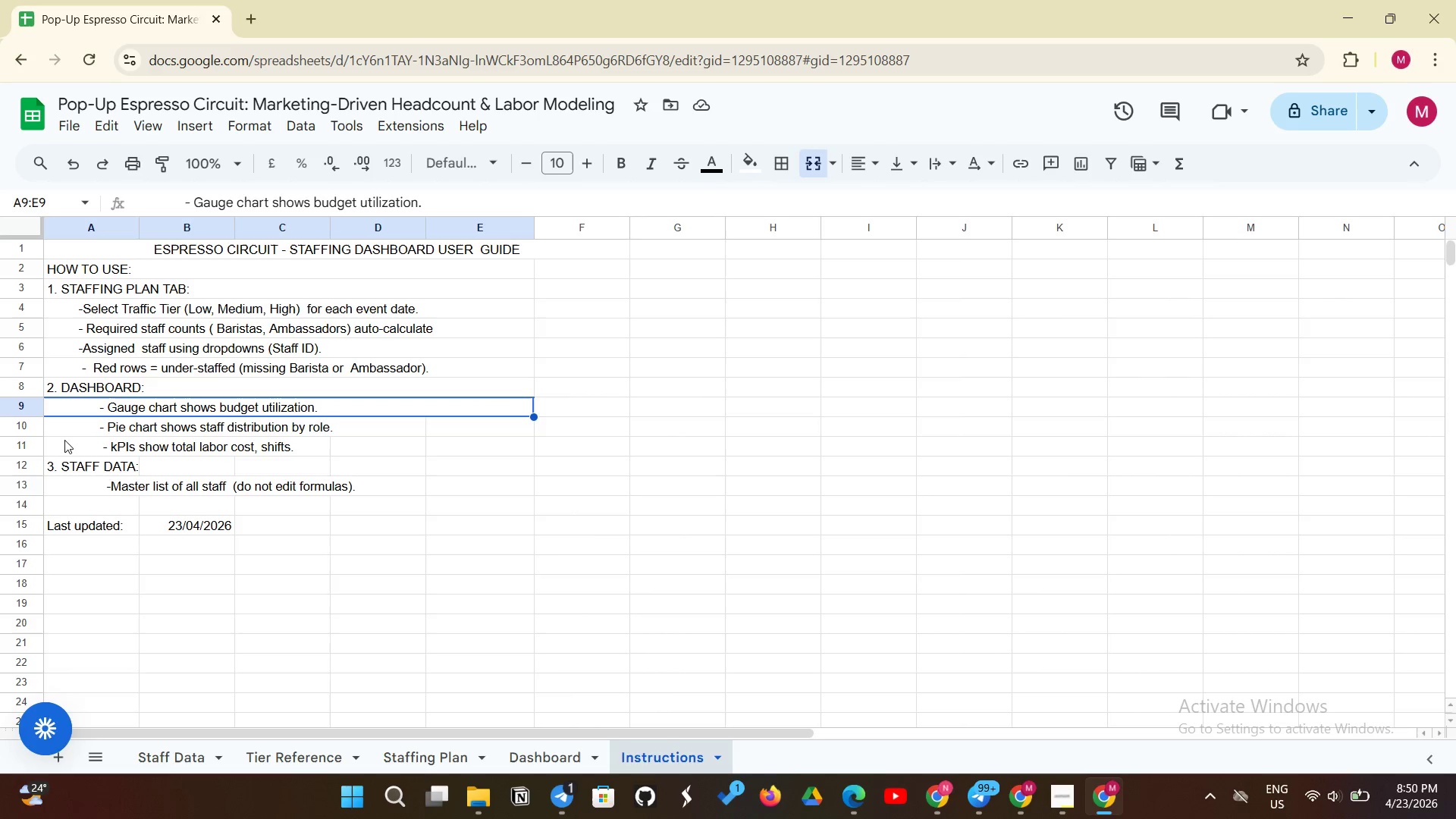 
left_click([74, 425])
 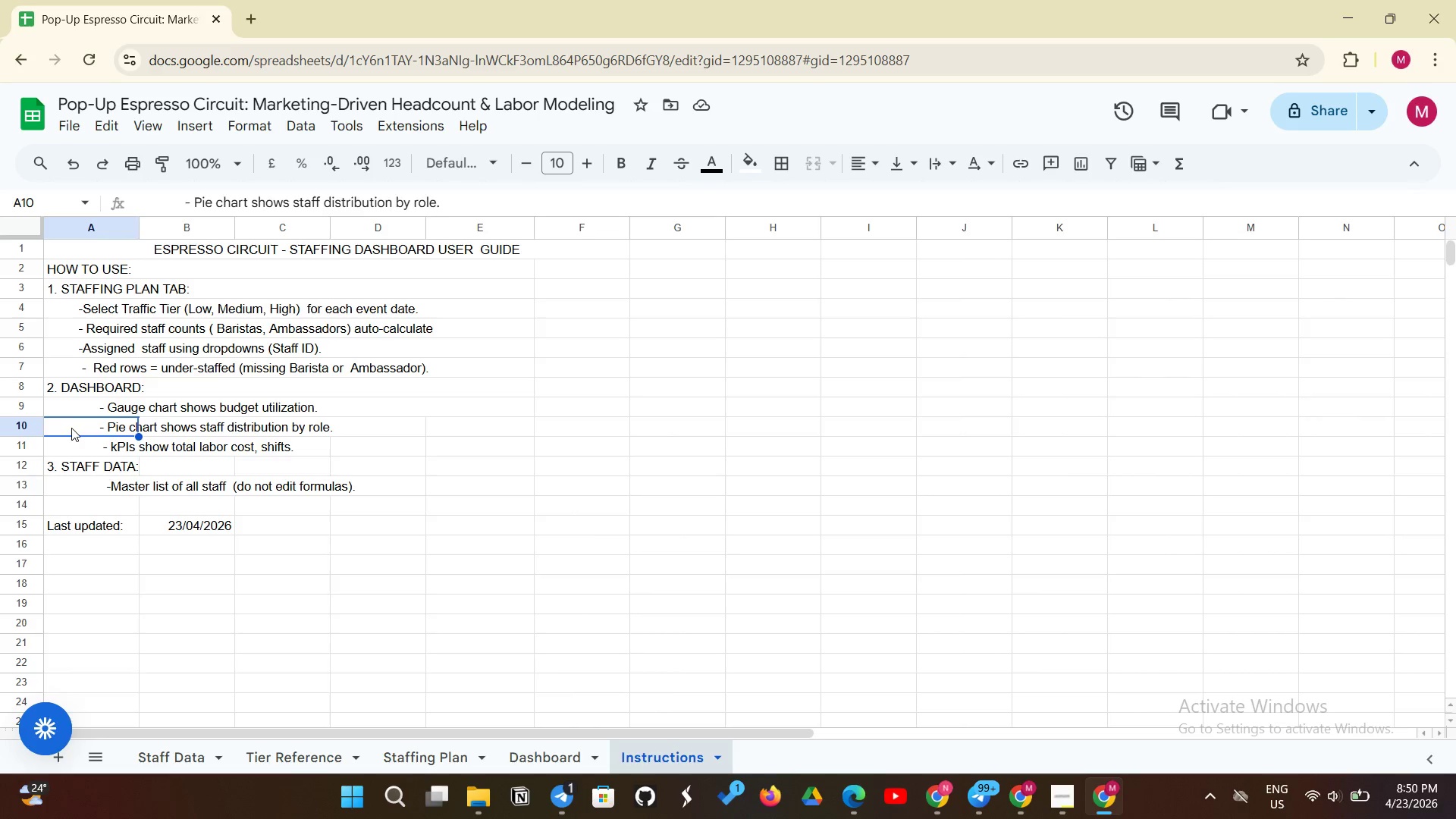 
left_click_drag(start_coordinate=[71, 428], to_coordinate=[488, 436])
 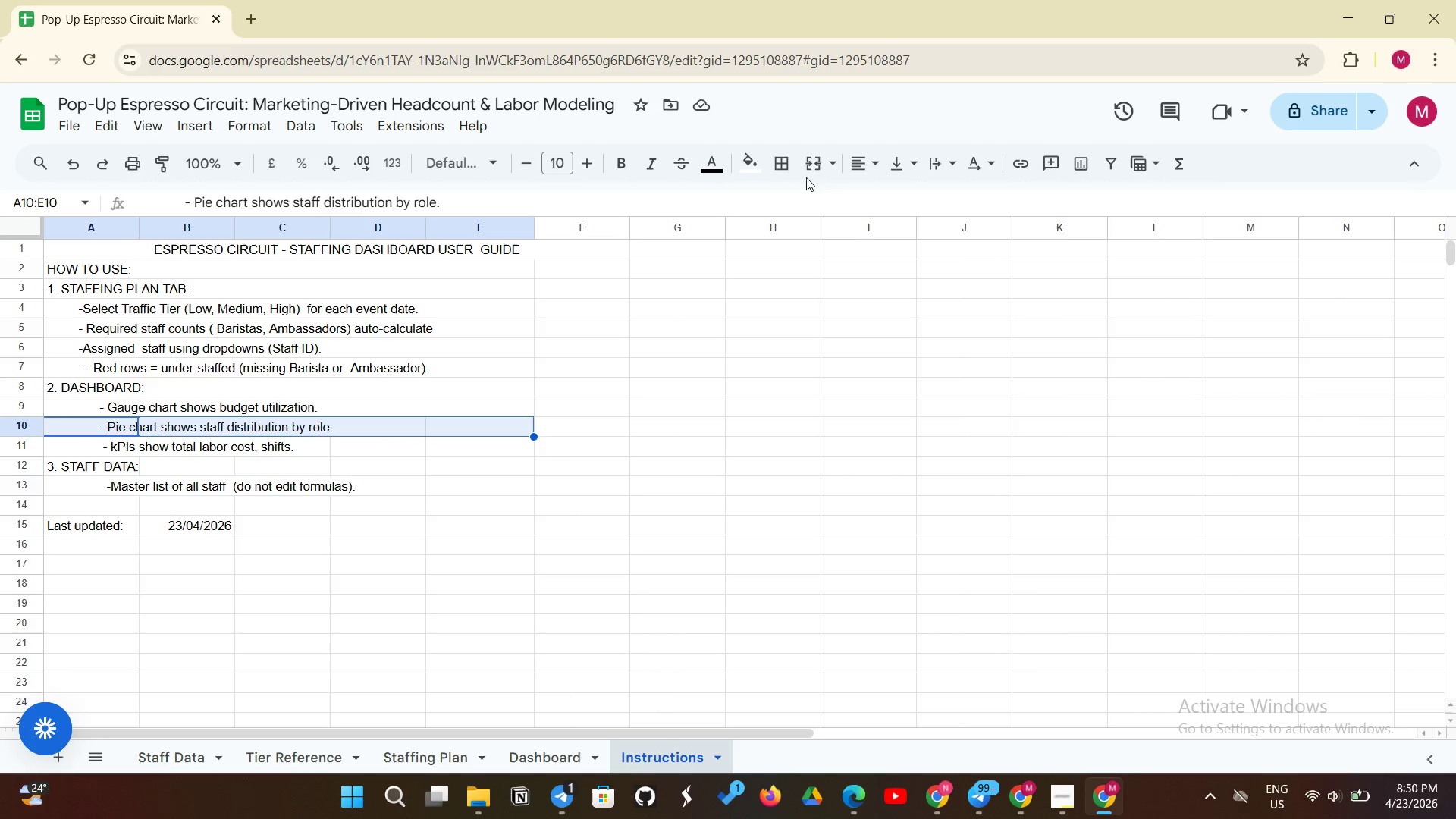 
left_click([811, 162])
 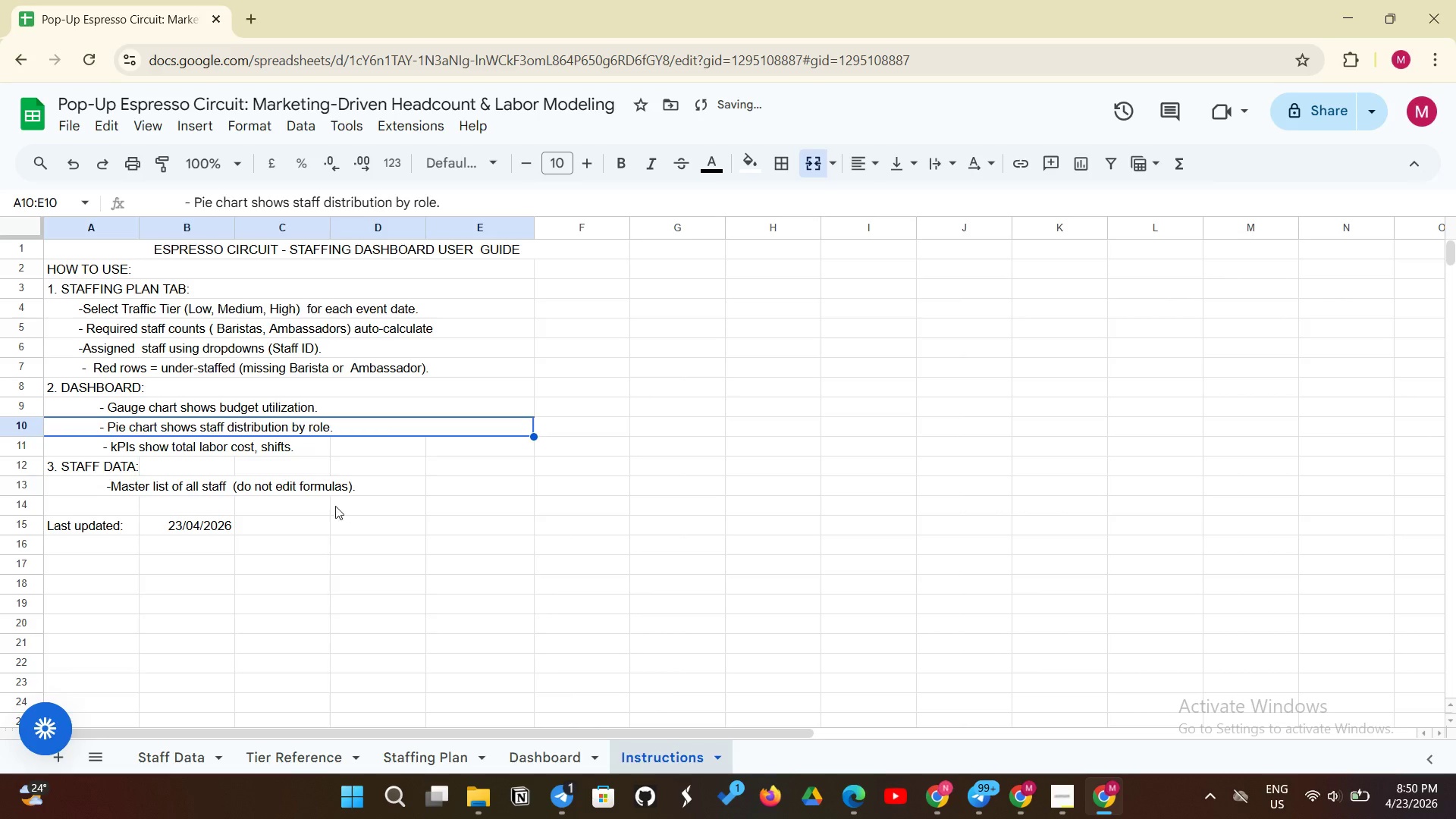 
left_click([335, 506])
 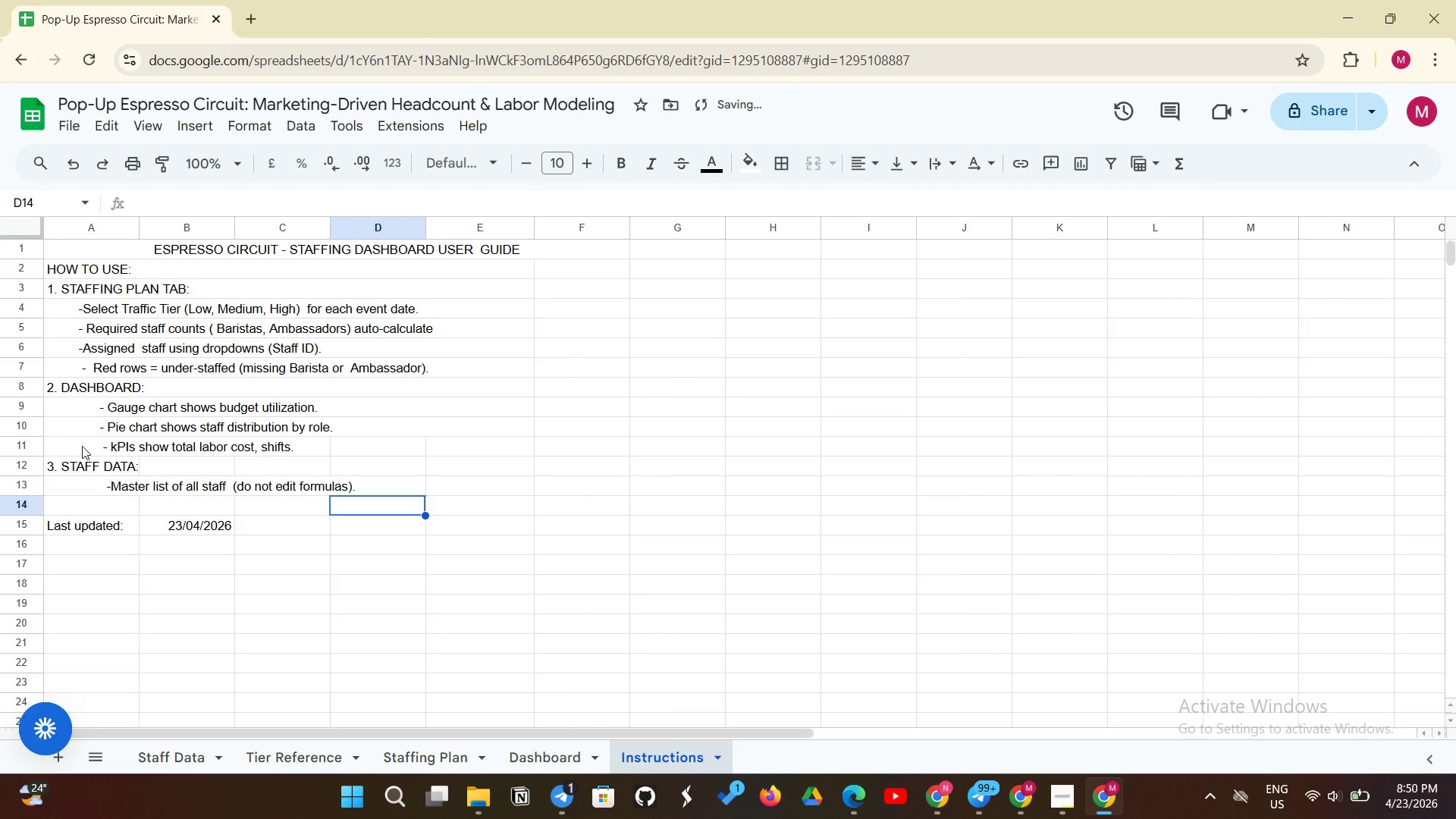 
left_click([81, 446])
 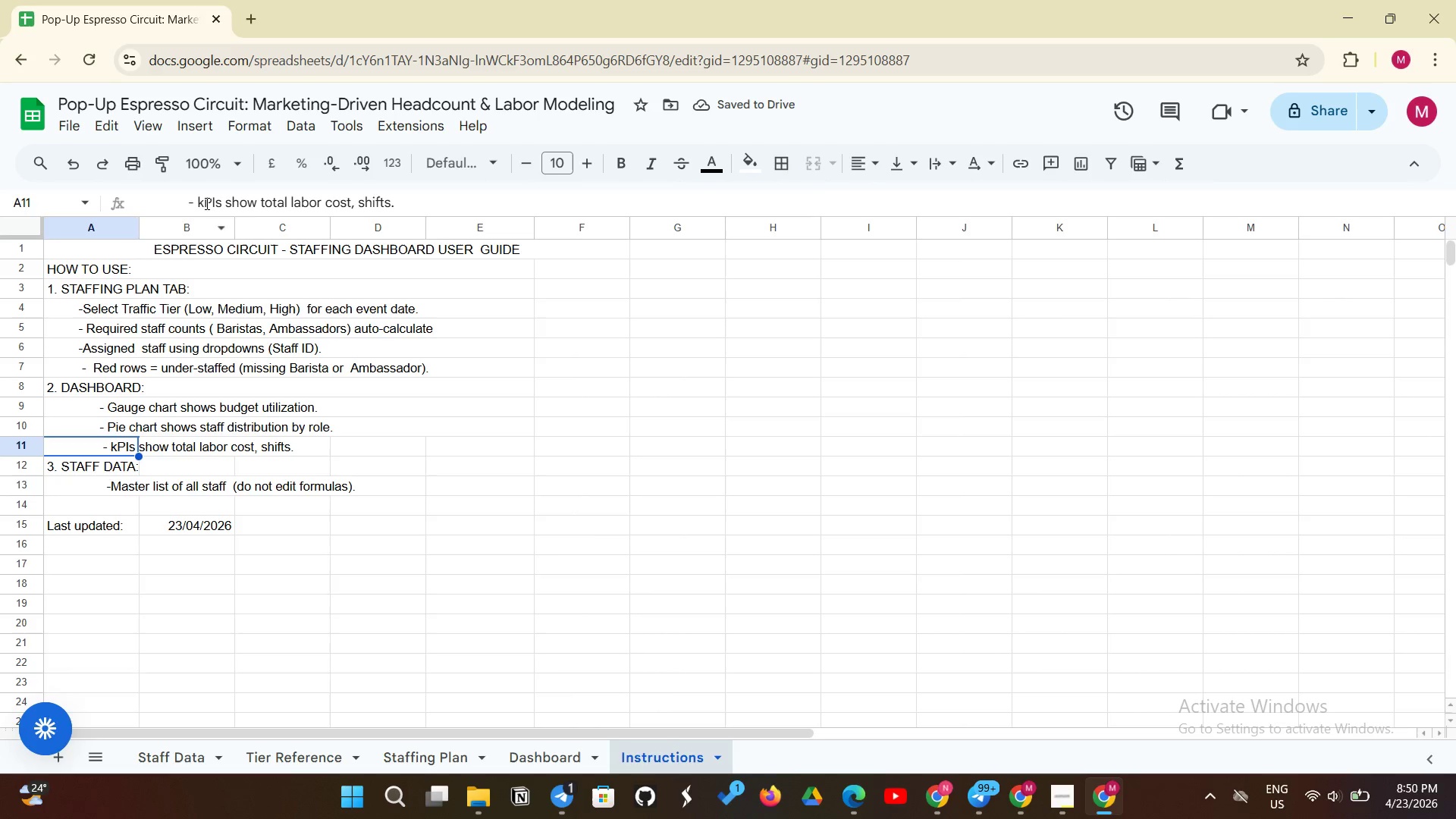 
left_click([206, 203])
 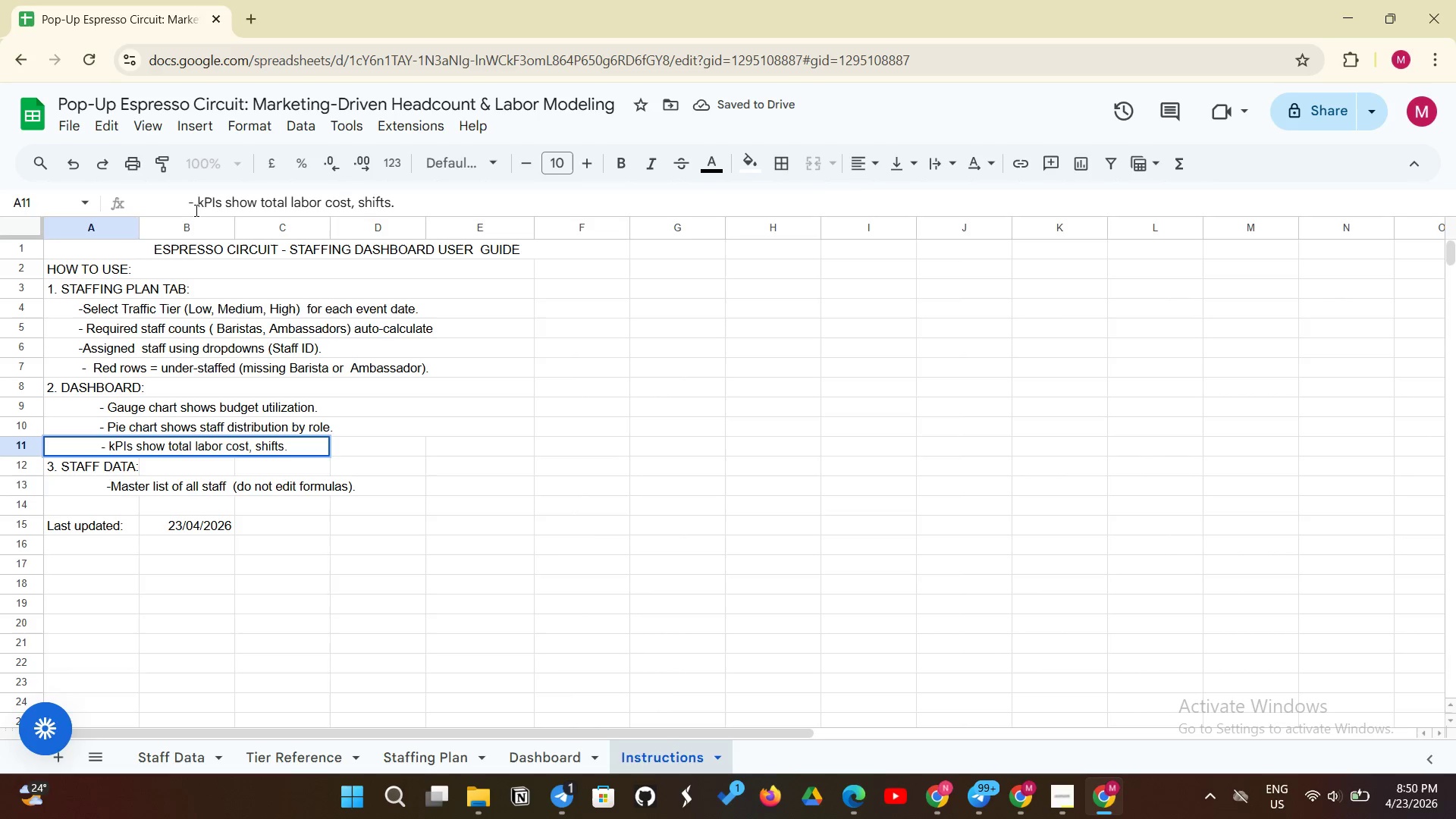 
key(Backspace)
 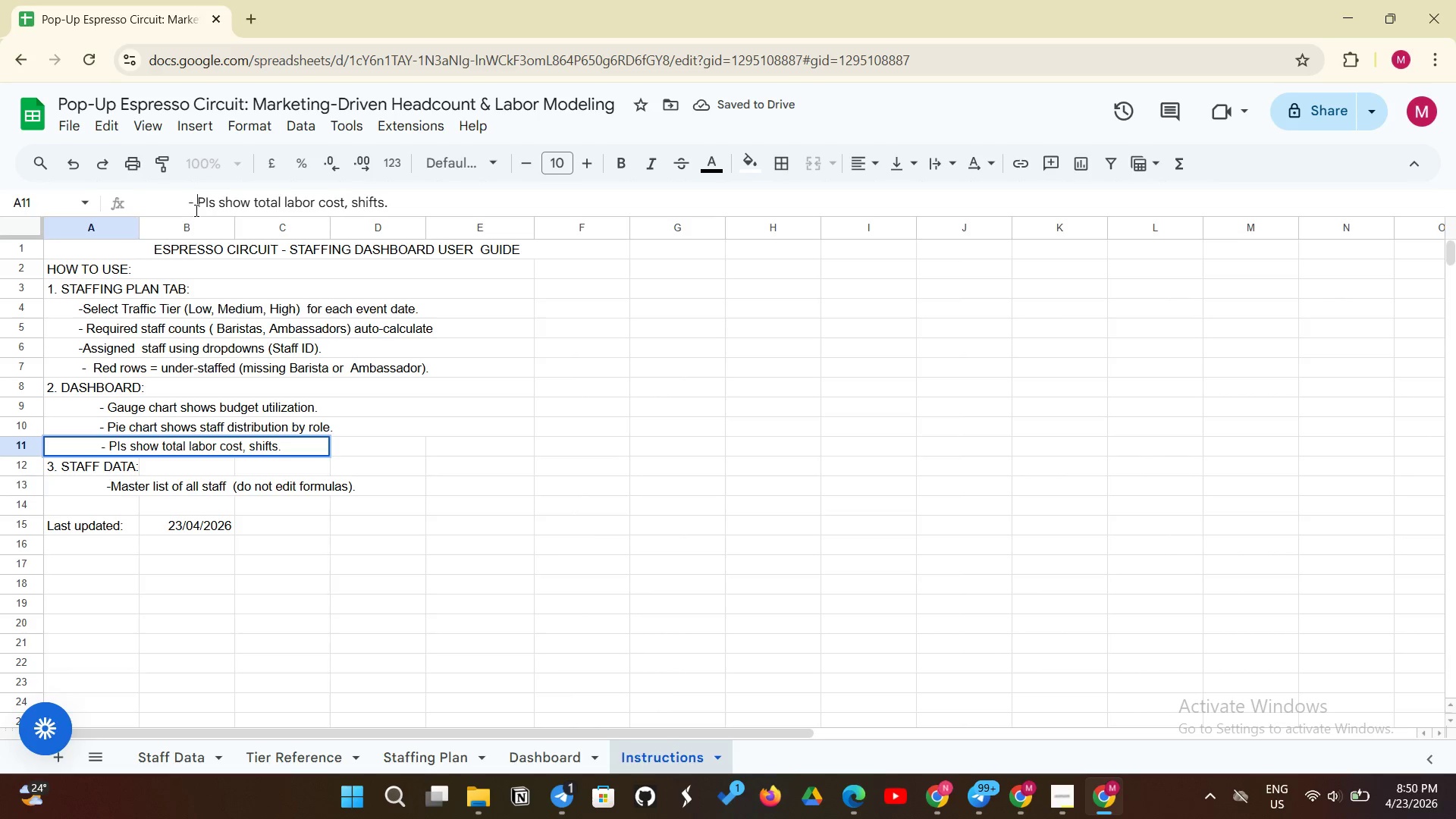 
key(Shift+K)
 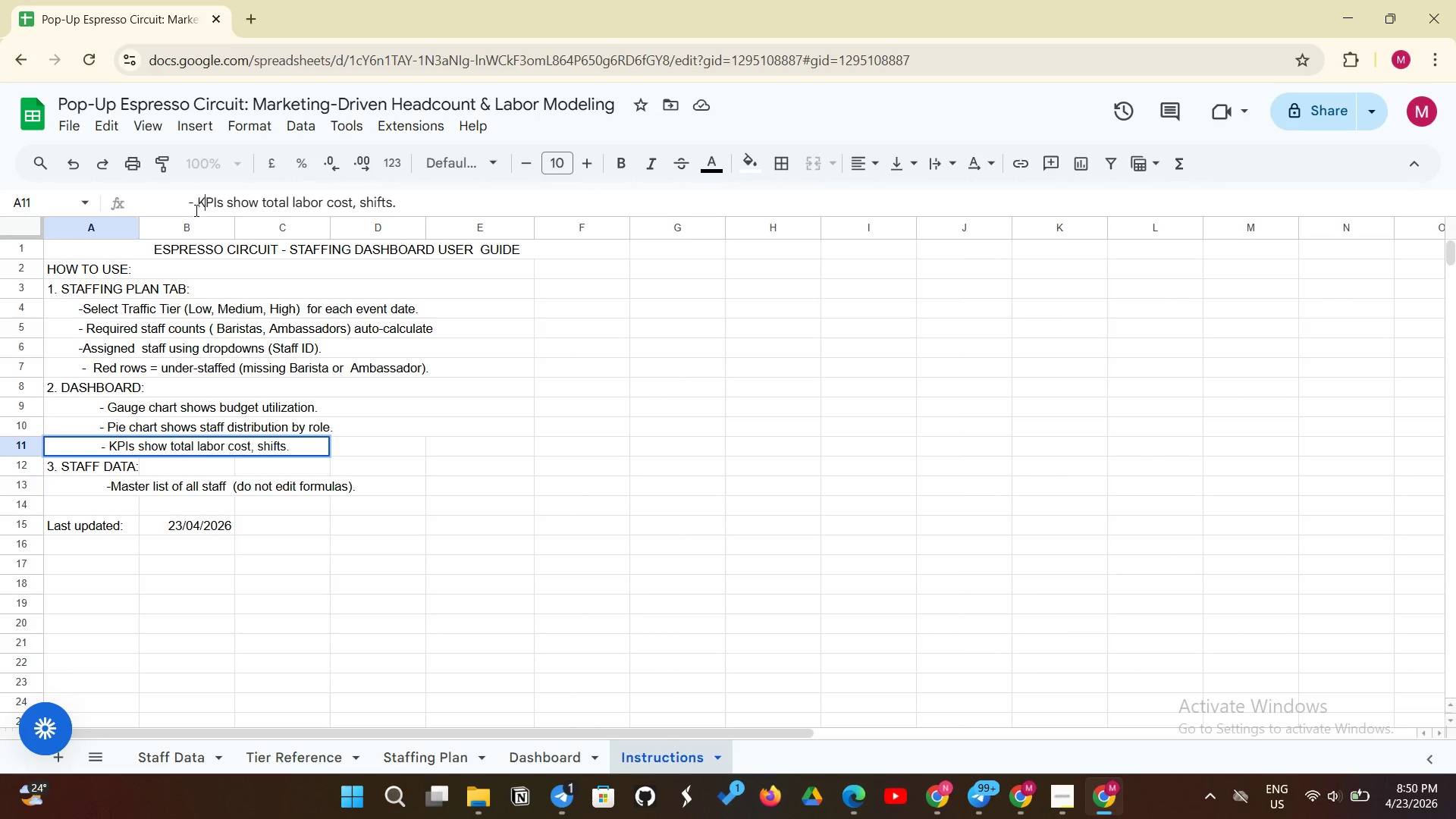 
key(Enter)
 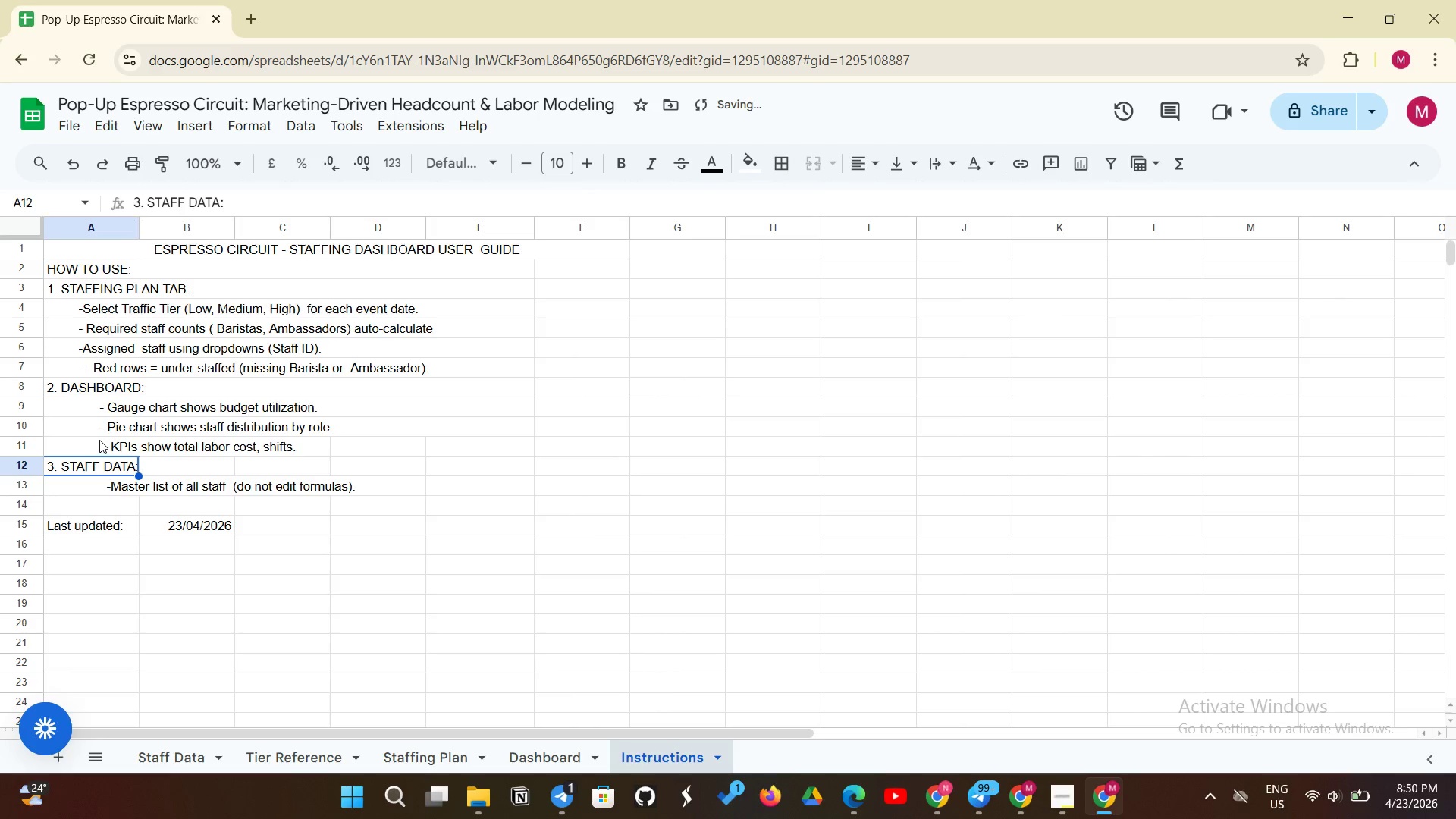 
double_click([104, 439])
 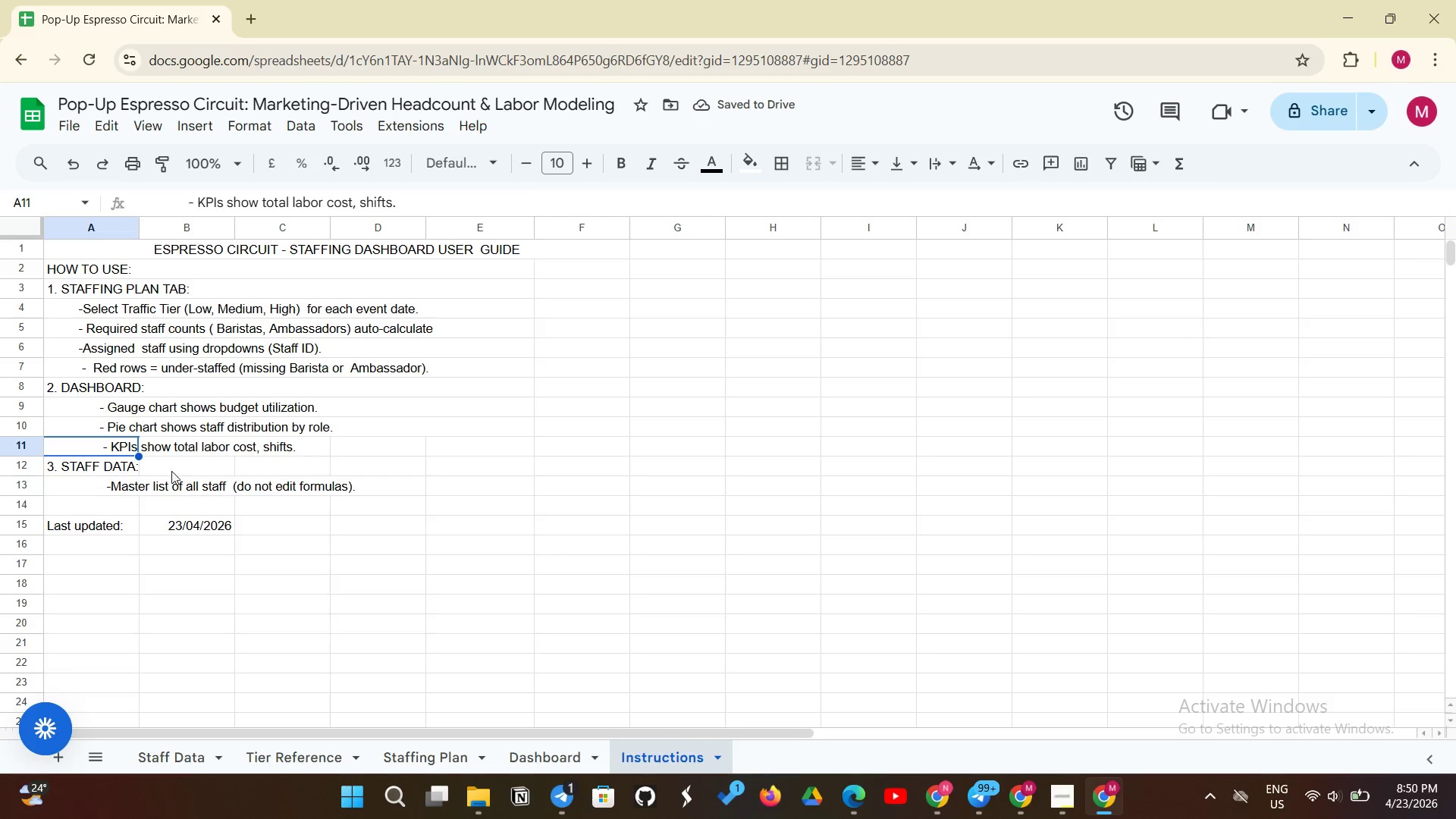 
left_click([171, 471])
 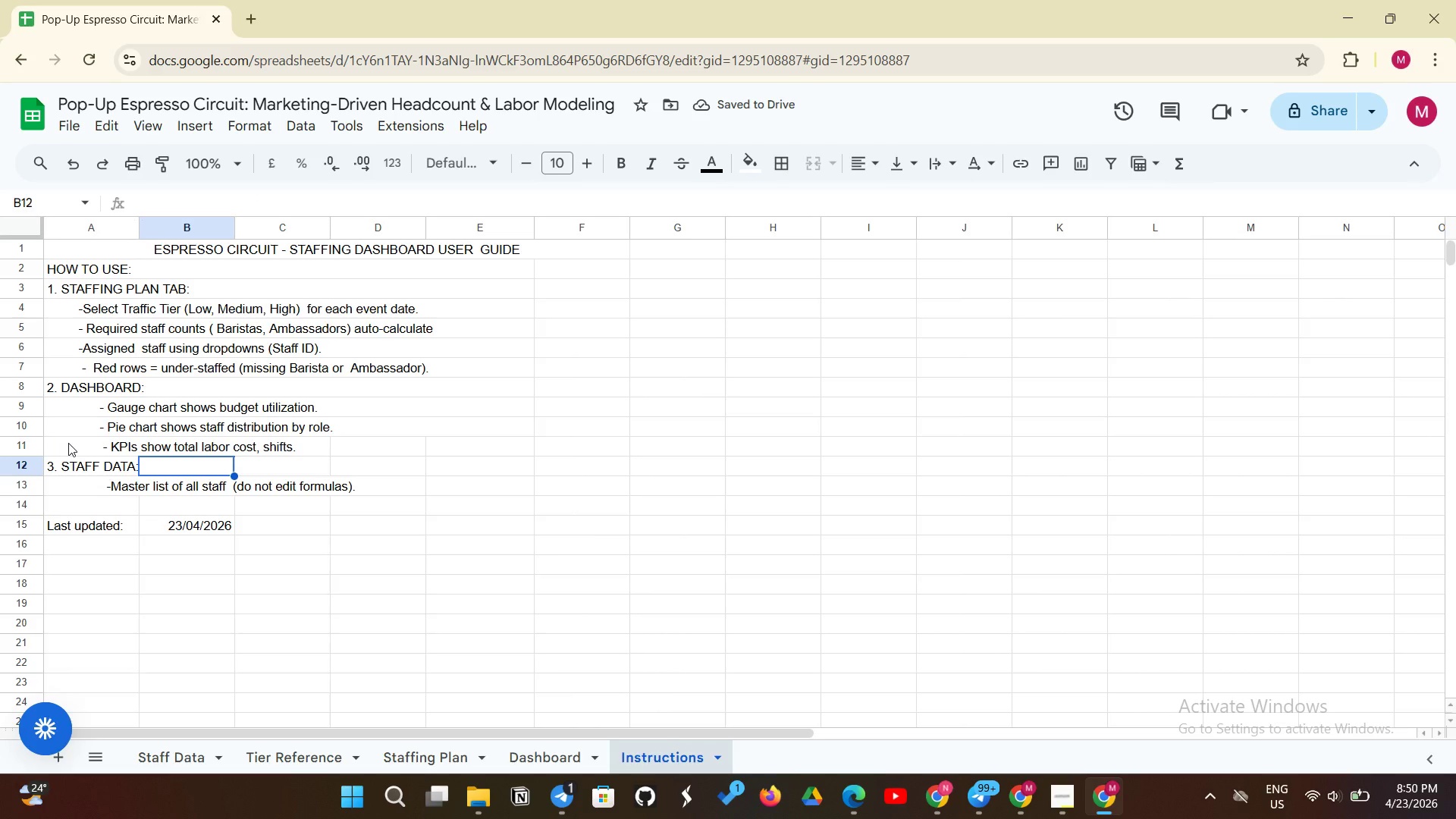 
left_click_drag(start_coordinate=[68, 443], to_coordinate=[493, 455])
 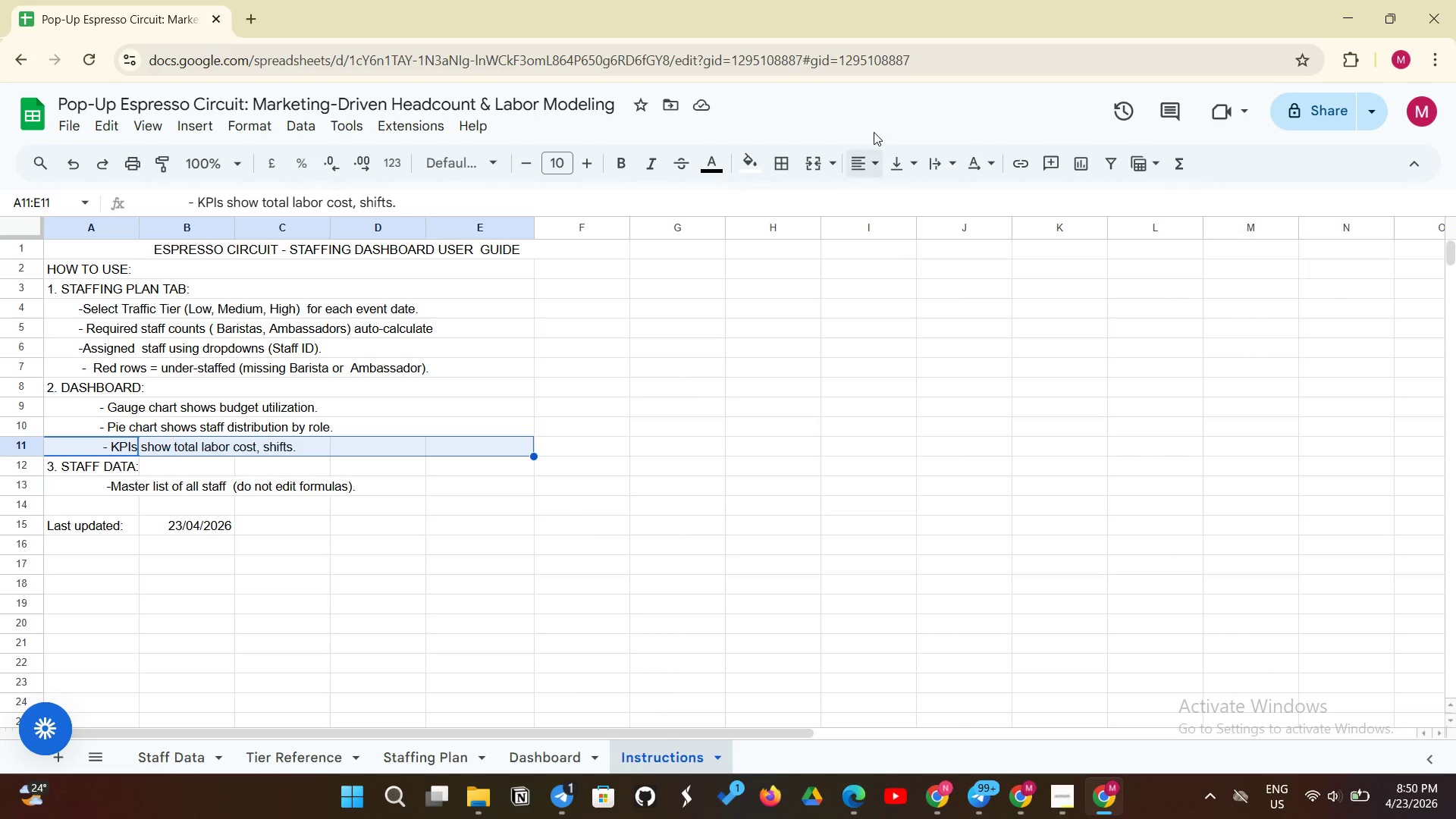 
left_click([804, 163])
 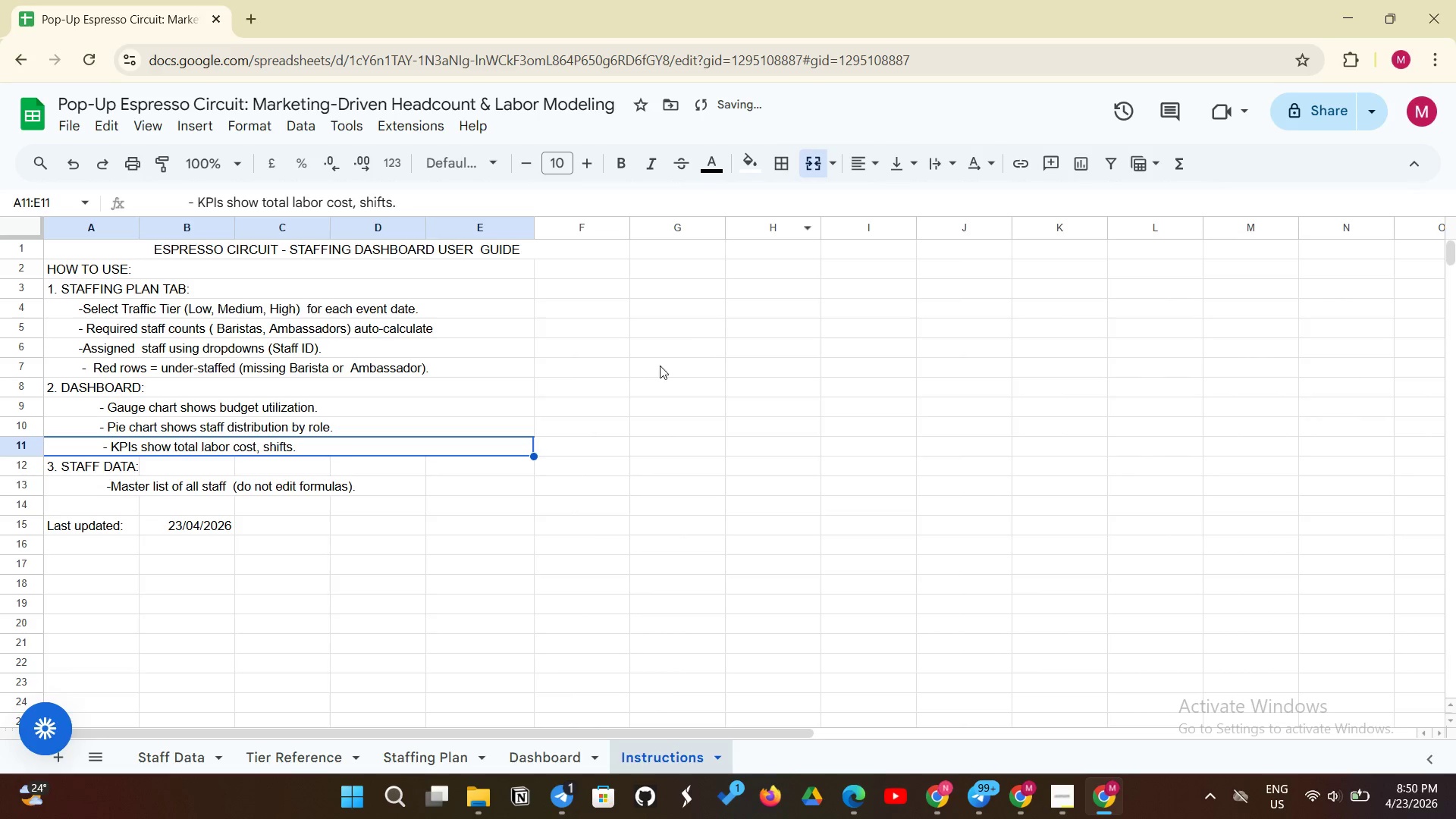 
left_click([630, 390])
 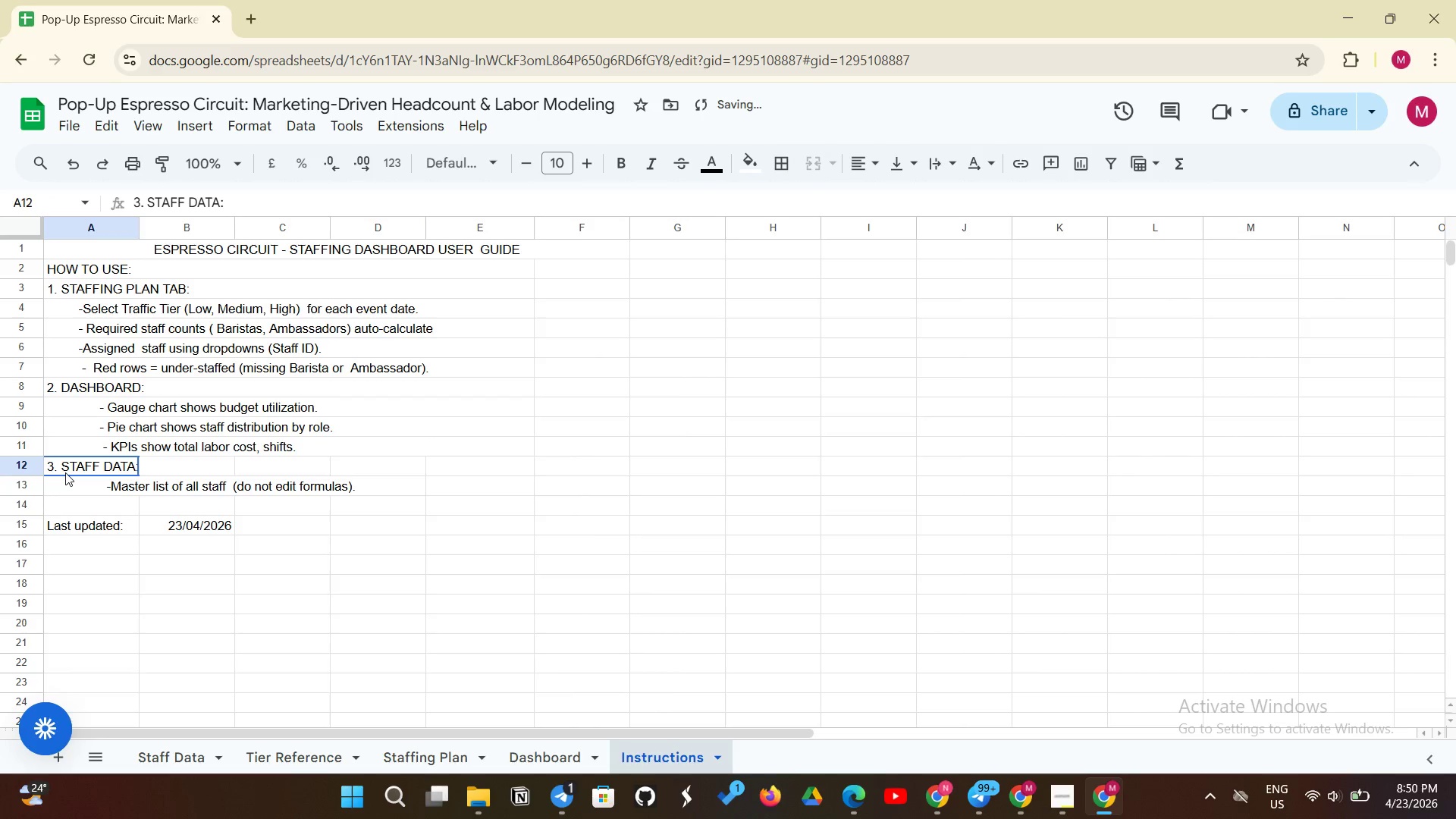 
double_click([65, 472])
 